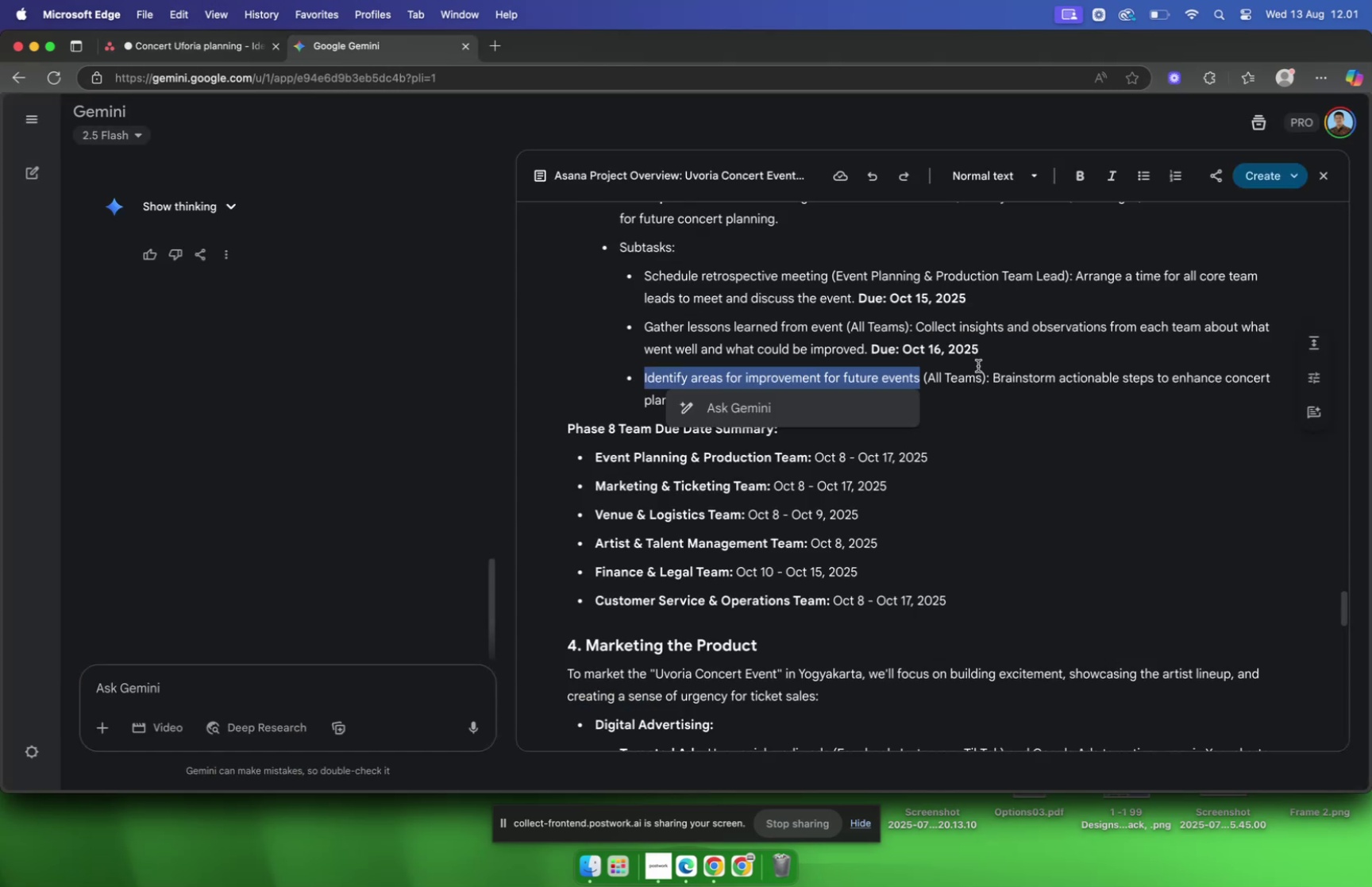 
left_click([1035, 404])
 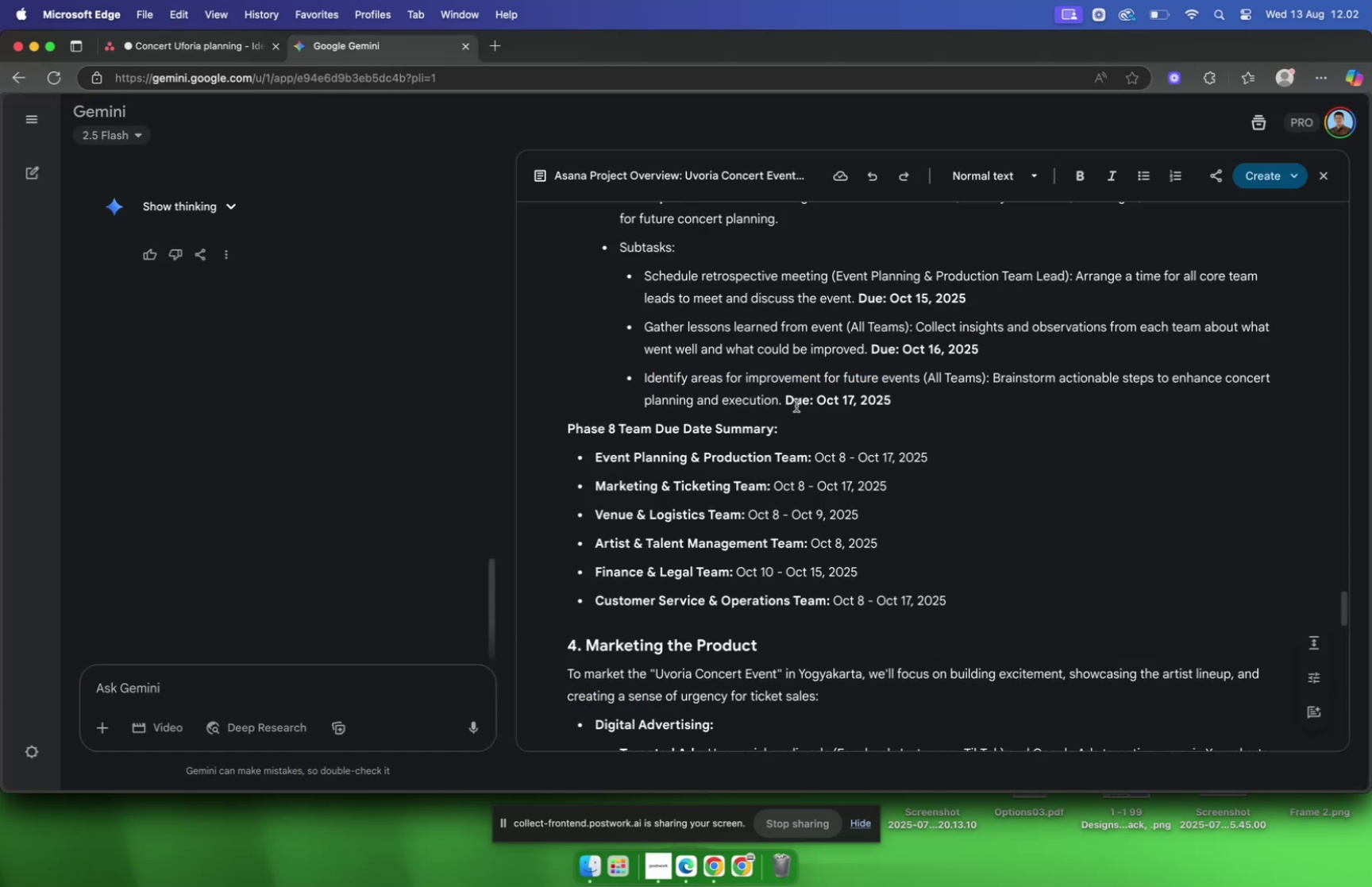 
left_click_drag(start_coordinate=[781, 403], to_coordinate=[996, 384])
 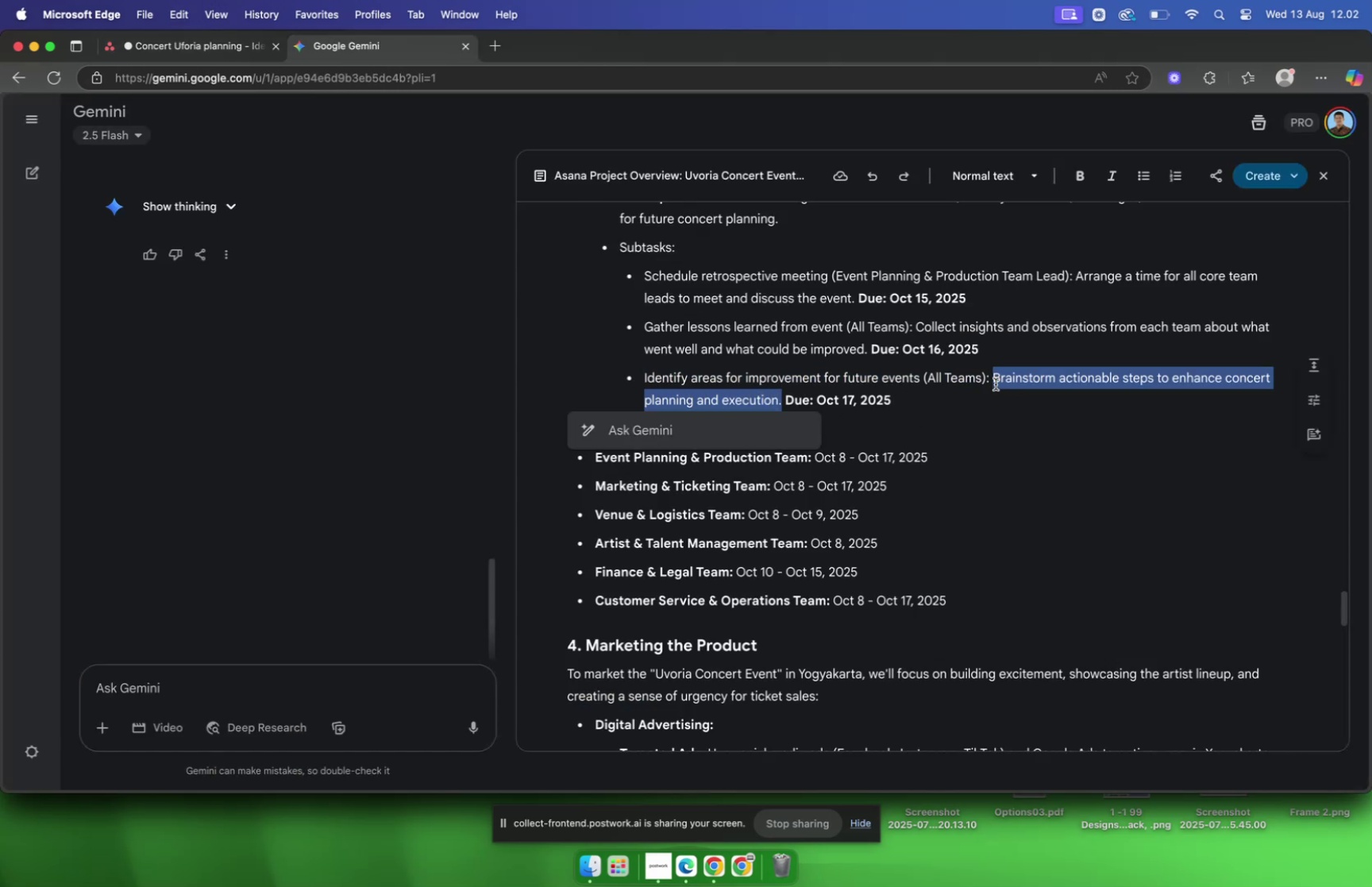 
key(Meta+C)
 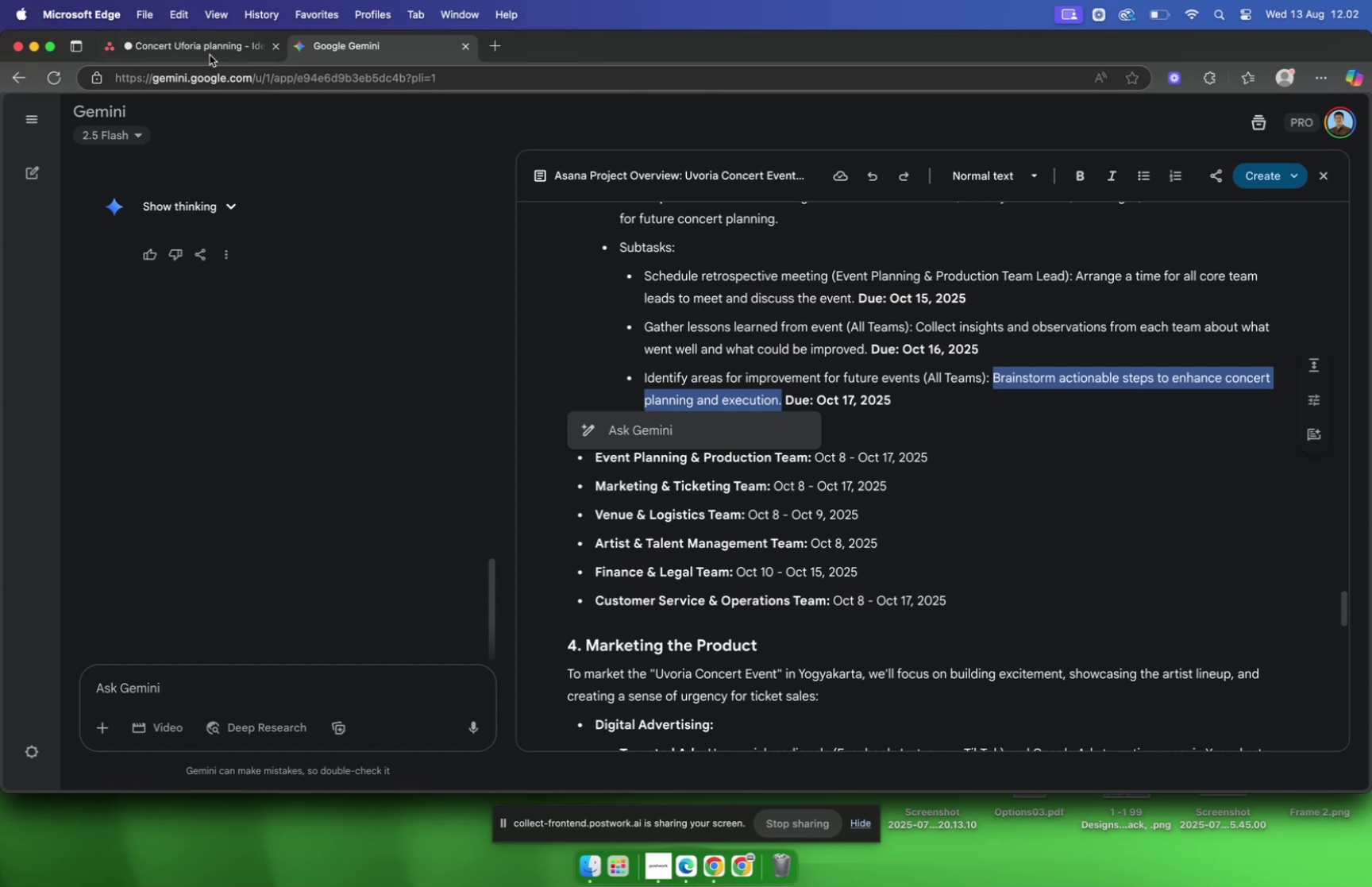 
left_click([187, 47])
 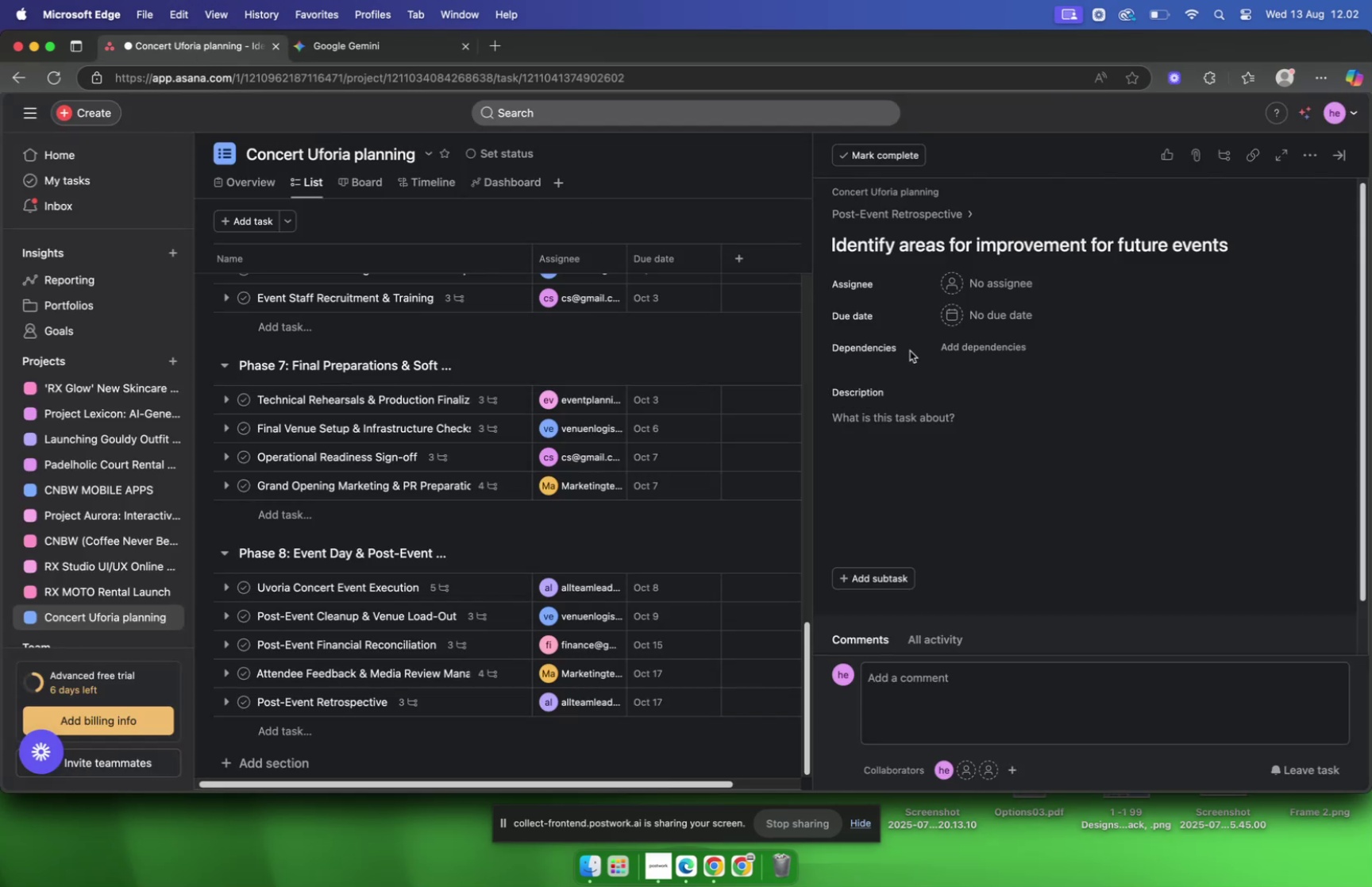 
left_click([911, 431])
 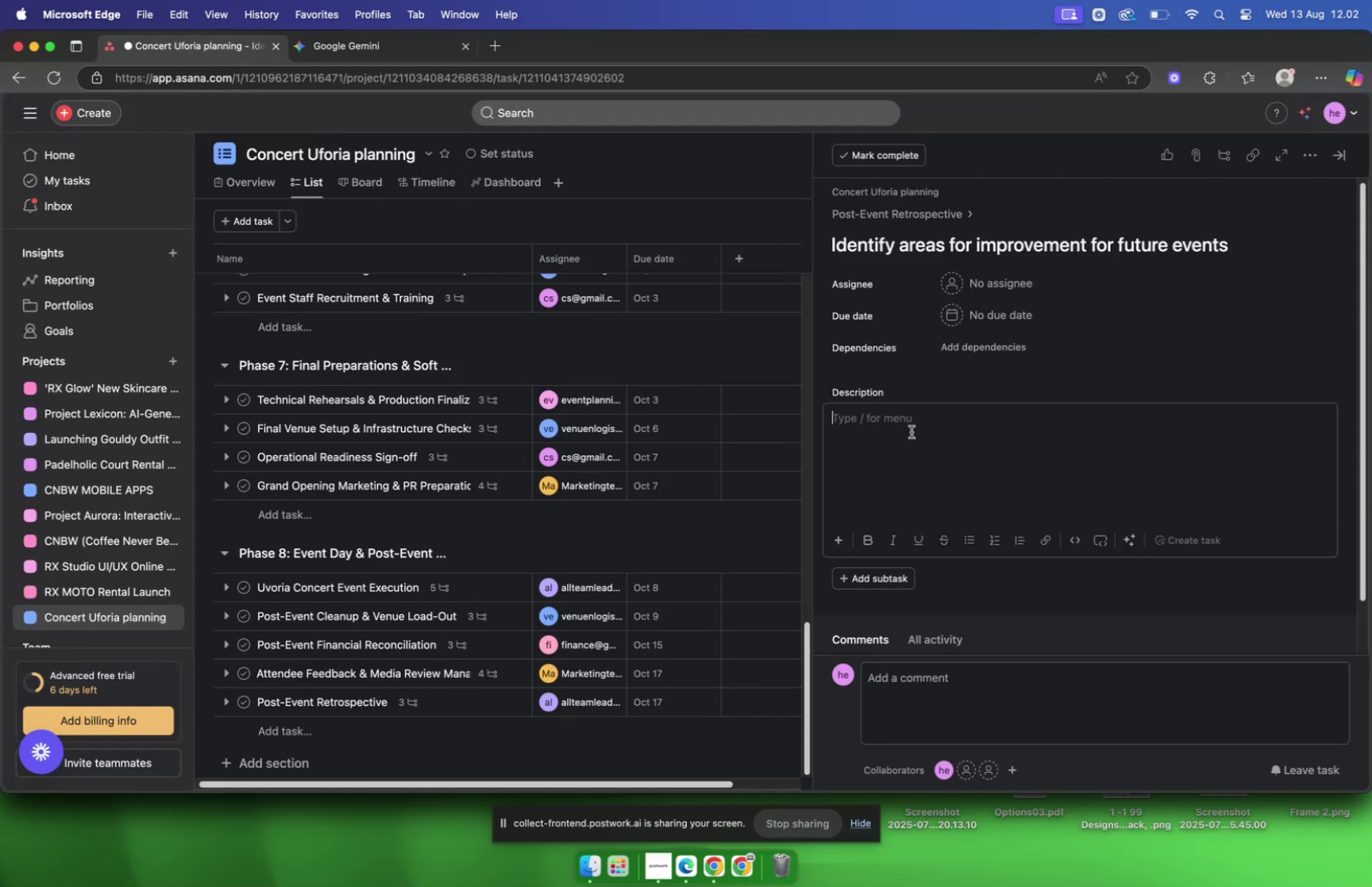 
key(Meta+V)
 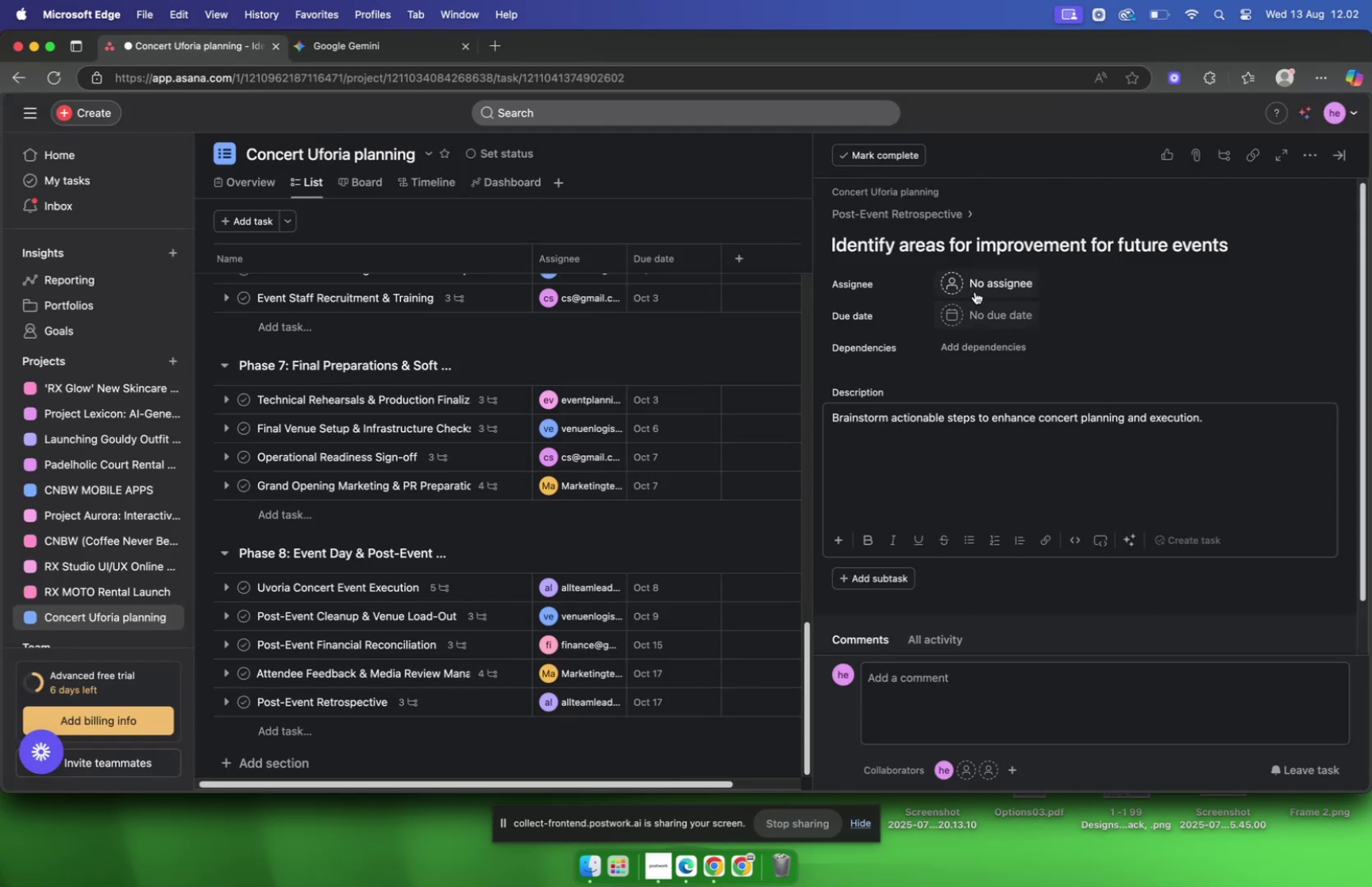 
left_click([977, 290])
 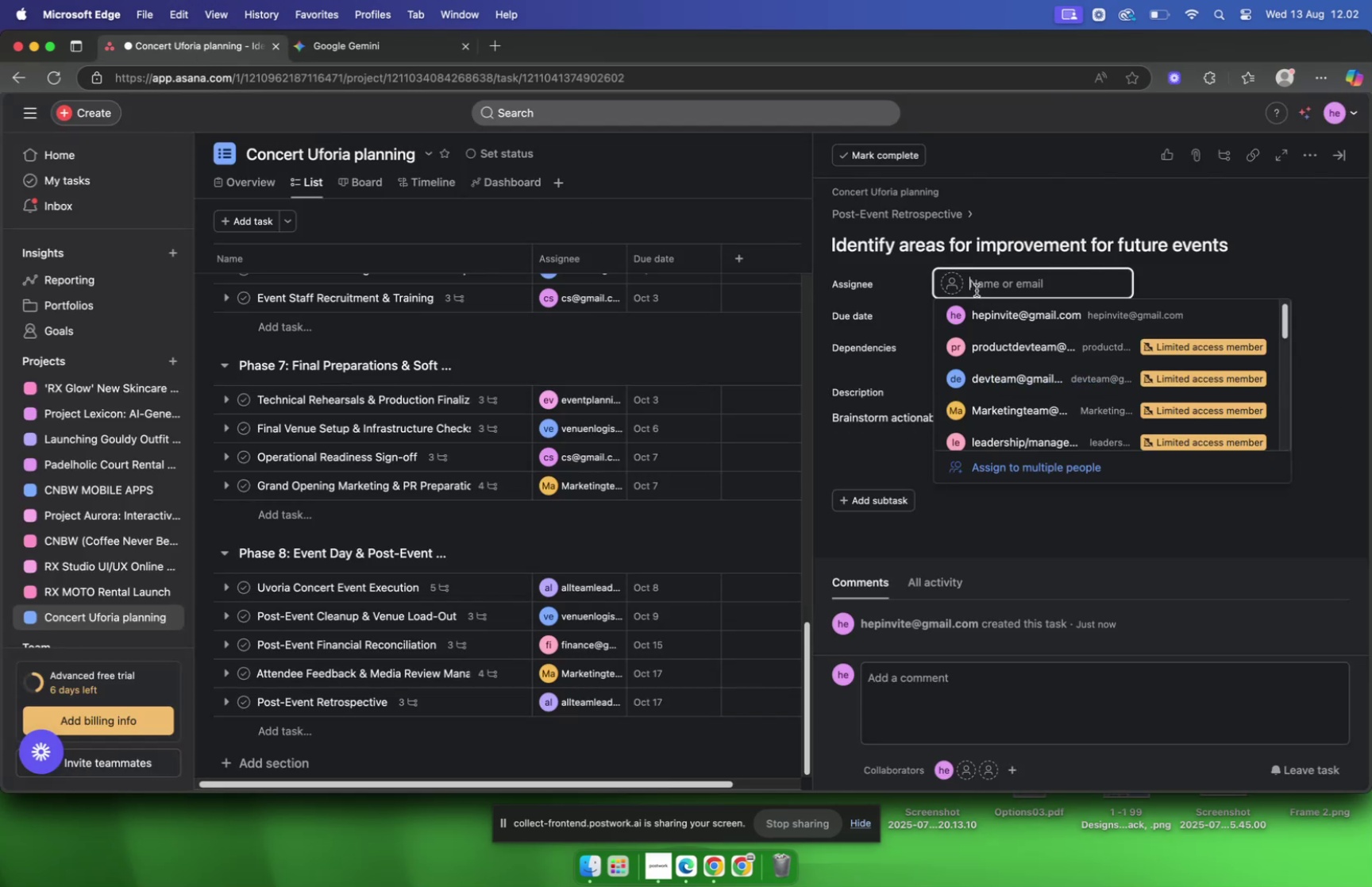 
type(al)
 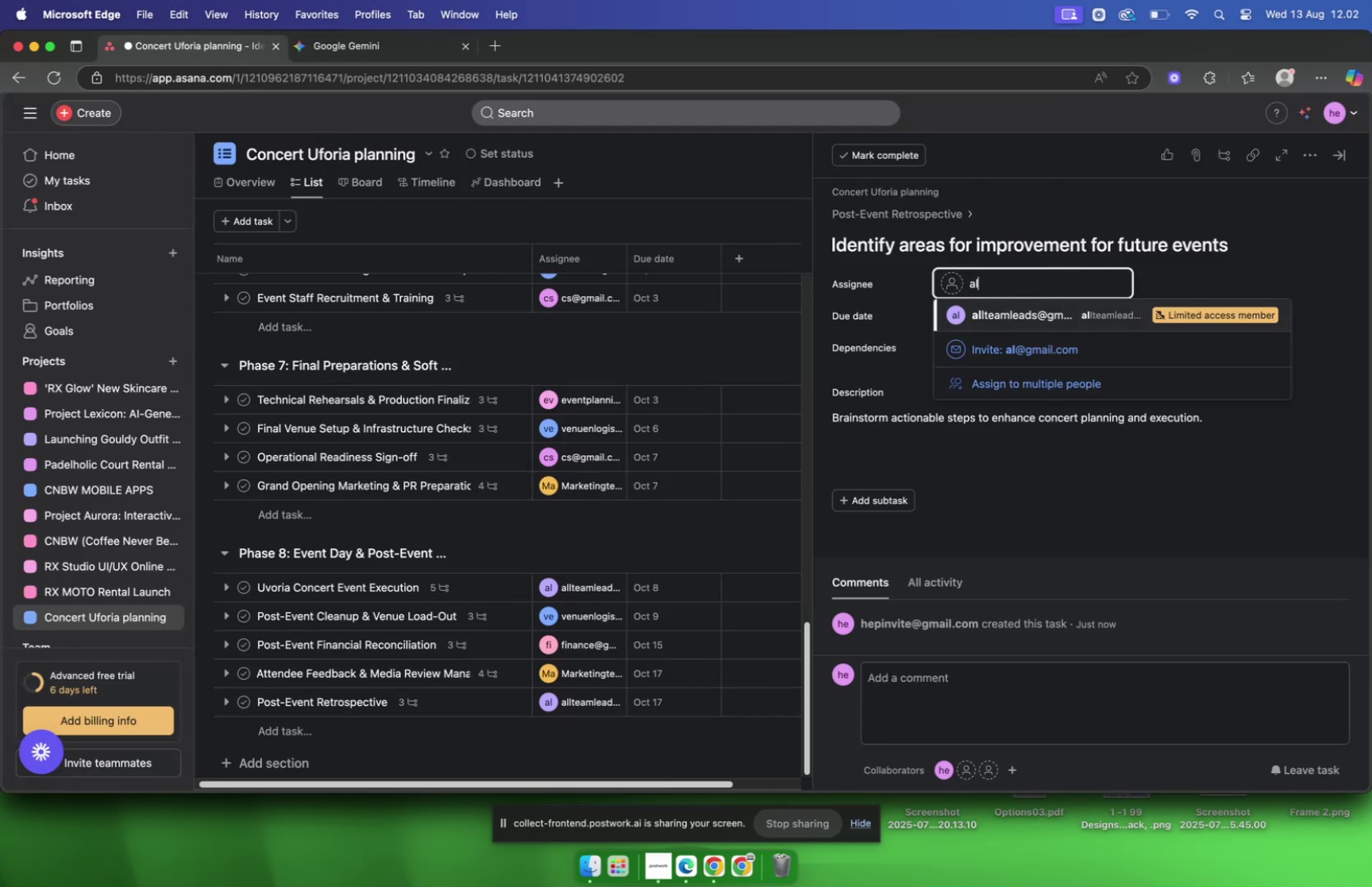 
key(Enter)
 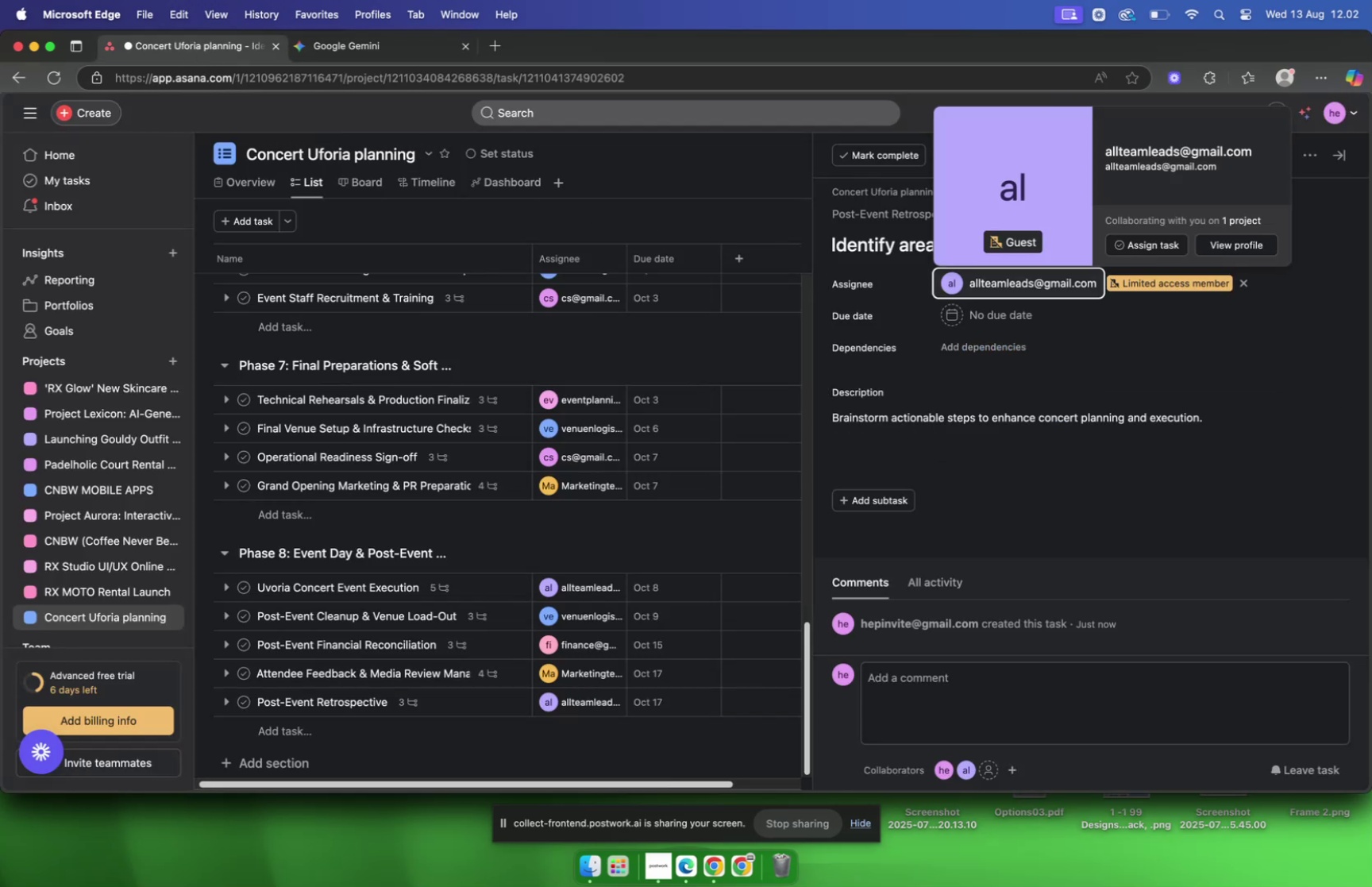 
left_click([989, 318])
 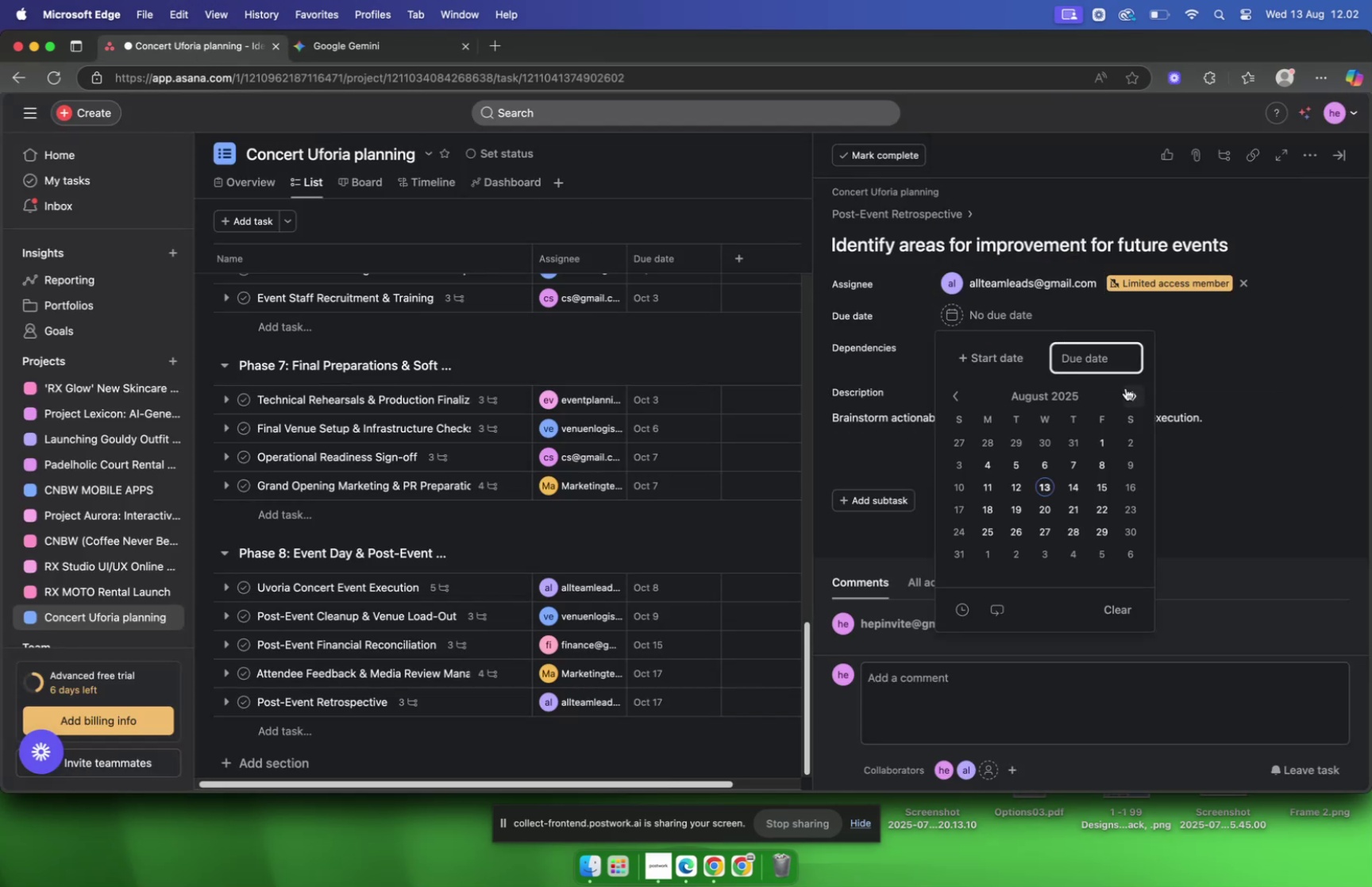 
left_click([1129, 393])
 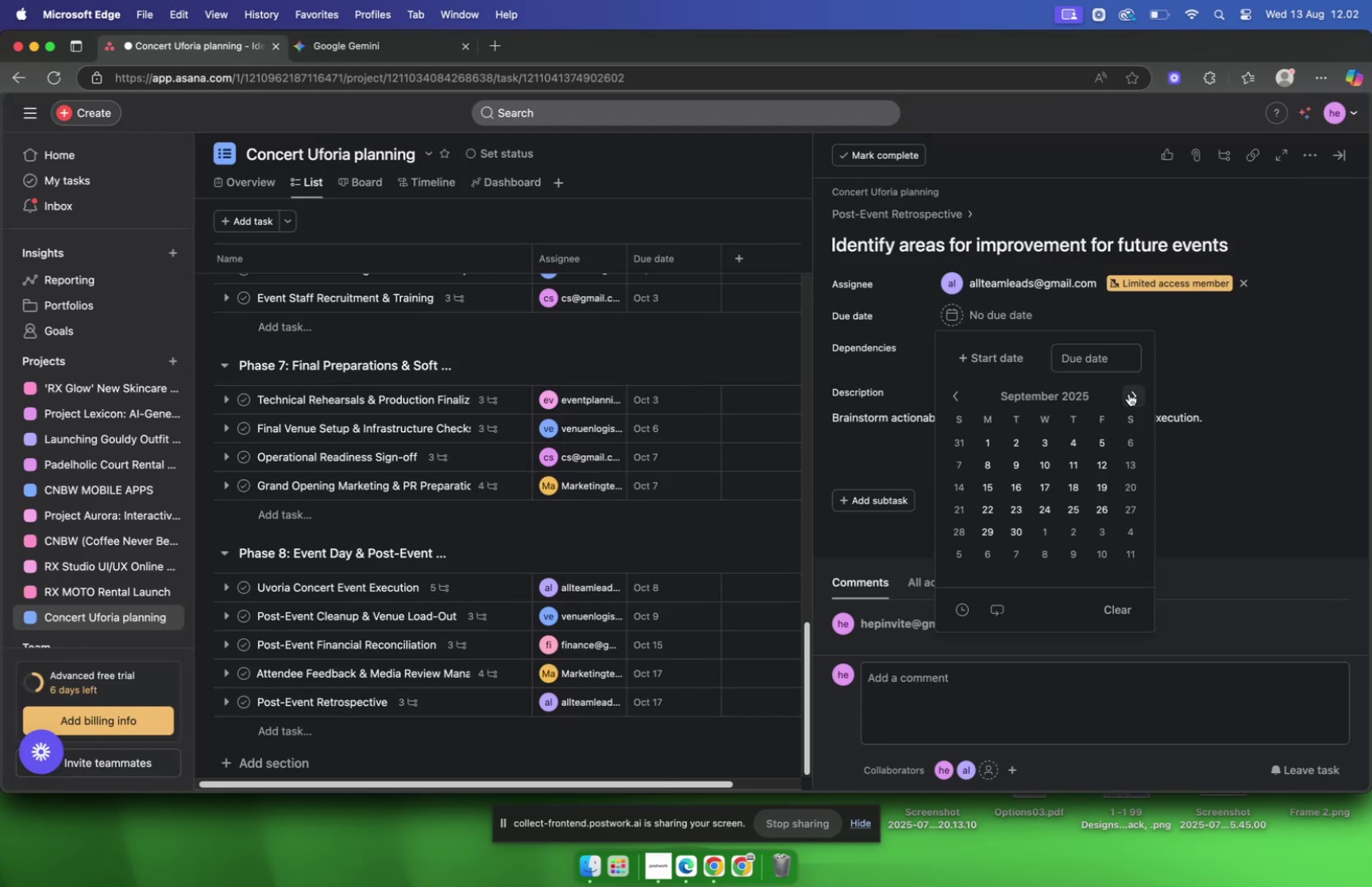 
left_click([1129, 393])
 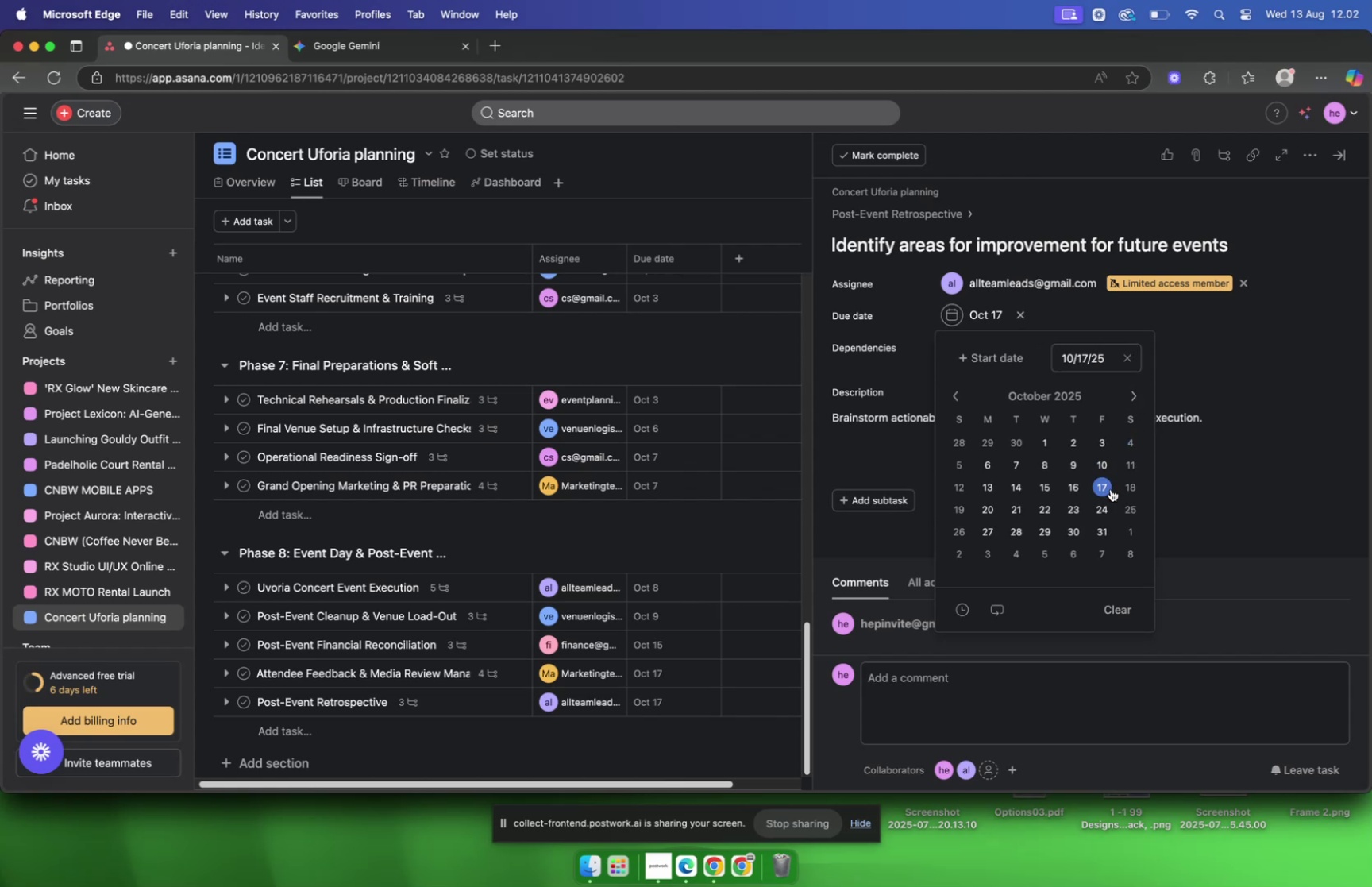 
left_click([1235, 484])
 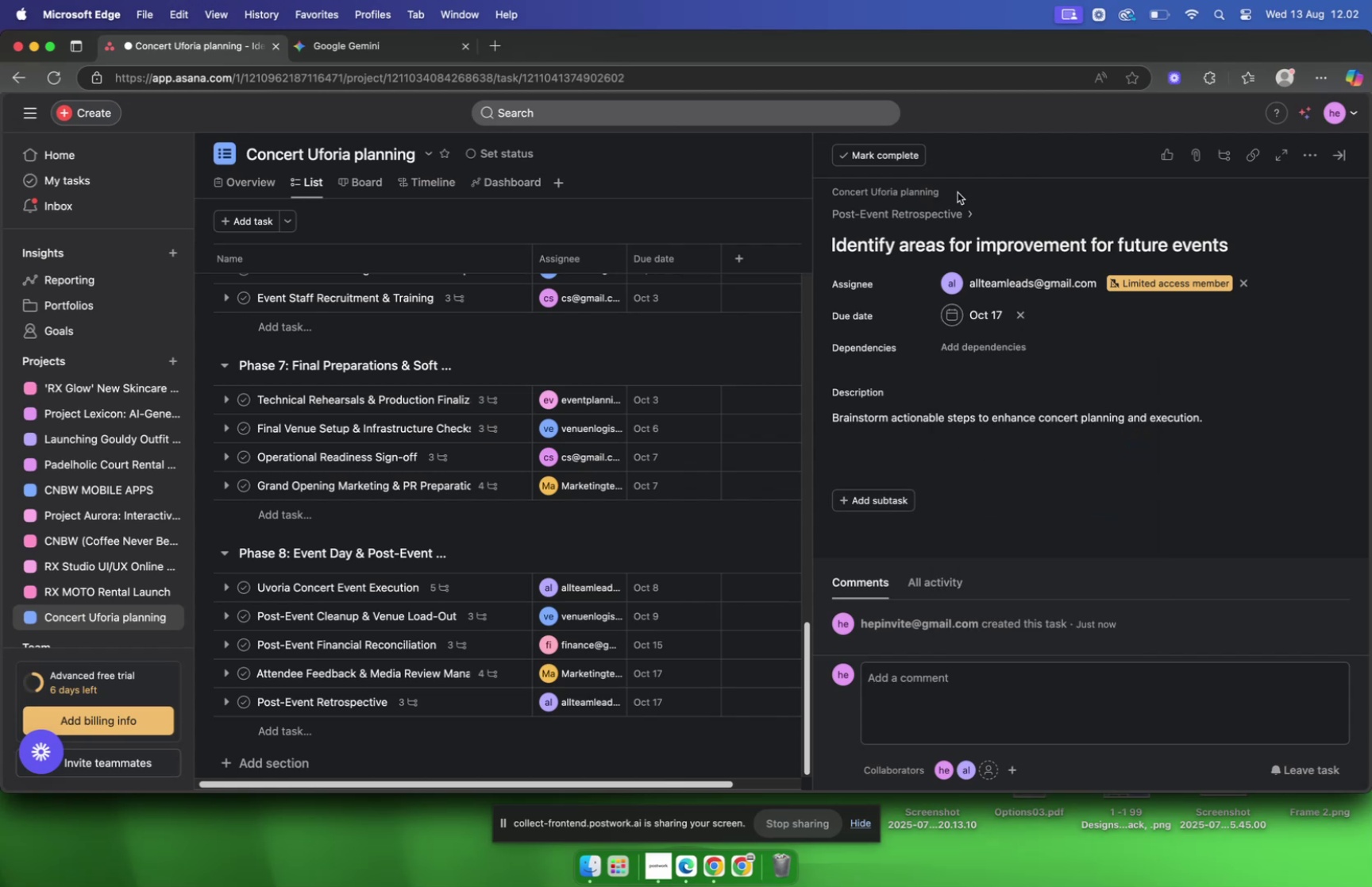 
left_click([940, 210])
 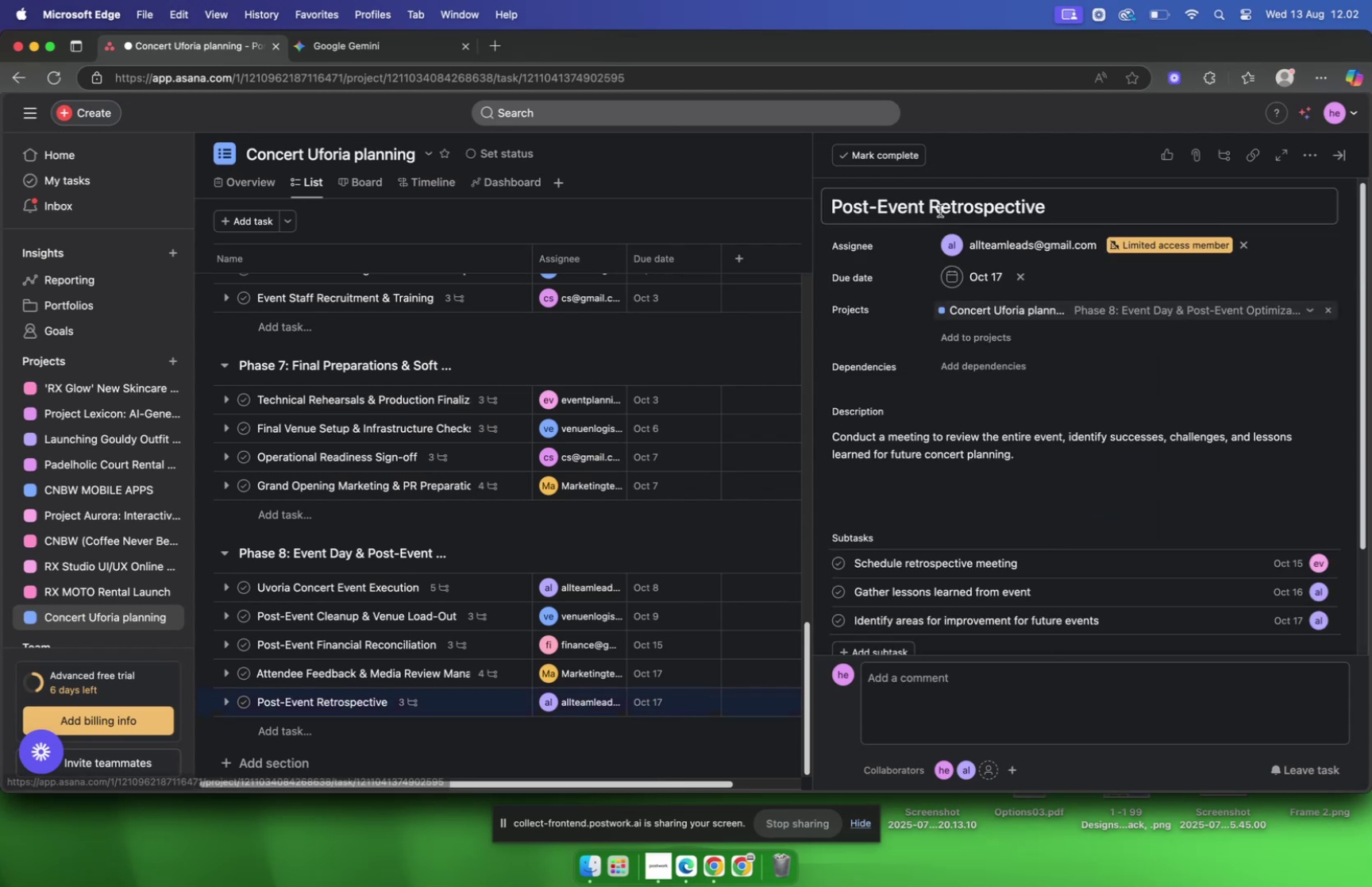 
scroll: coordinate [485, 484], scroll_direction: up, amount: 24.0
 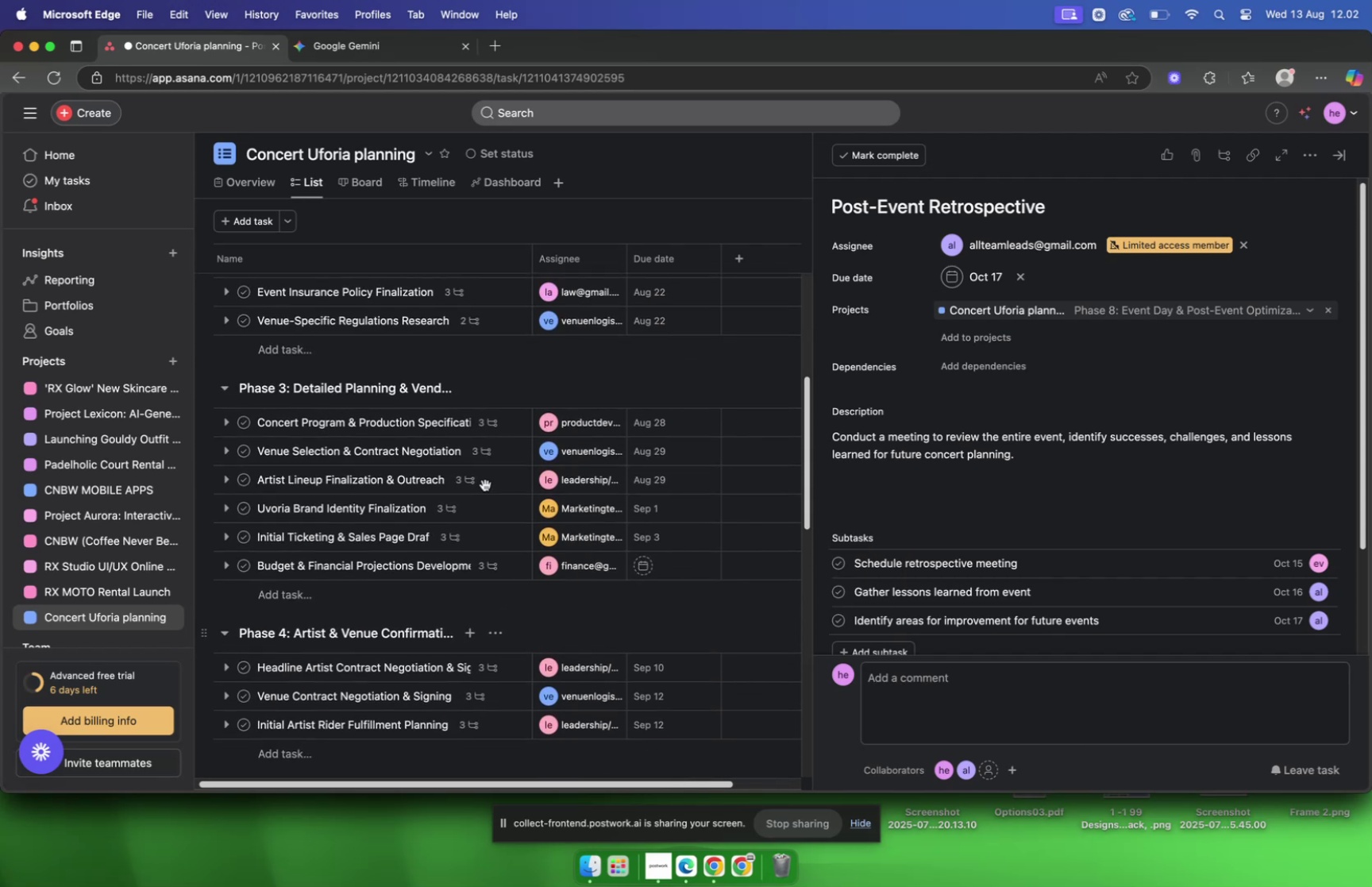 
scroll: coordinate [485, 484], scroll_direction: down, amount: 27.0
 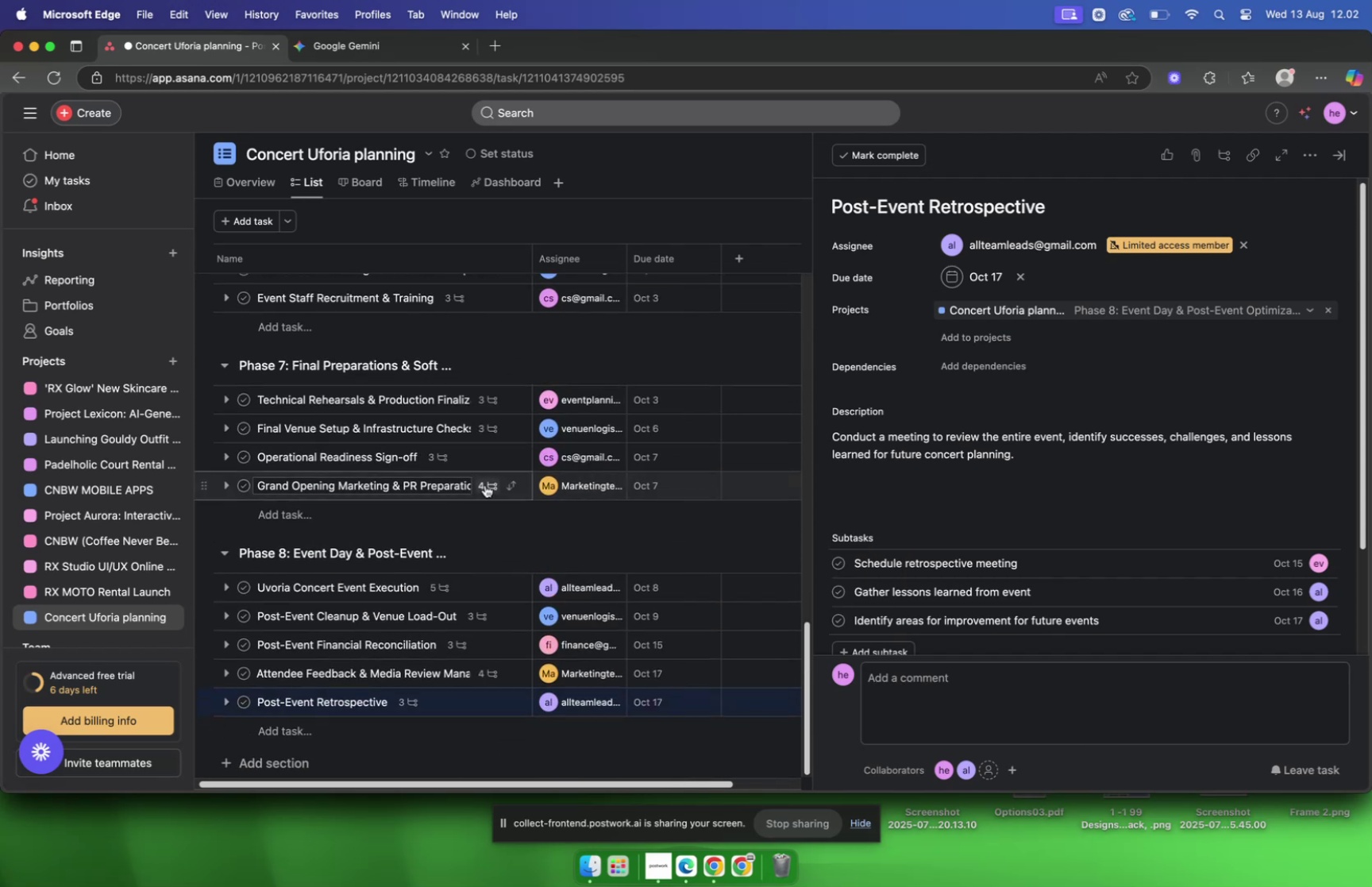 
scroll: coordinate [485, 484], scroll_direction: up, amount: 2.0
 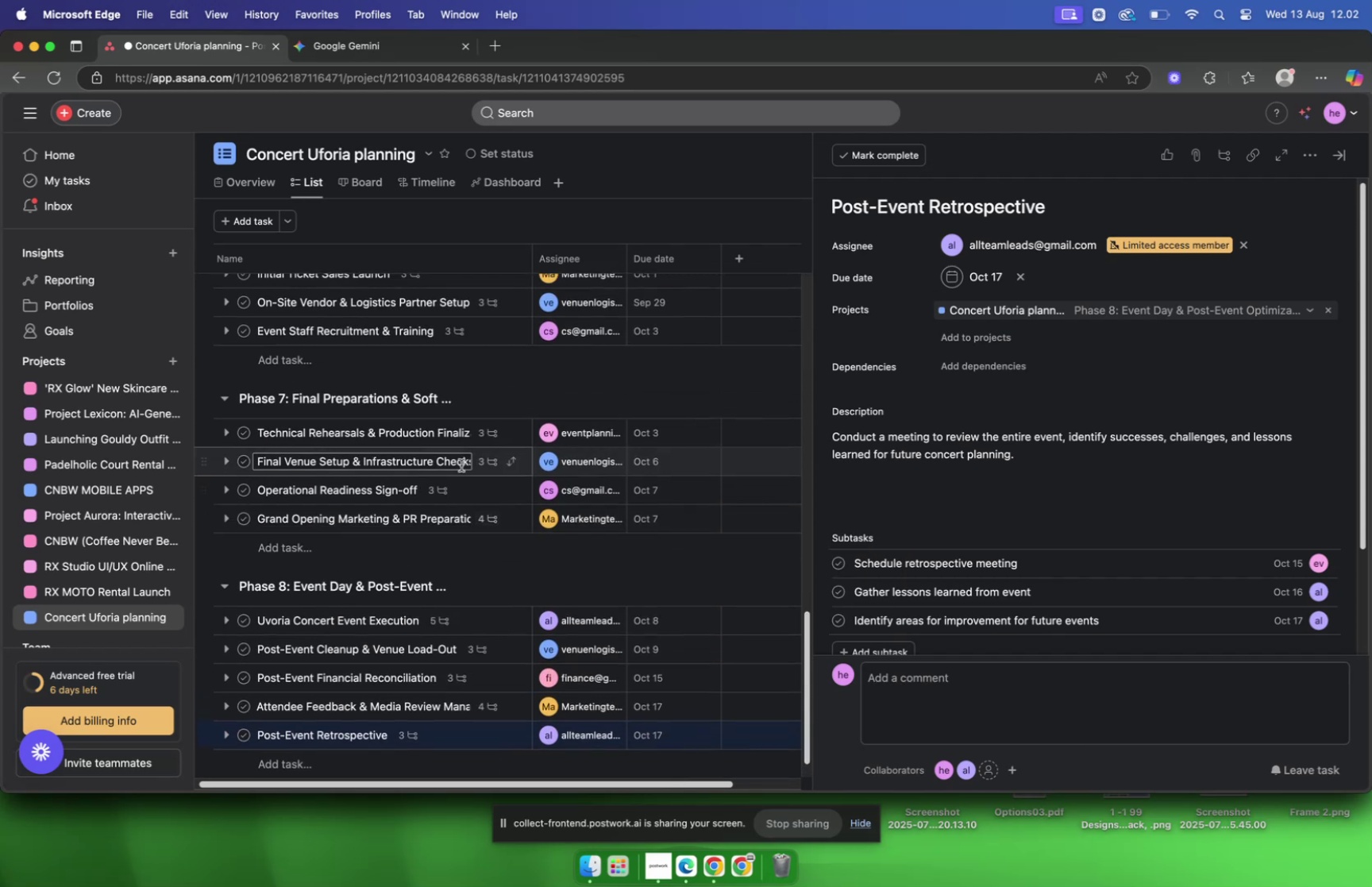 
scroll: coordinate [461, 465], scroll_direction: down, amount: 12.0
 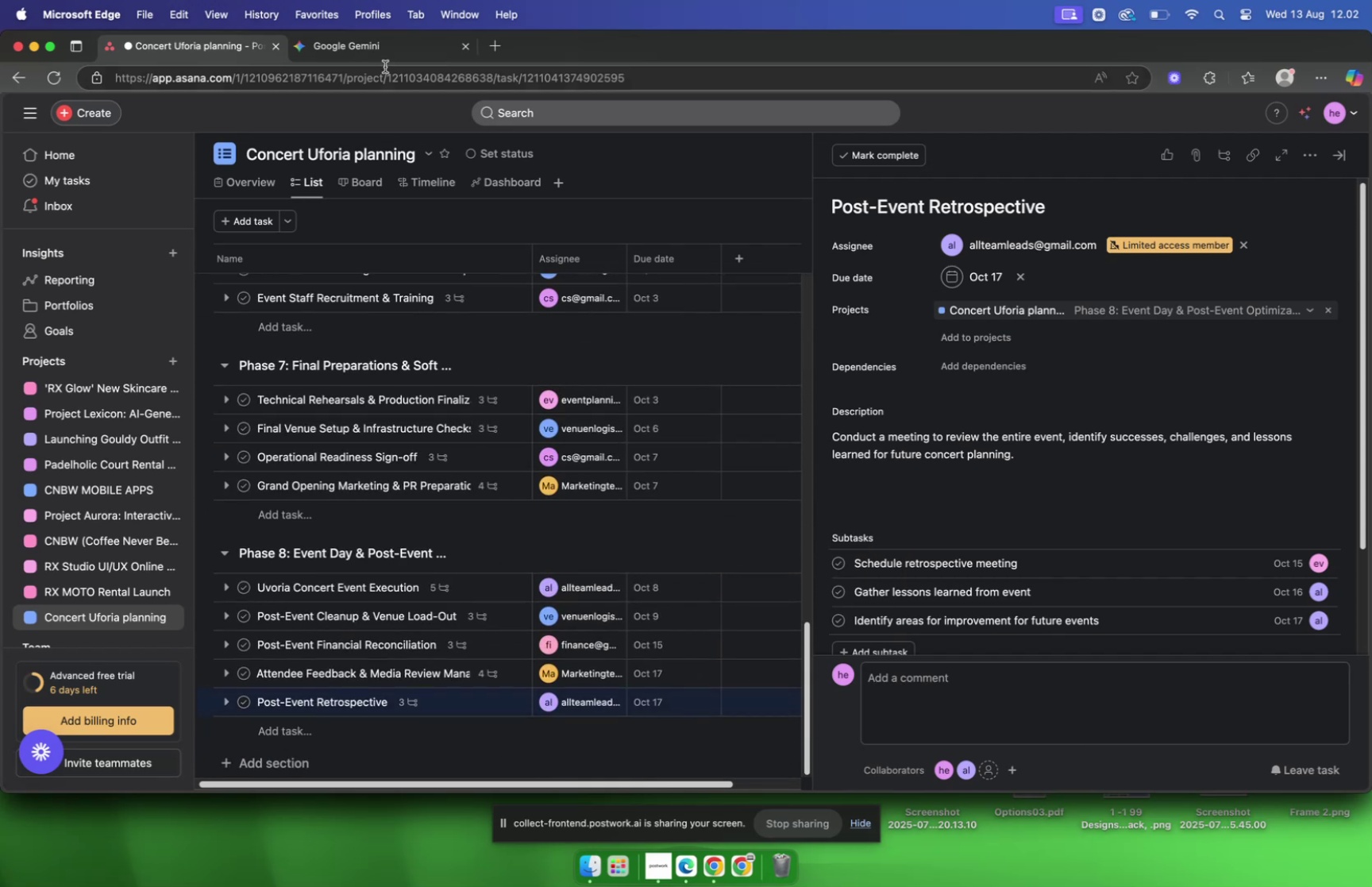 
left_click([377, 41])
 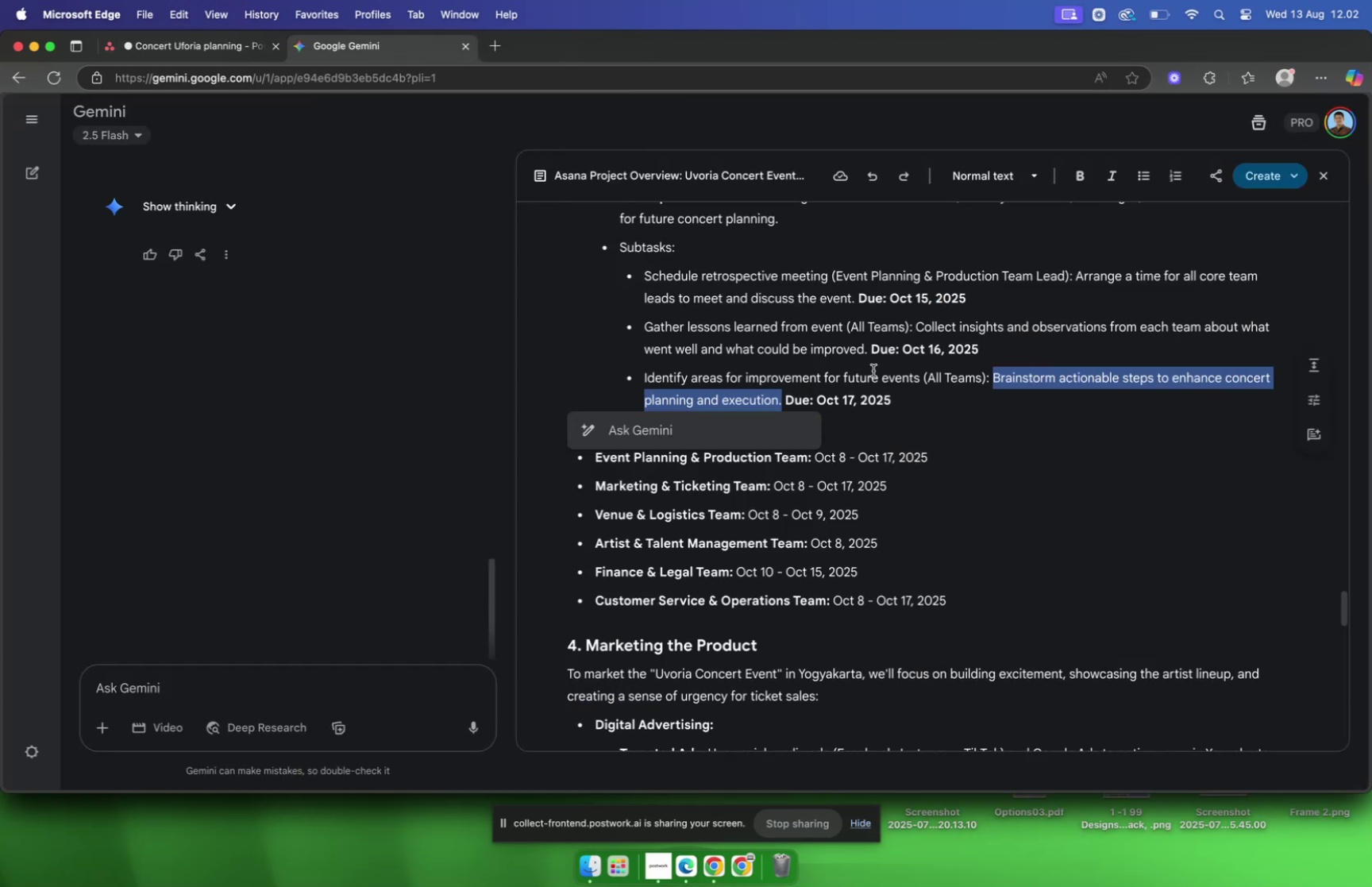 
scroll: coordinate [931, 395], scroll_direction: down, amount: 5.0
 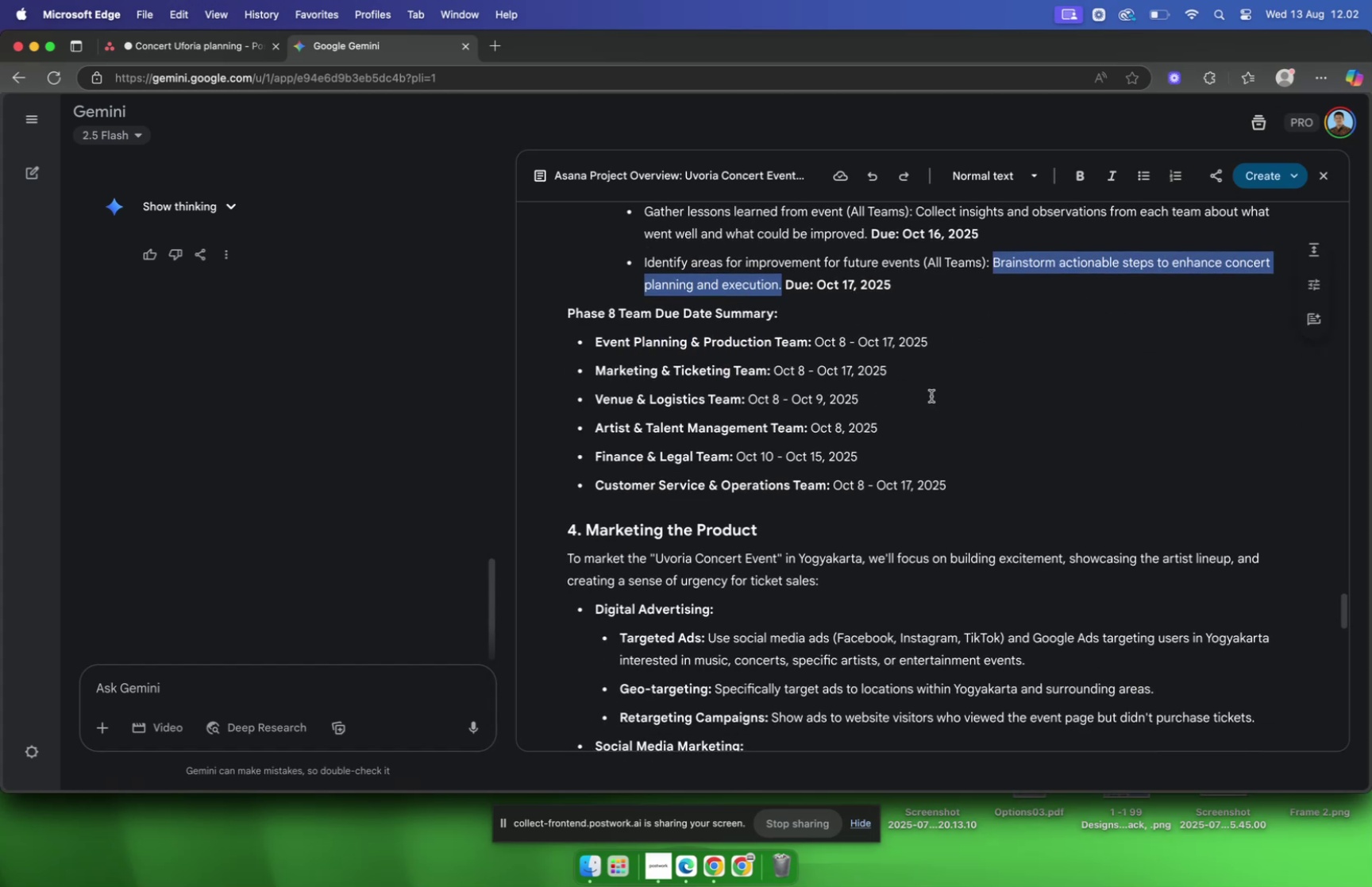 
wait(9.35)
 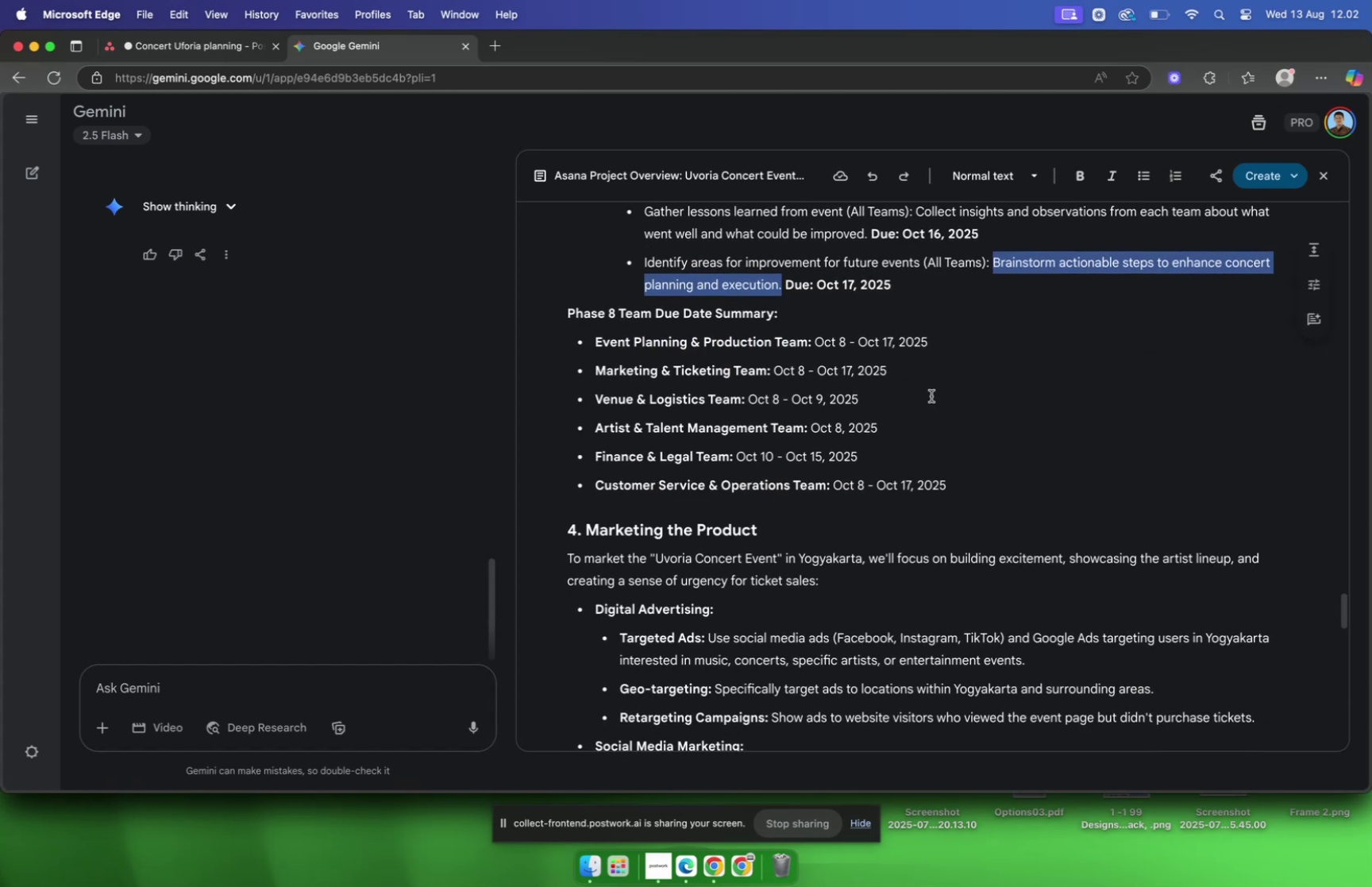 
scroll: coordinate [906, 445], scroll_direction: down, amount: 2.0
 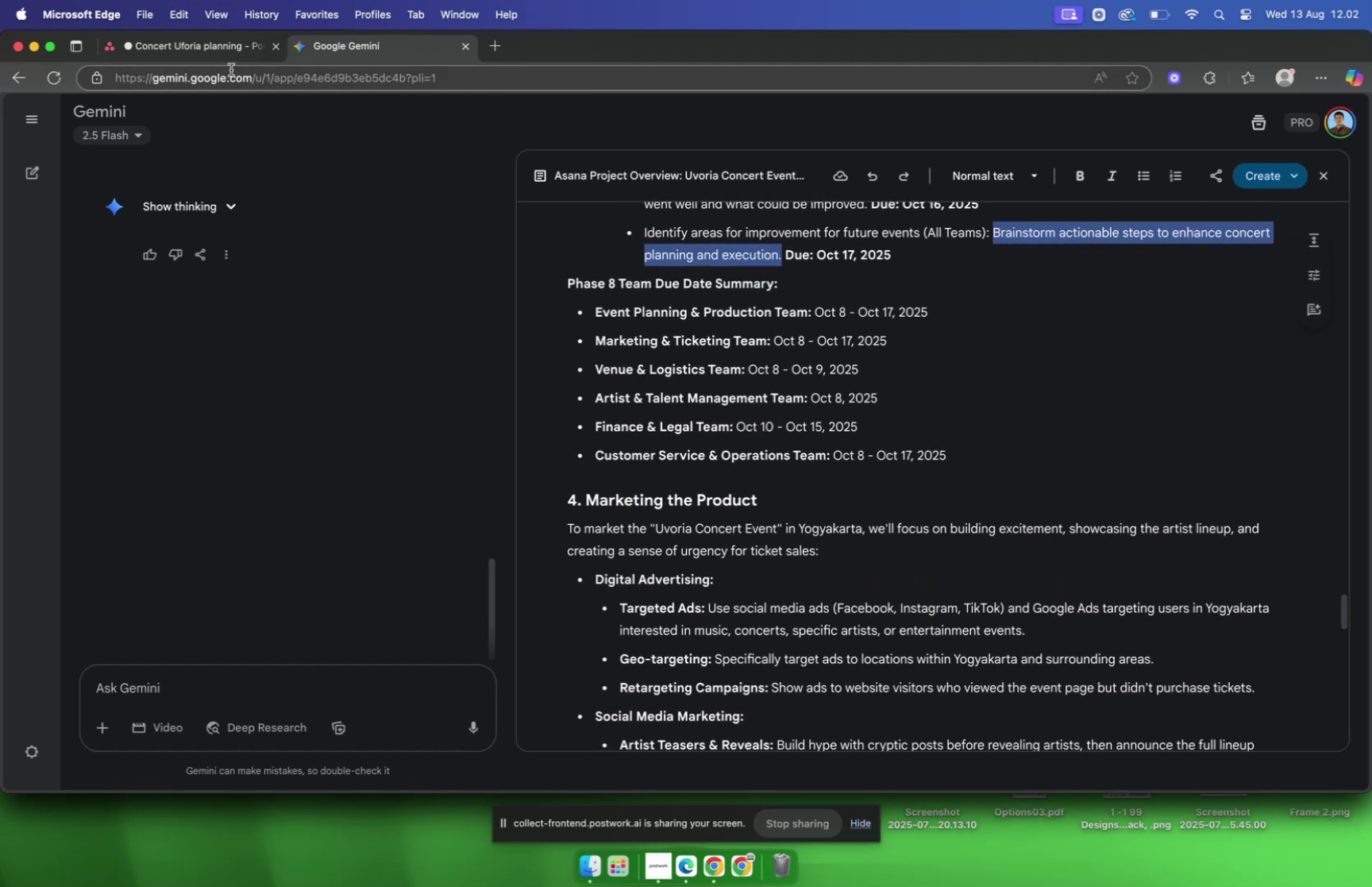 
left_click([215, 56])
 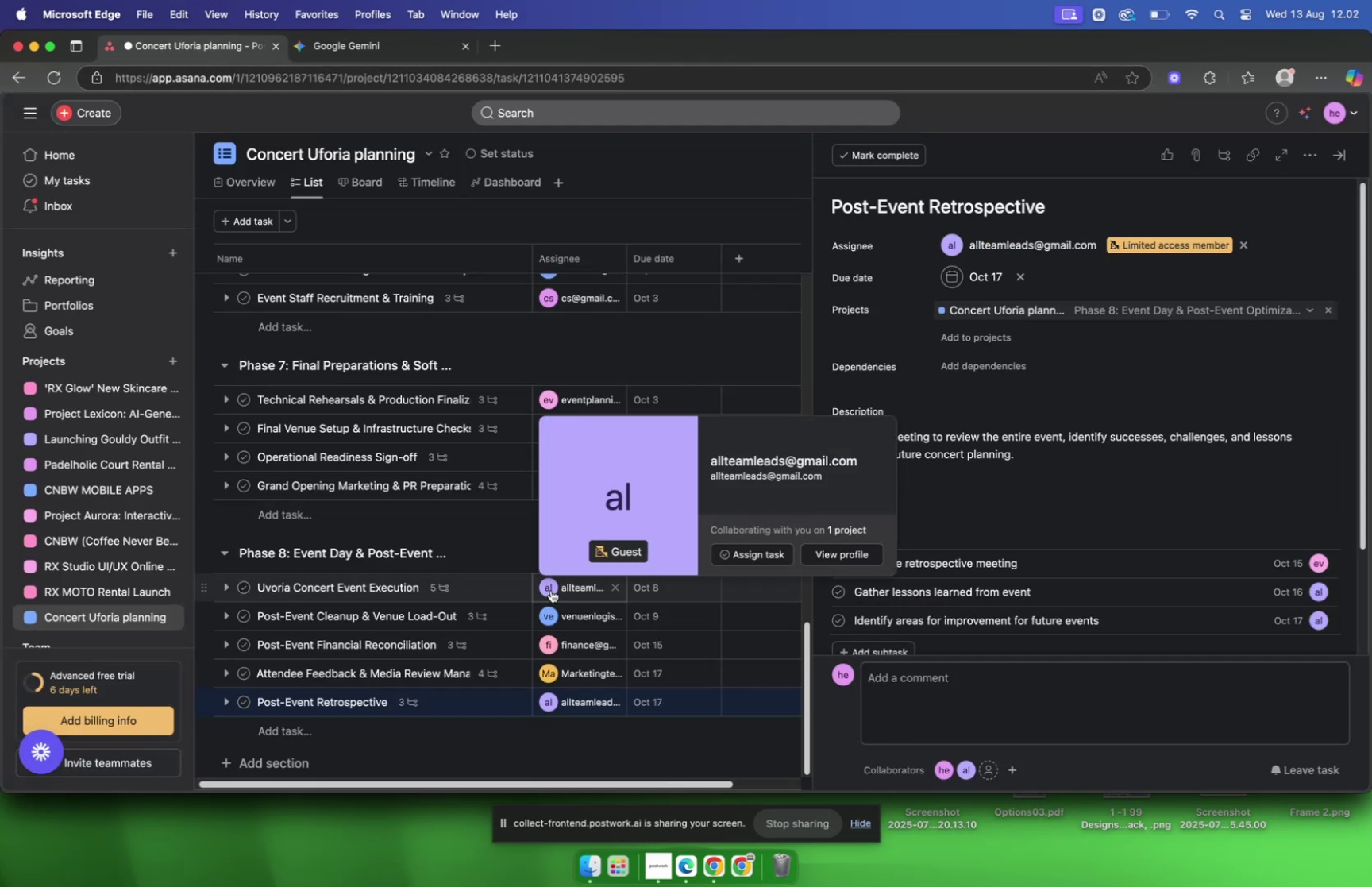 
left_click([646, 356])
 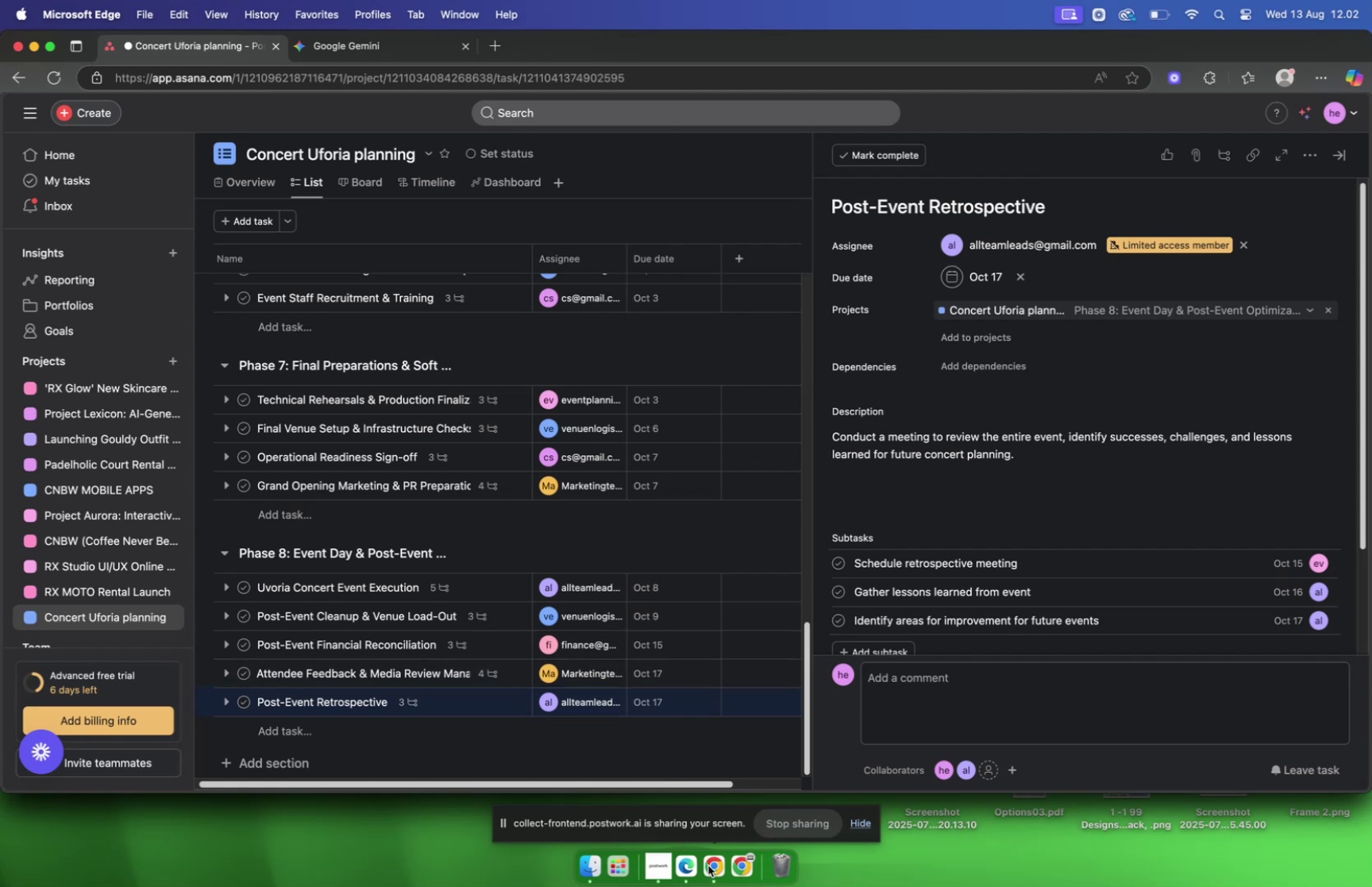 
left_click([708, 864])
 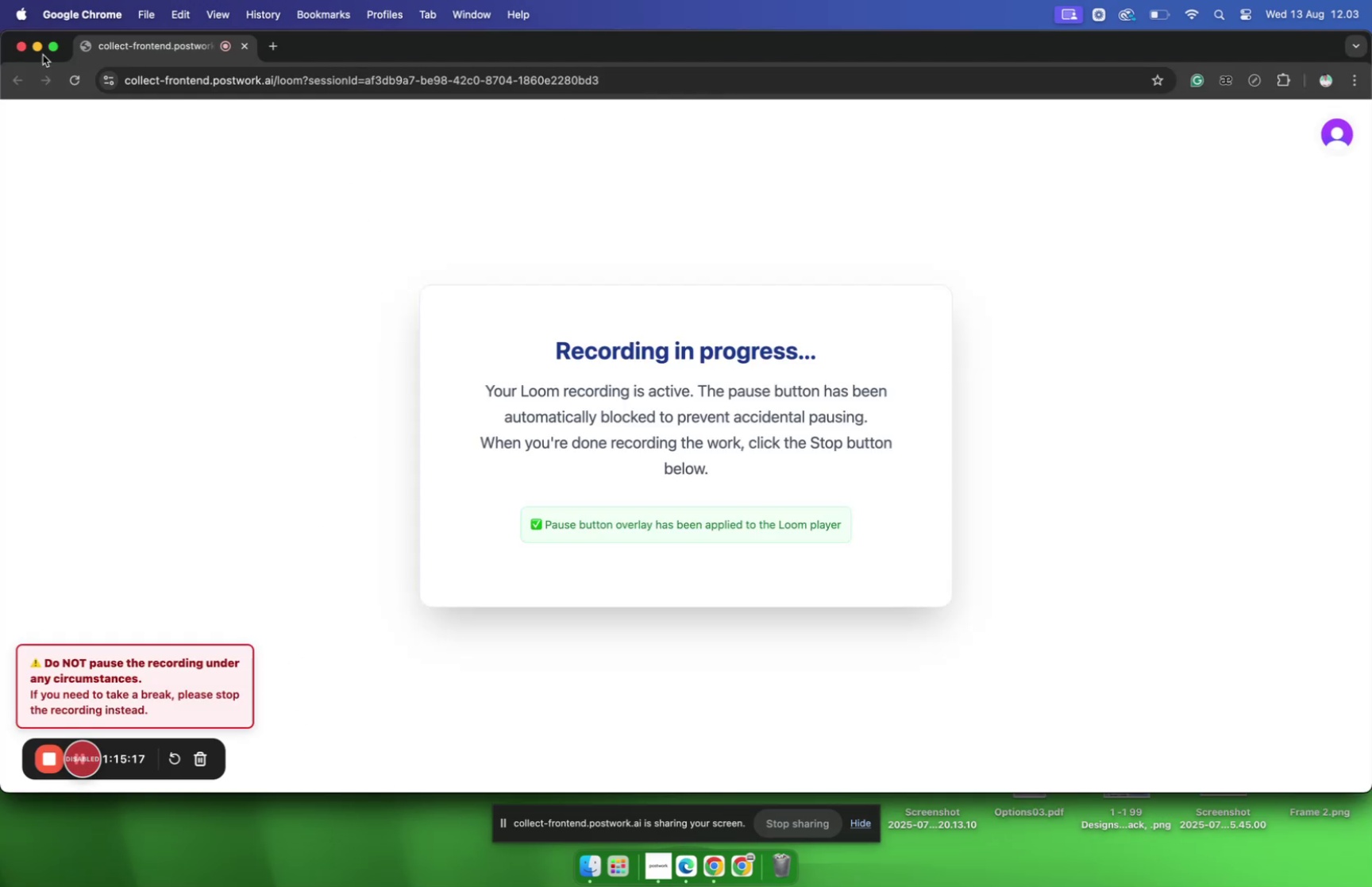 
wait(6.69)
 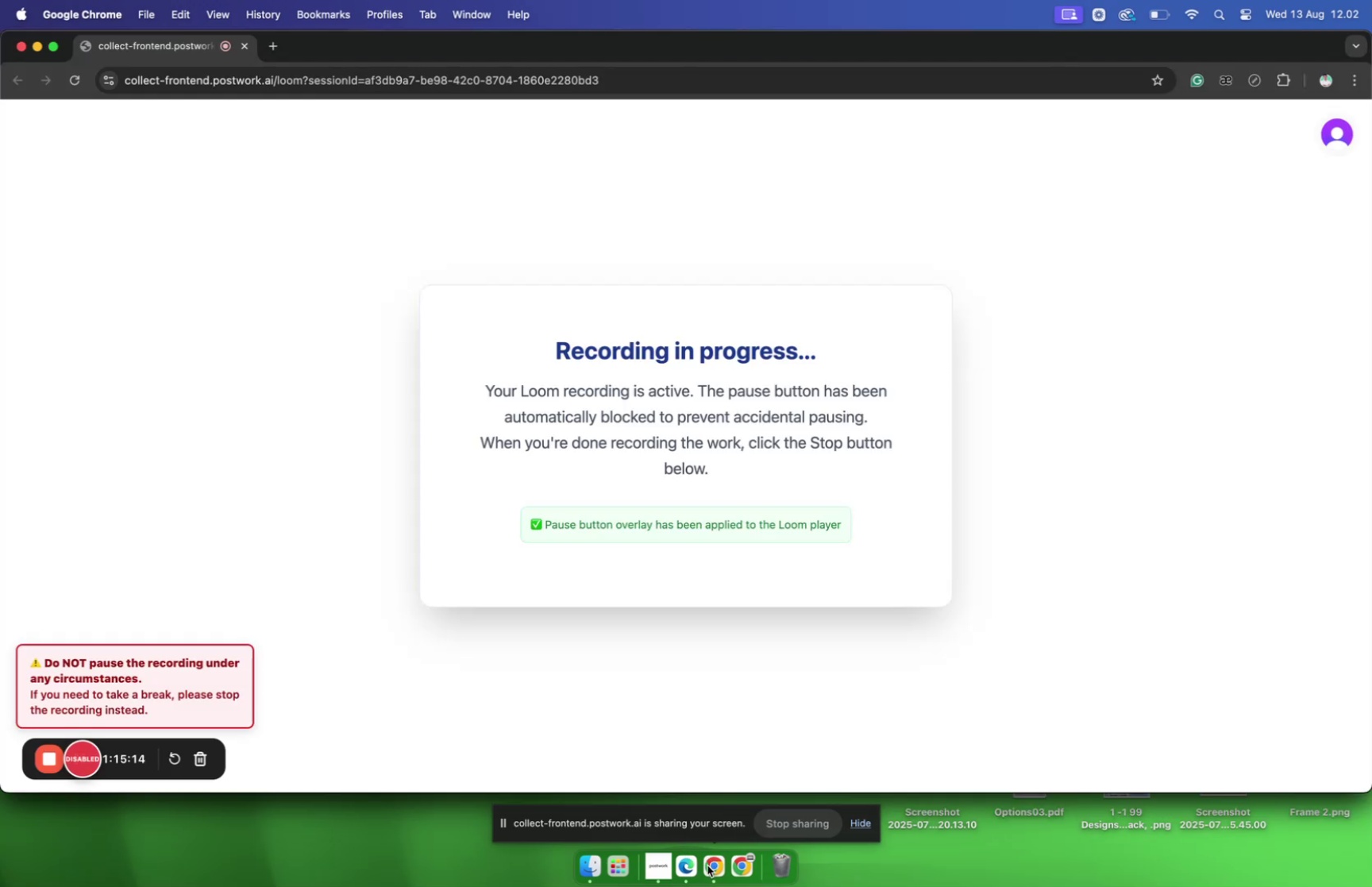 
left_click([35, 48])
 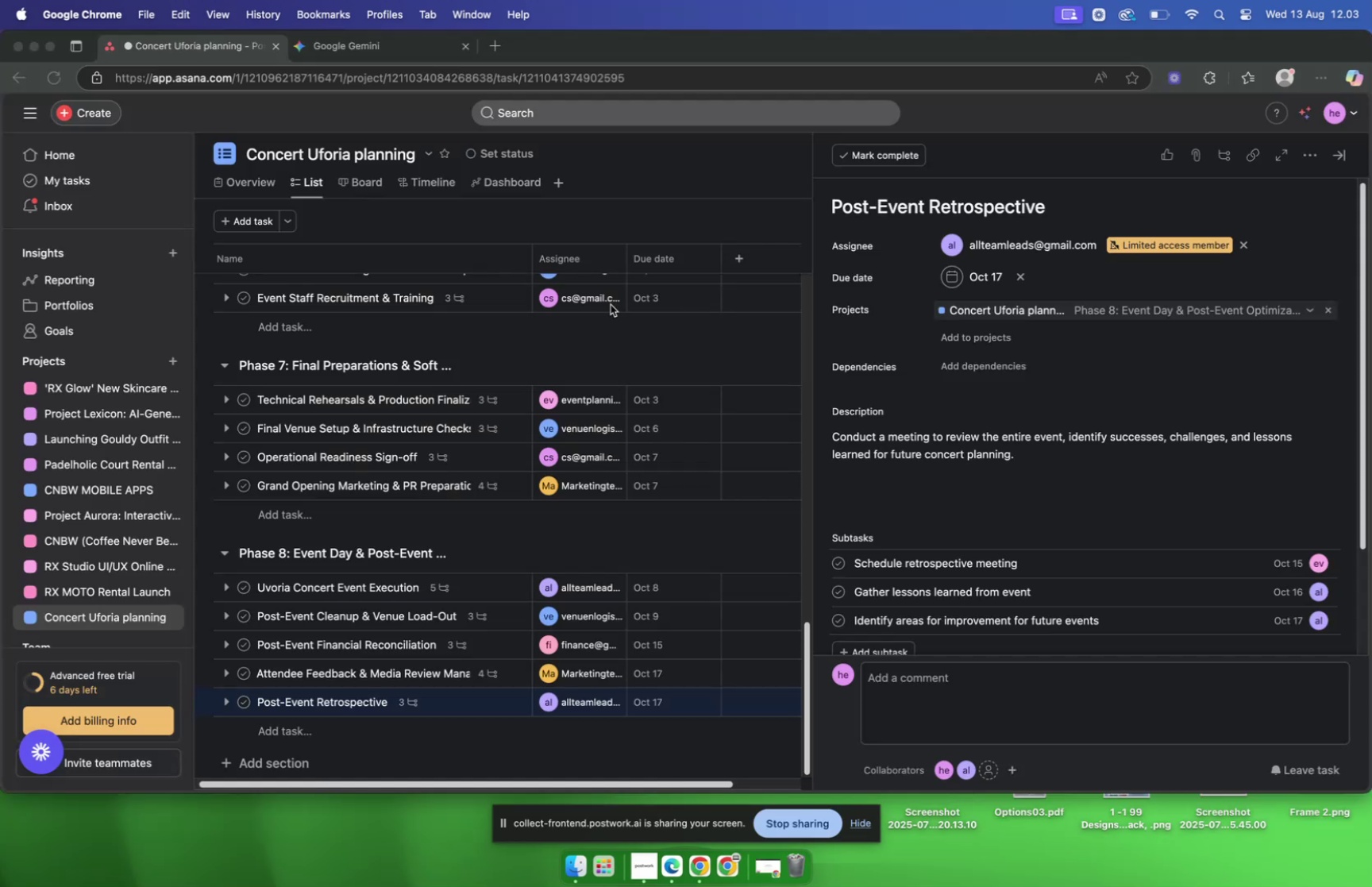 
left_click([745, 303])
 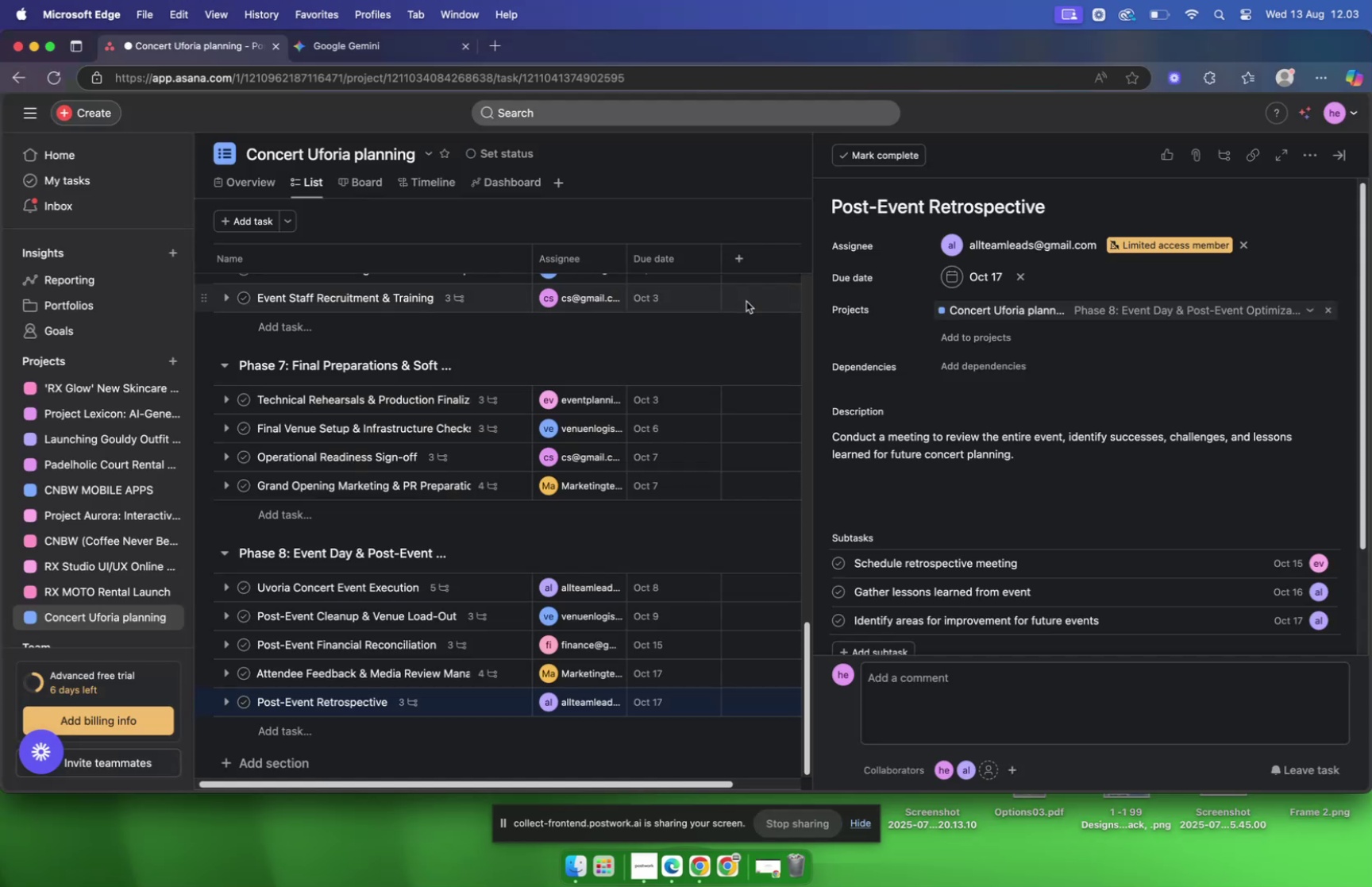 
left_click([746, 300])
 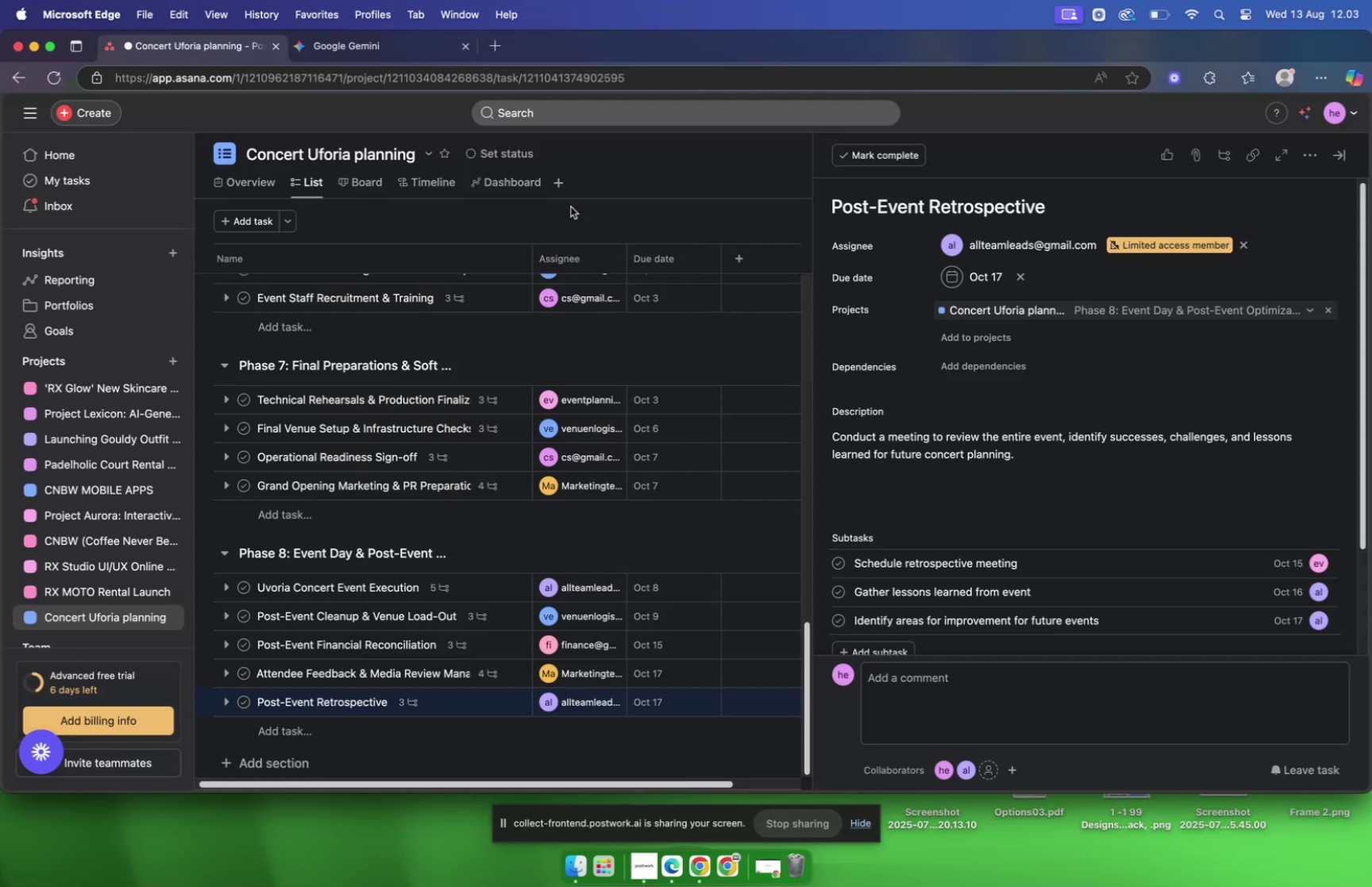 
wait(7.78)
 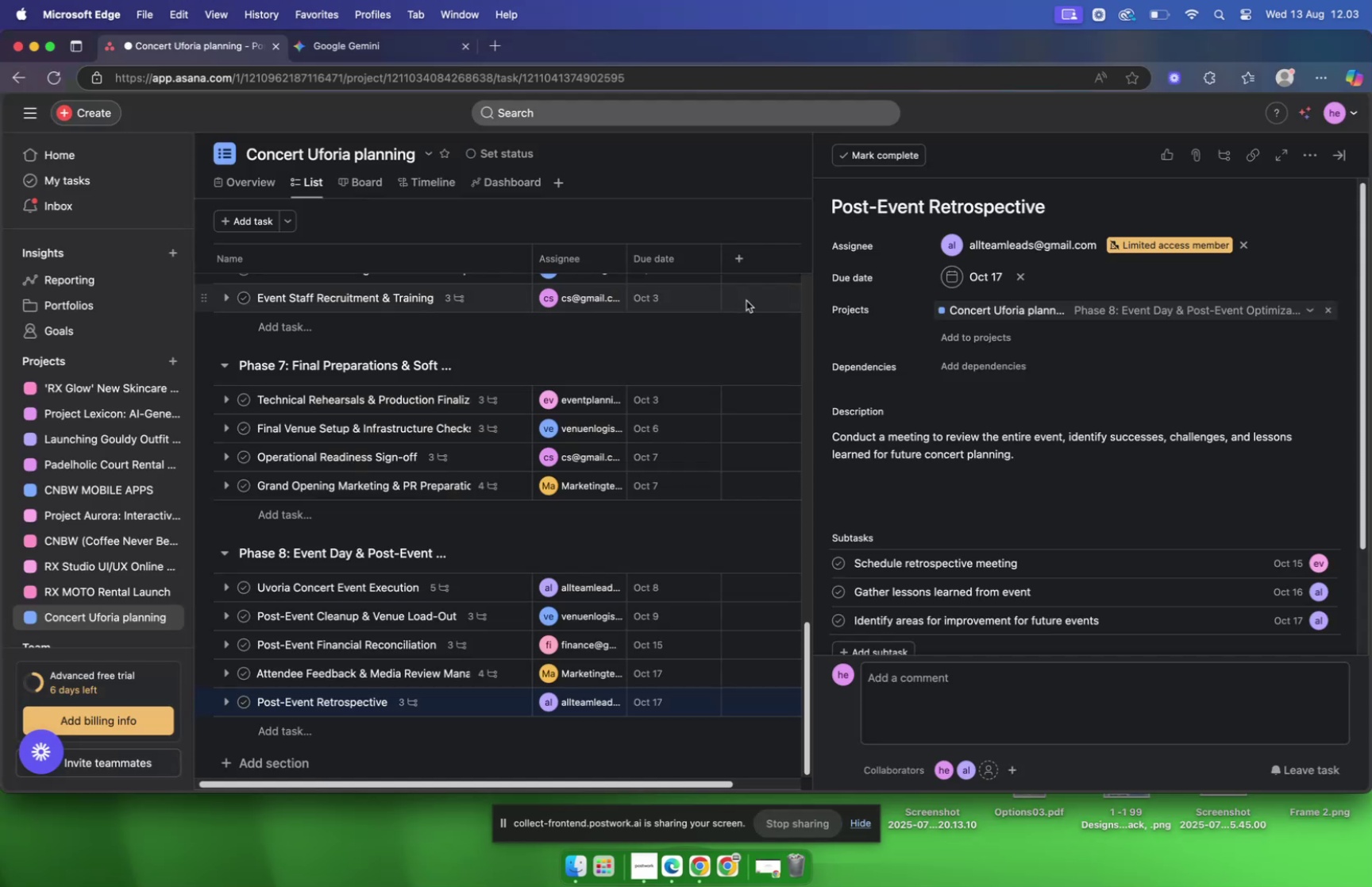 
left_click([773, 213])
 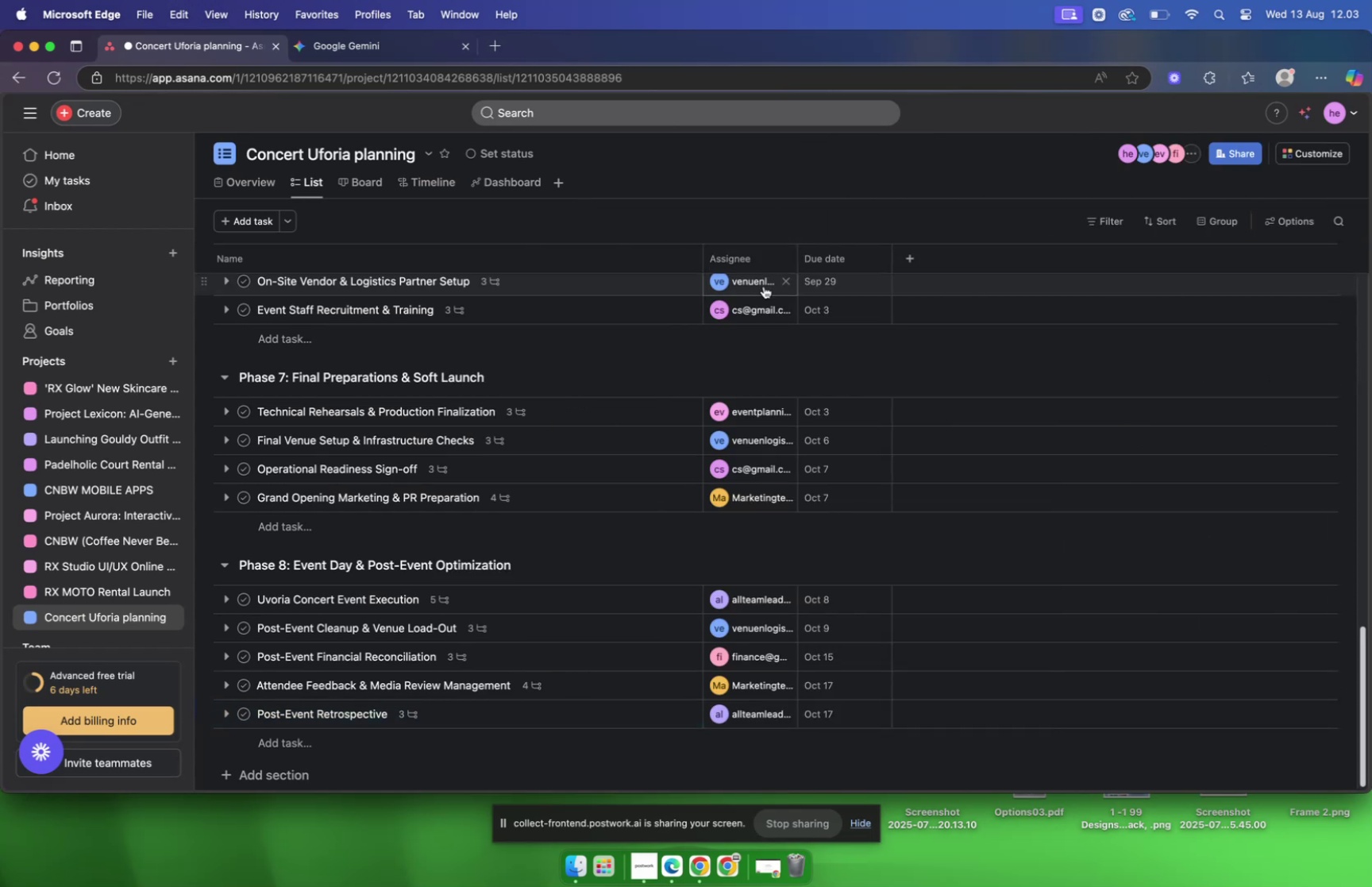 
scroll: coordinate [894, 314], scroll_direction: up, amount: 90.0
 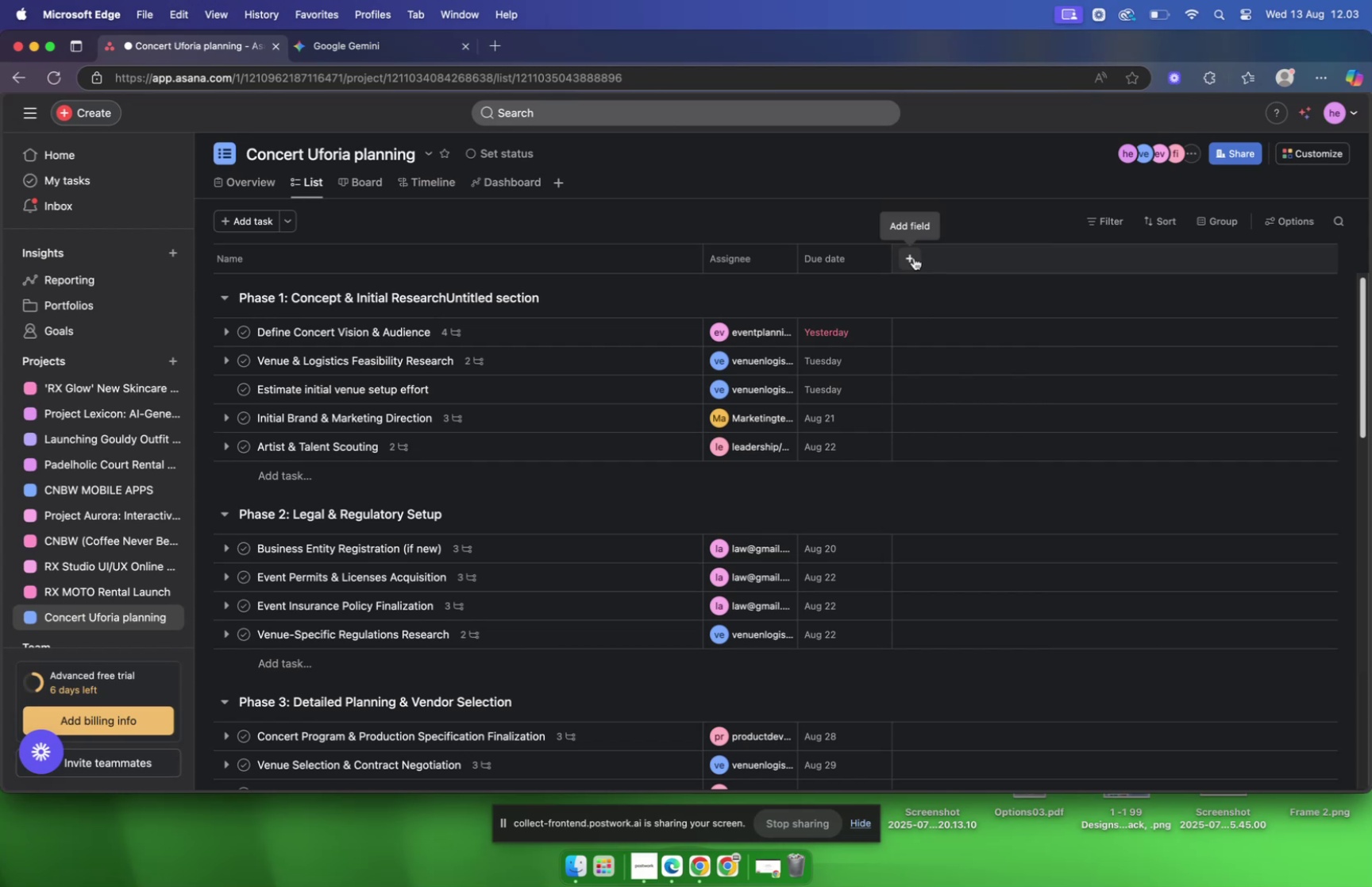 
wait(7.27)
 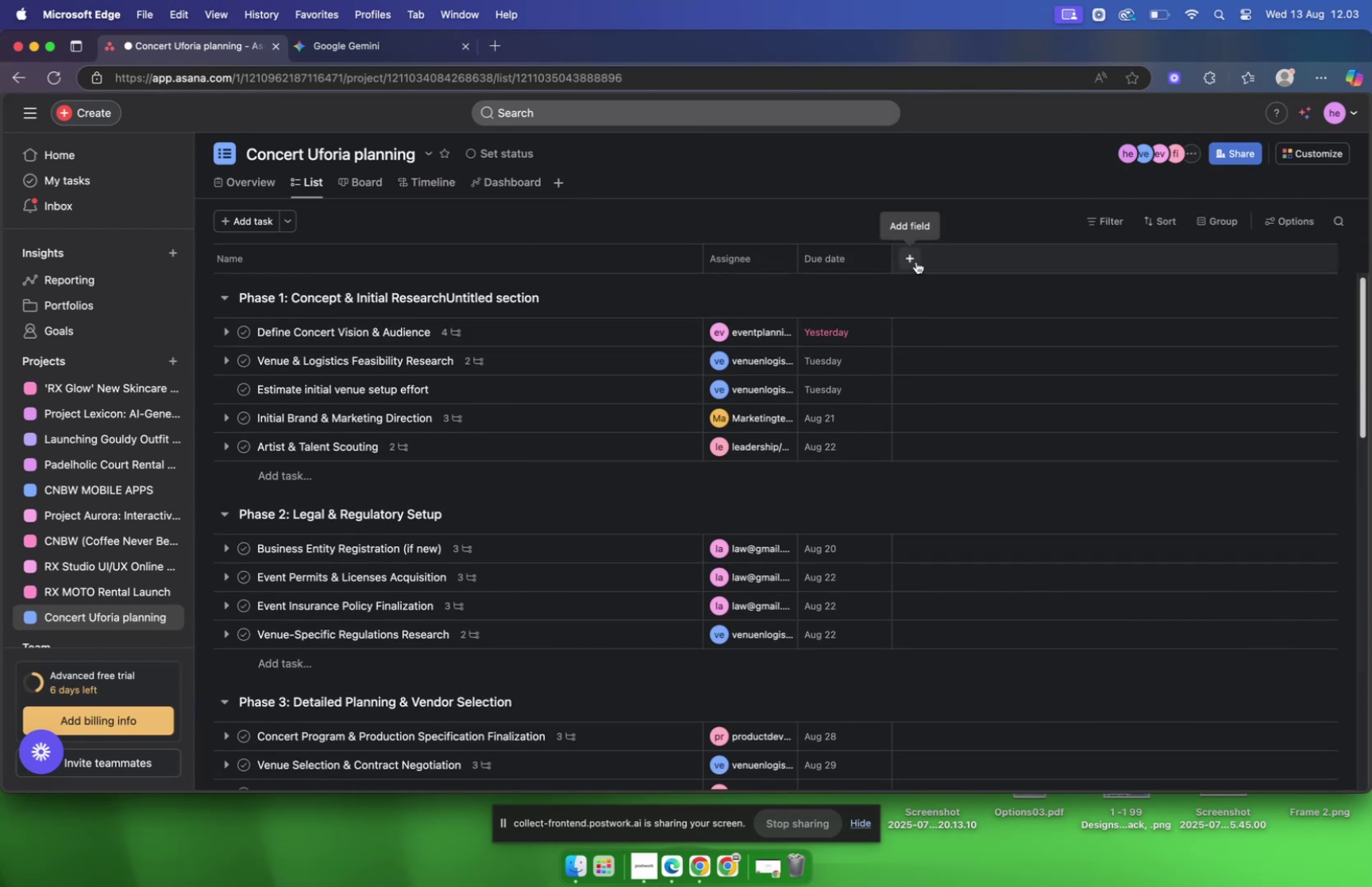 
left_click([914, 257])
 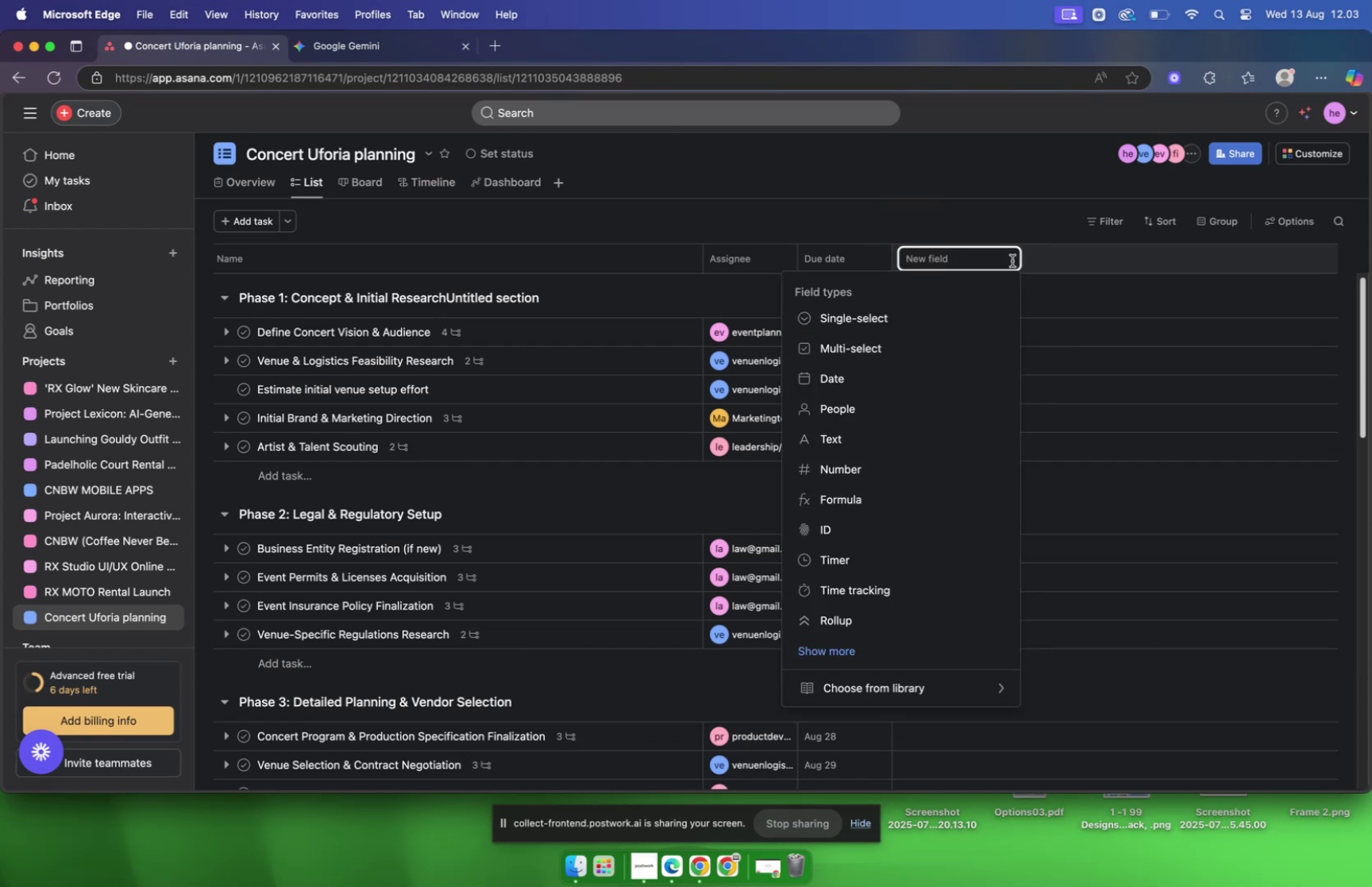 
left_click([1066, 263])
 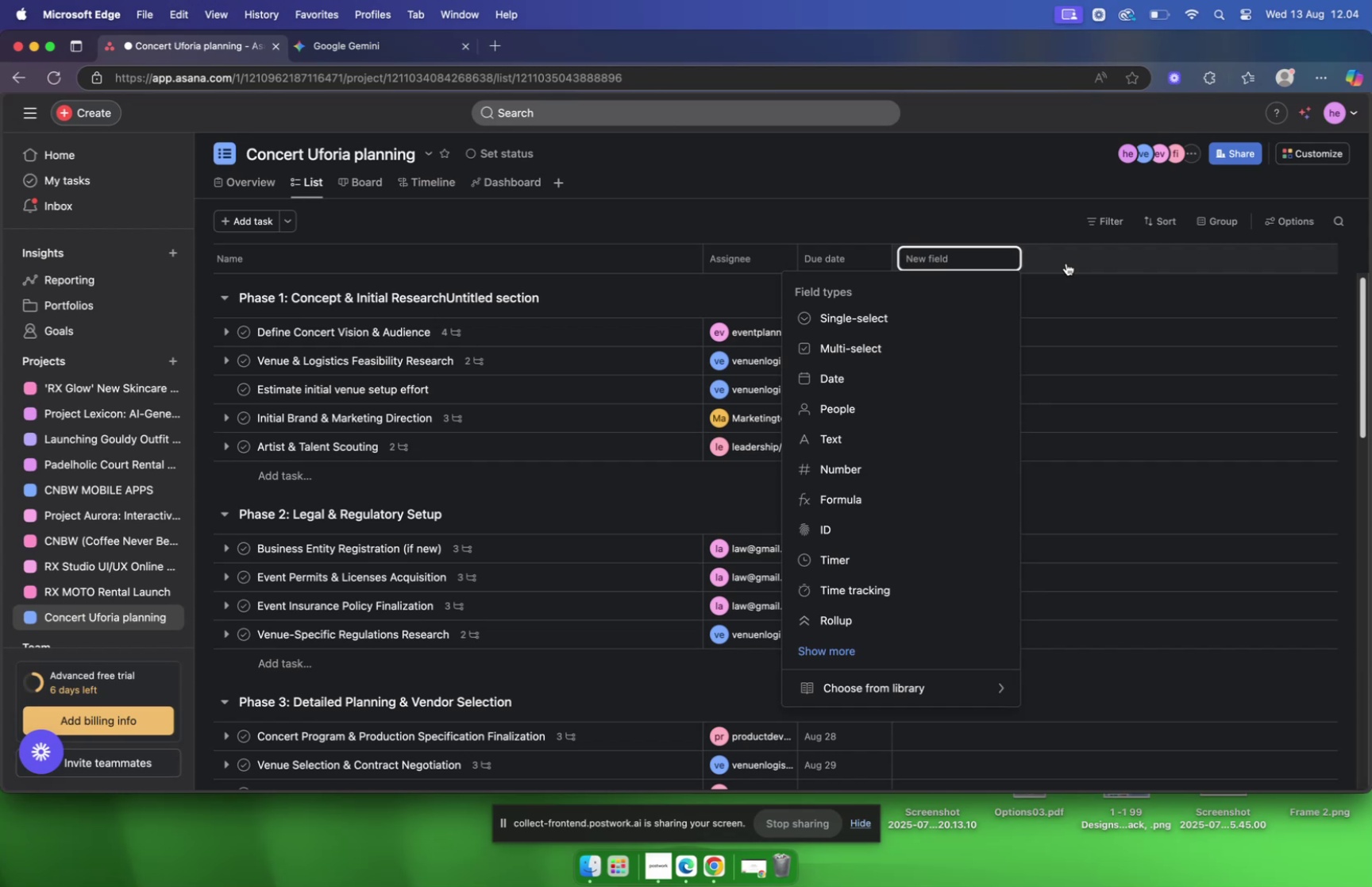 
wait(52.73)
 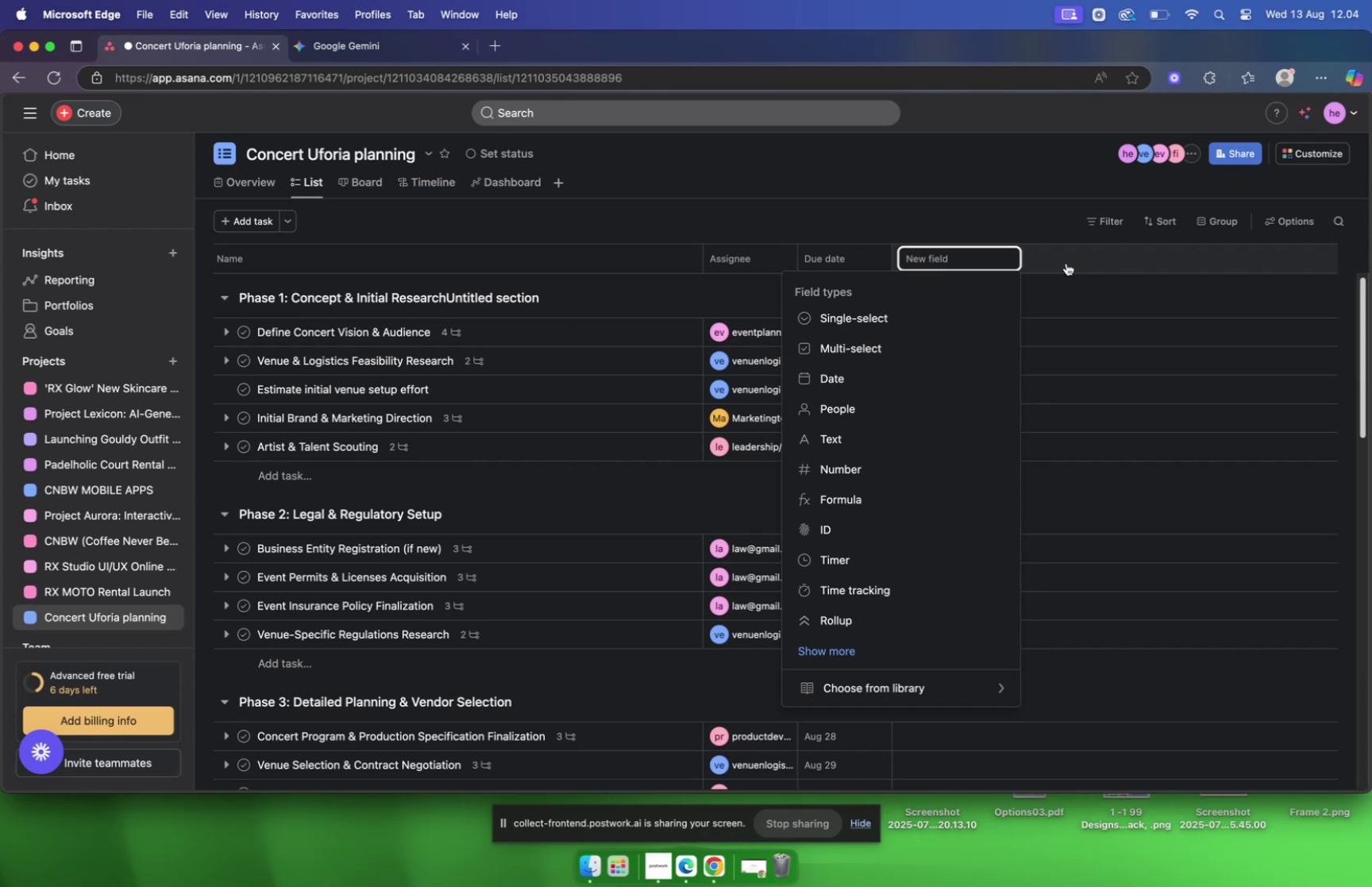 
scroll: coordinate [534, 335], scroll_direction: down, amount: 2.0
 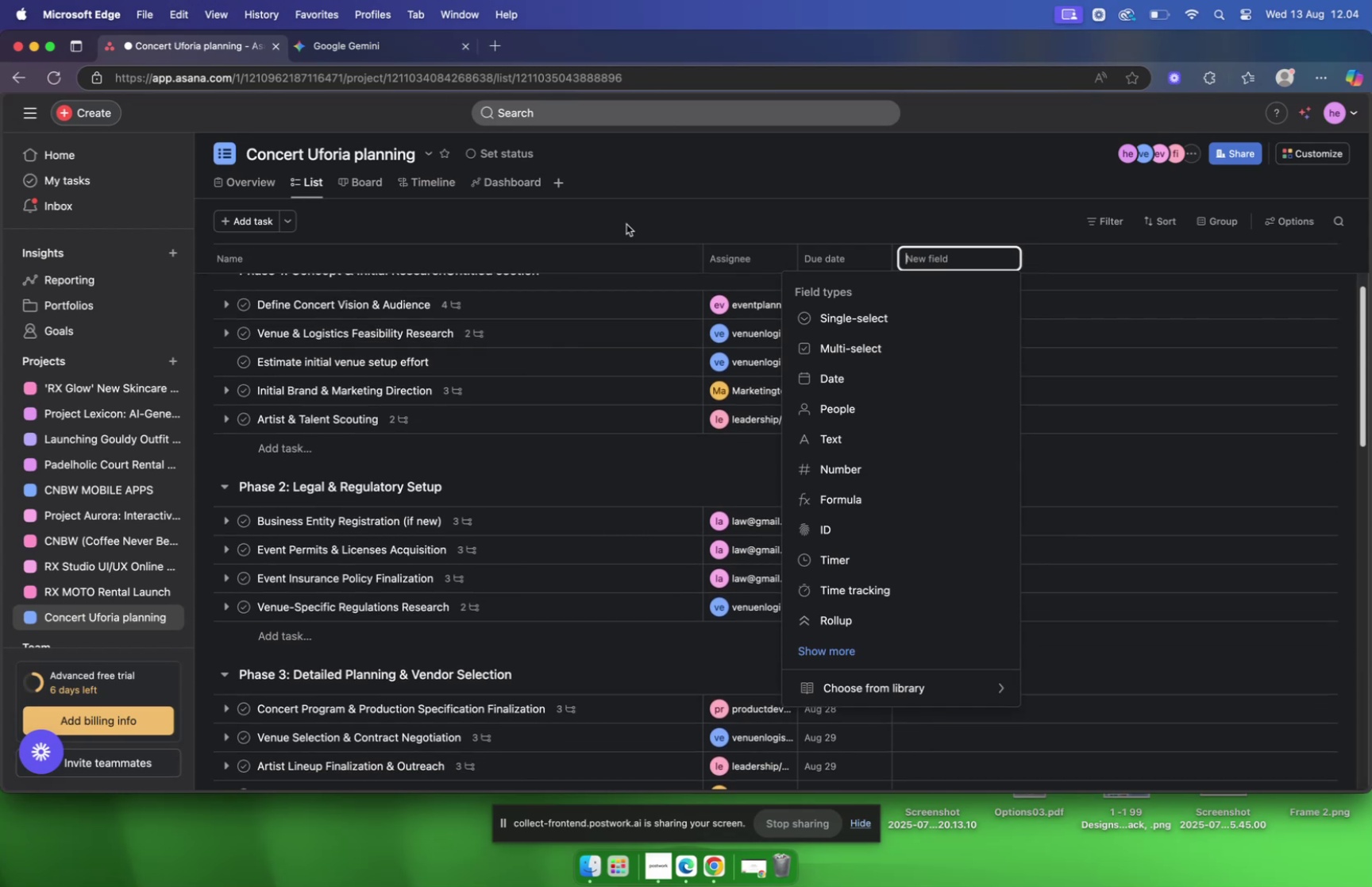 
left_click([626, 224])
 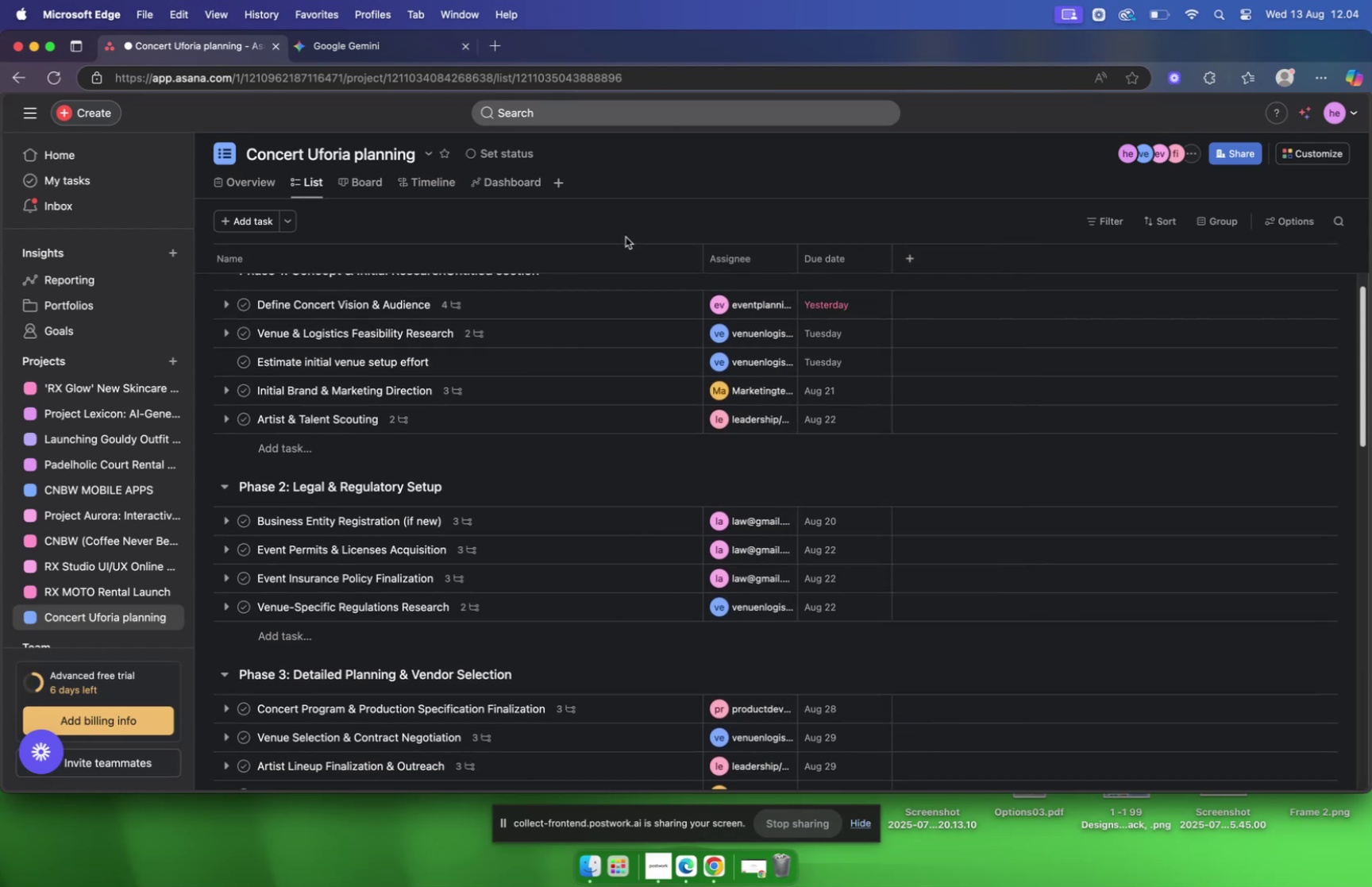 
scroll: coordinate [615, 299], scroll_direction: up, amount: 5.0
 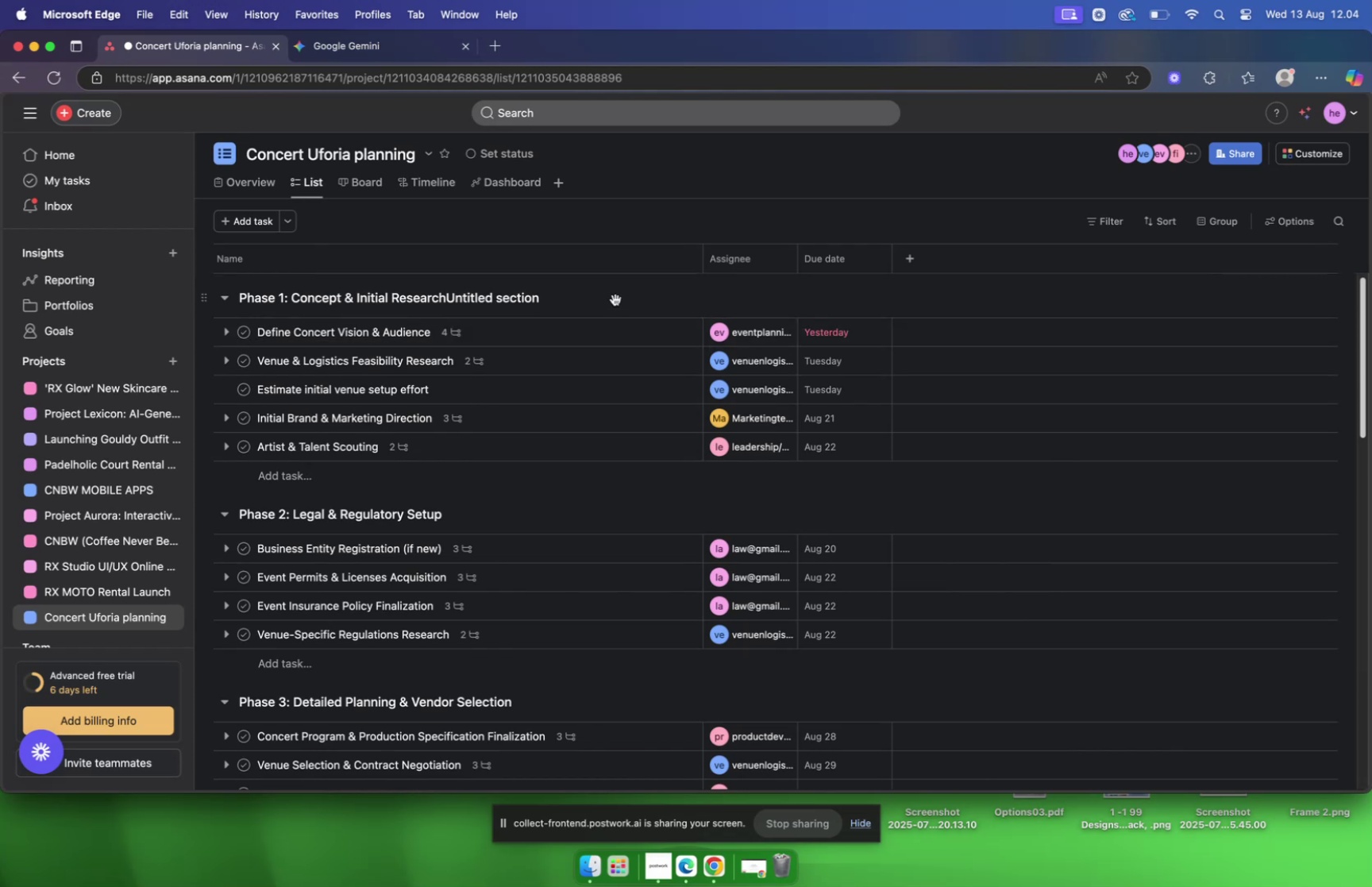 
scroll: coordinate [615, 302], scroll_direction: down, amount: 22.0
 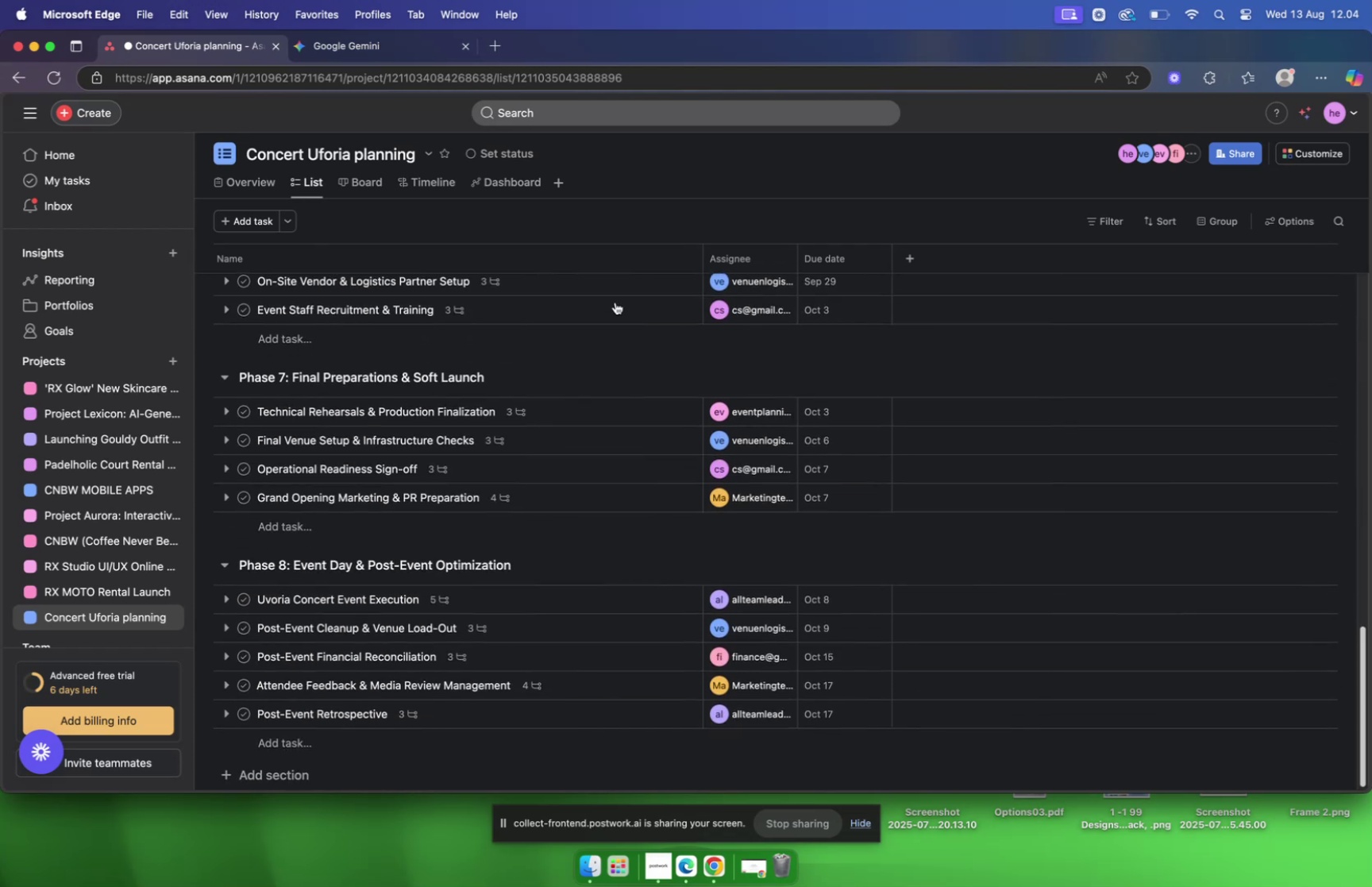 
scroll: coordinate [615, 303], scroll_direction: up, amount: 42.0
 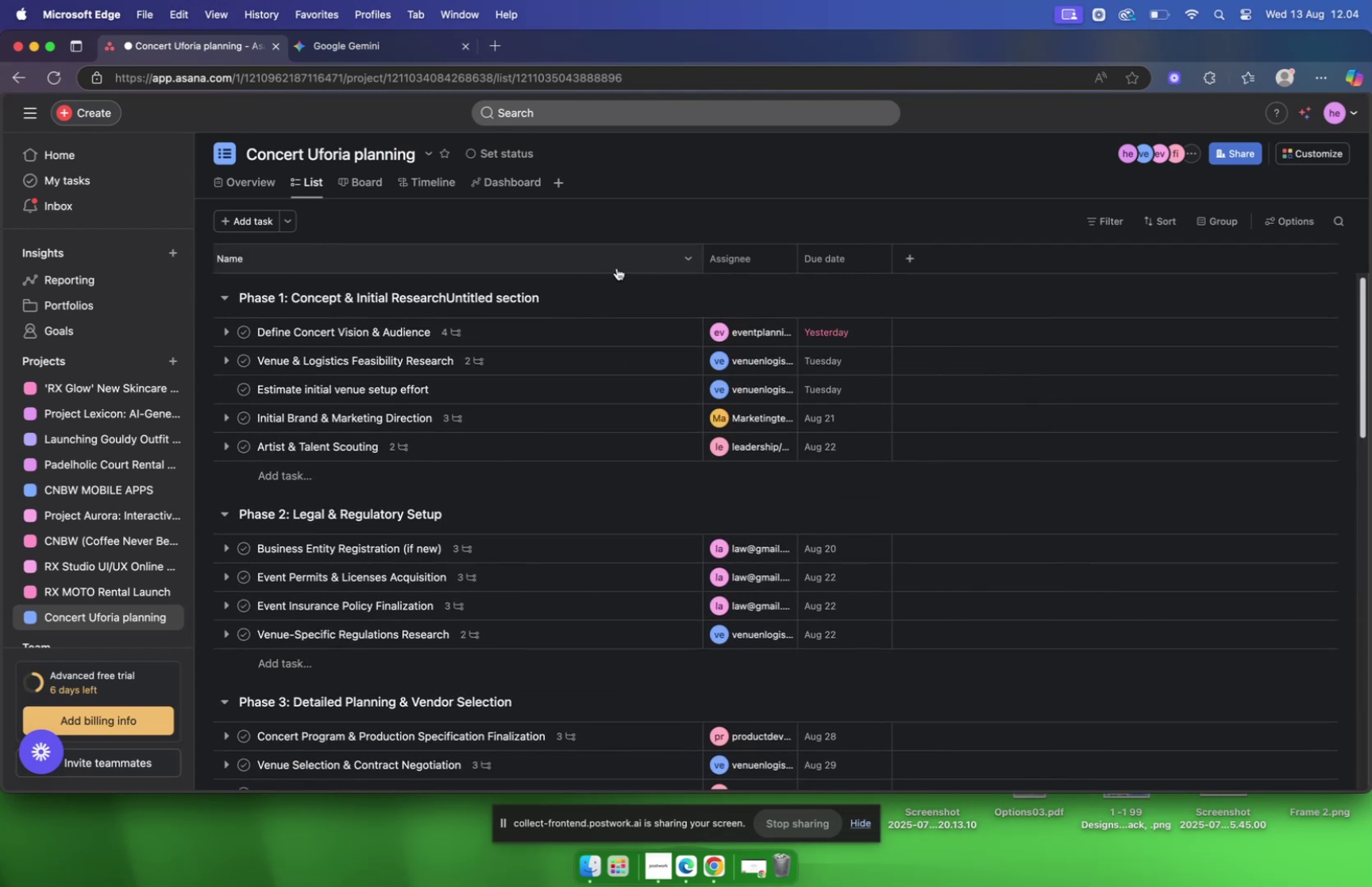 
left_click([370, 191])
 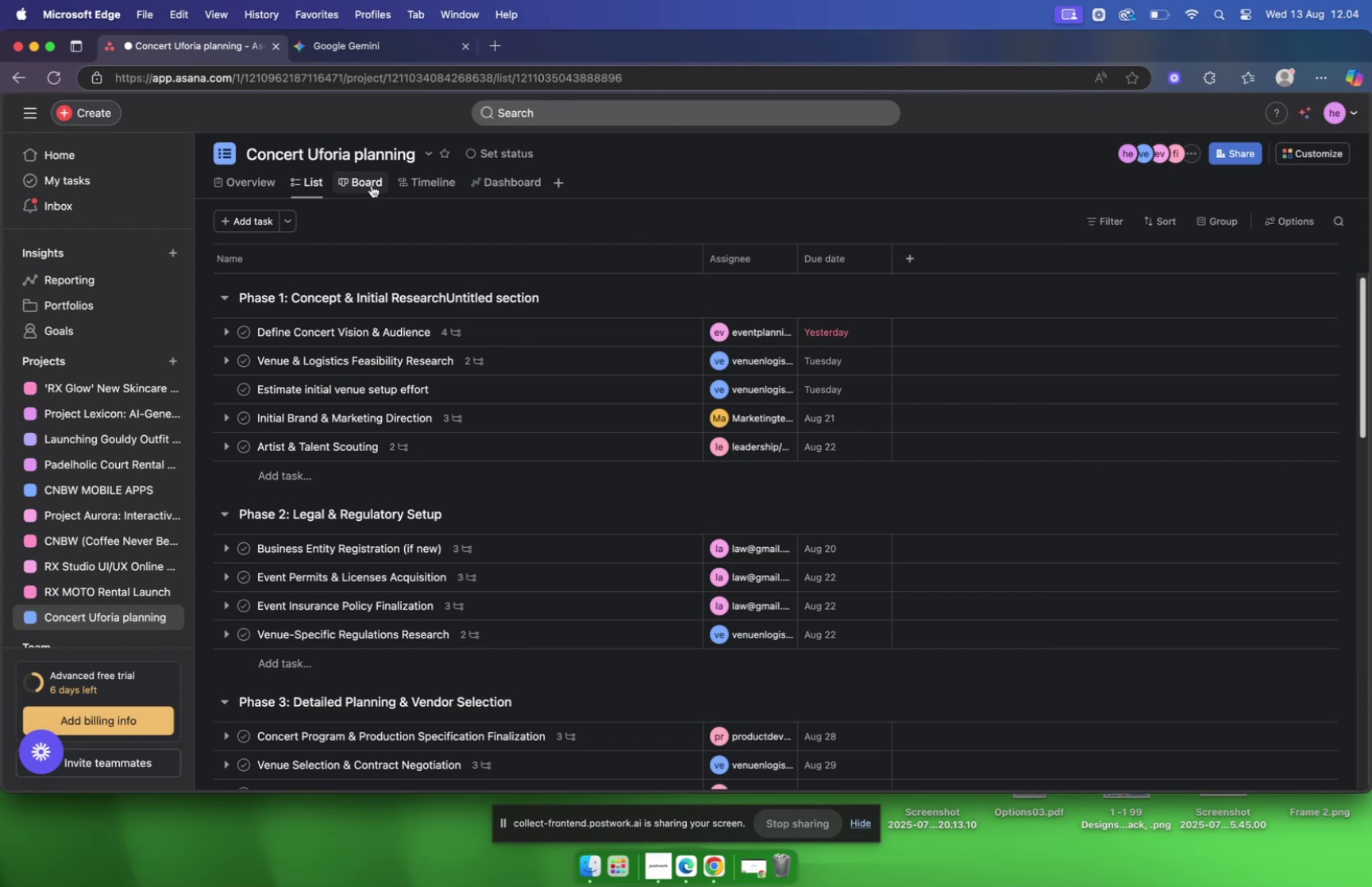 
left_click([370, 181])
 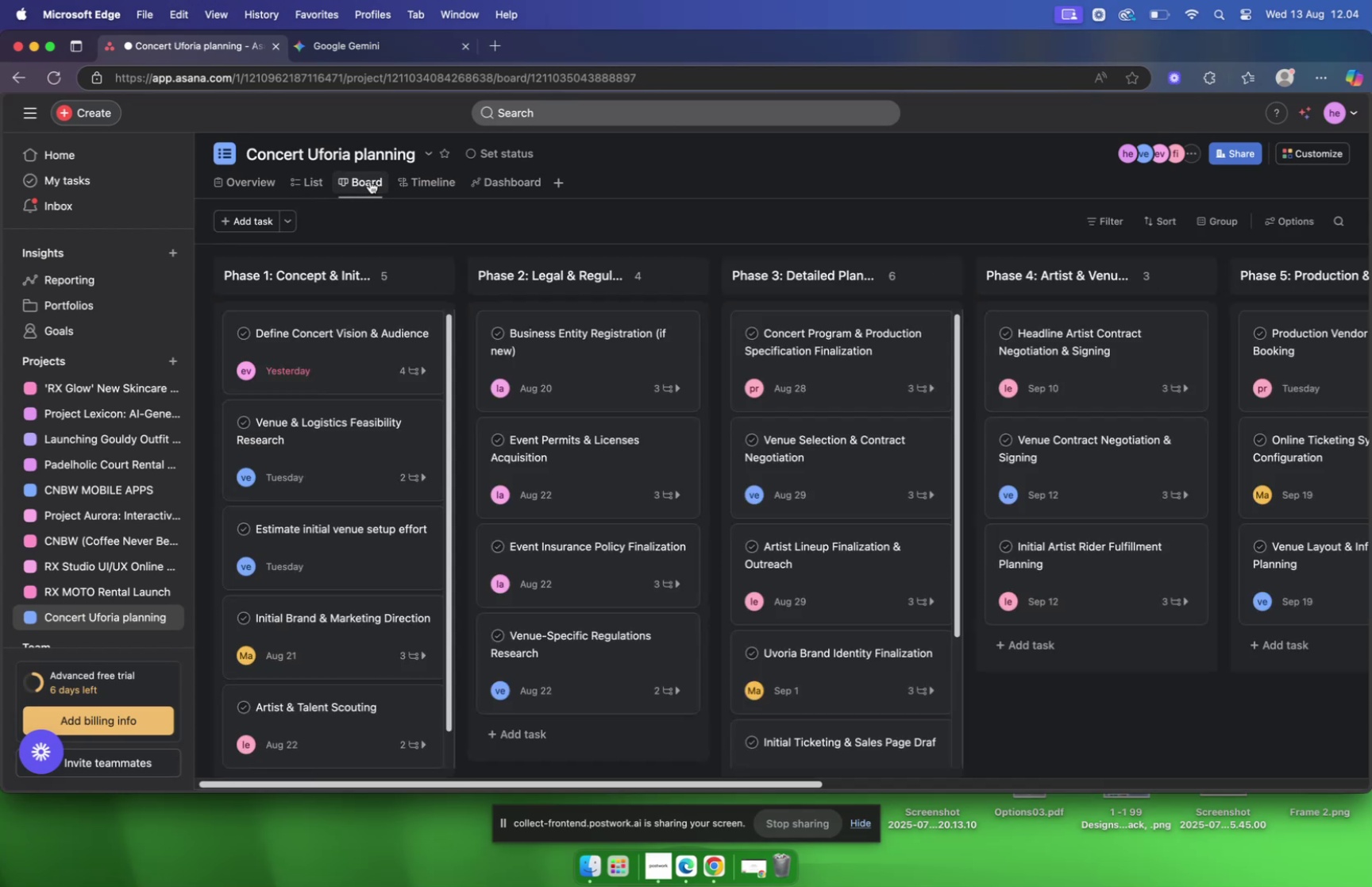 
scroll: coordinate [796, 363], scroll_direction: up, amount: 5.0
 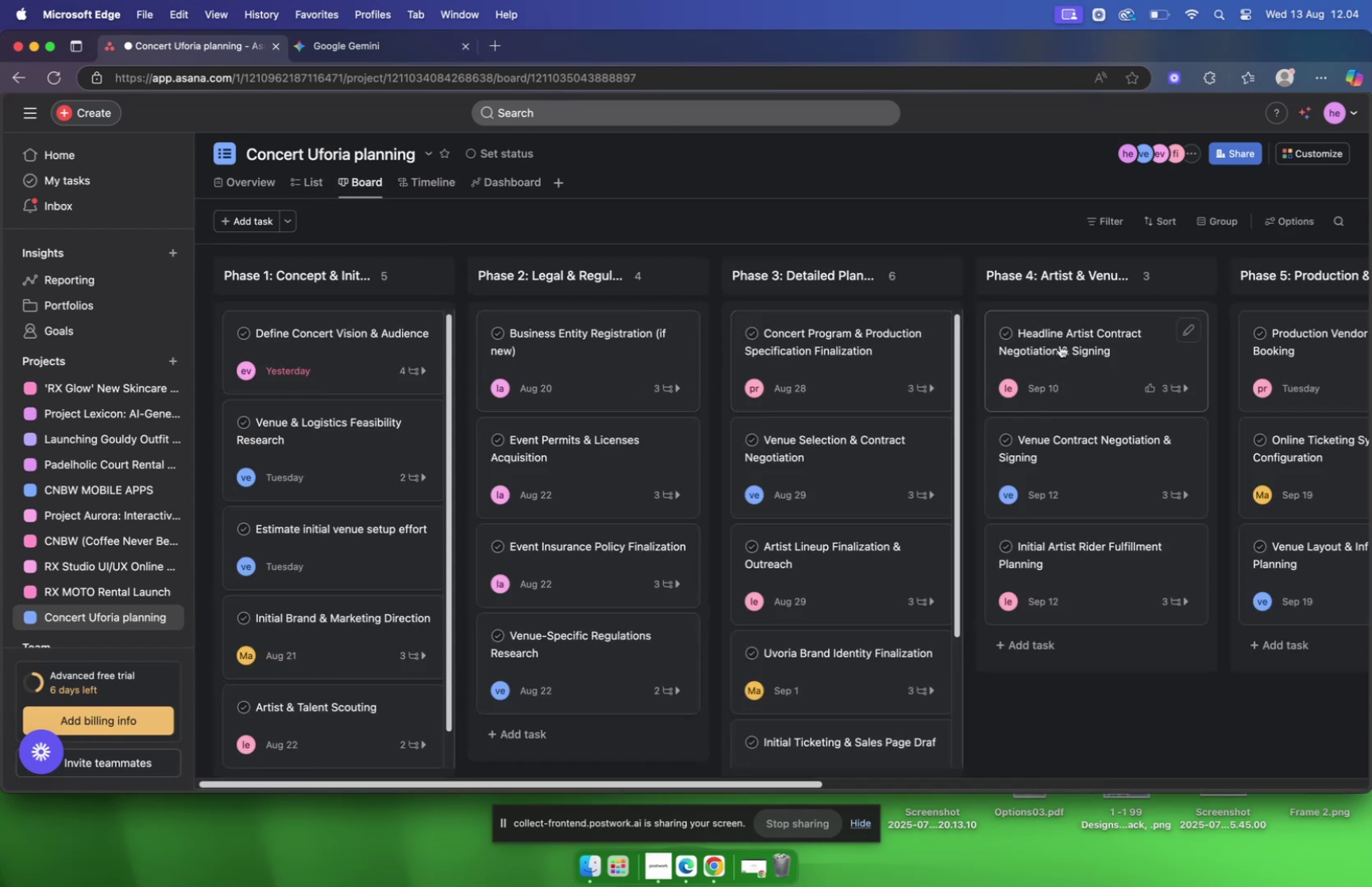 
scroll: coordinate [345, 417], scroll_direction: down, amount: 23.0
 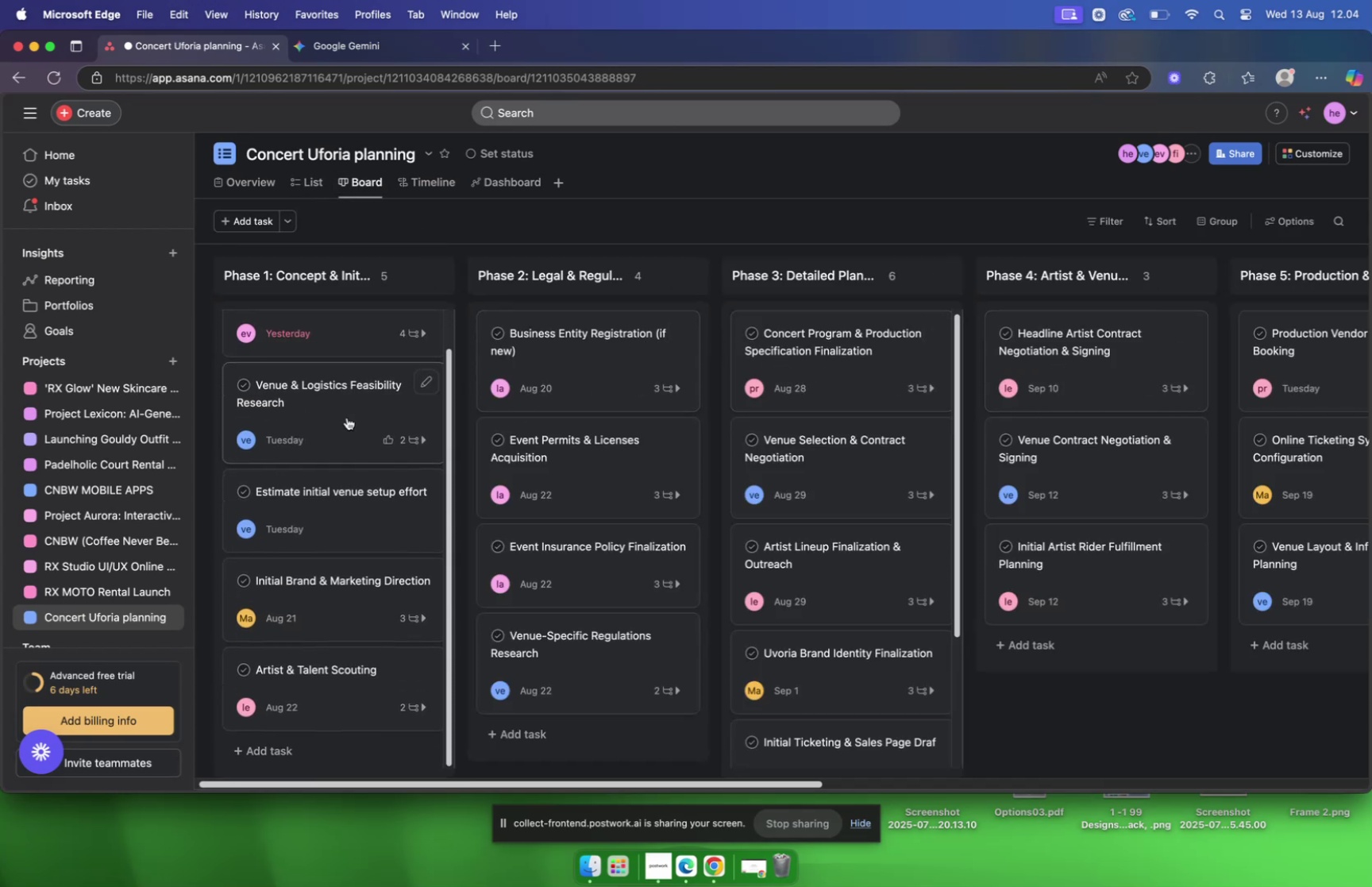 
scroll: coordinate [663, 402], scroll_direction: up, amount: 37.0
 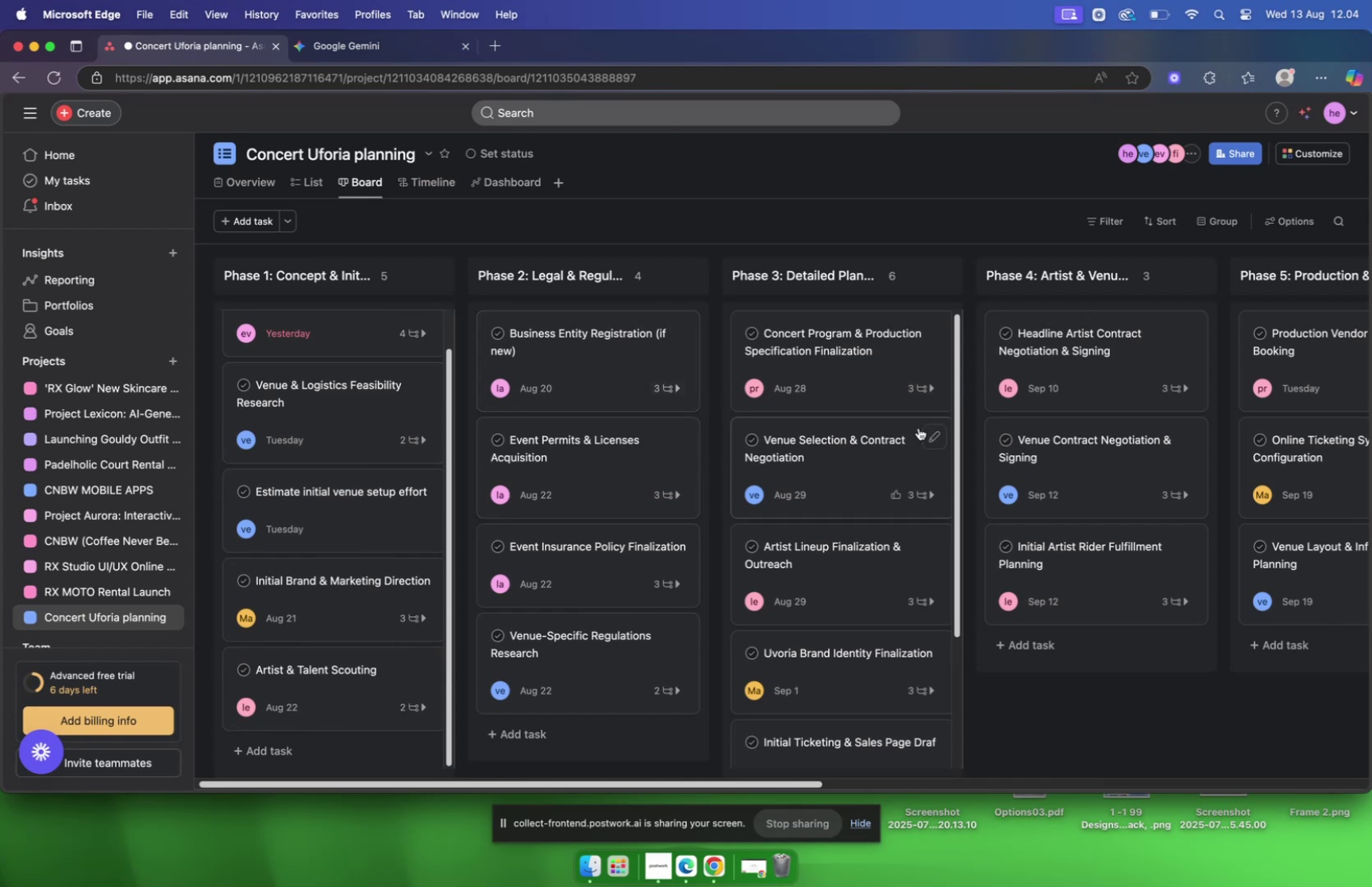 
scroll: coordinate [1143, 434], scroll_direction: down, amount: 2.0
 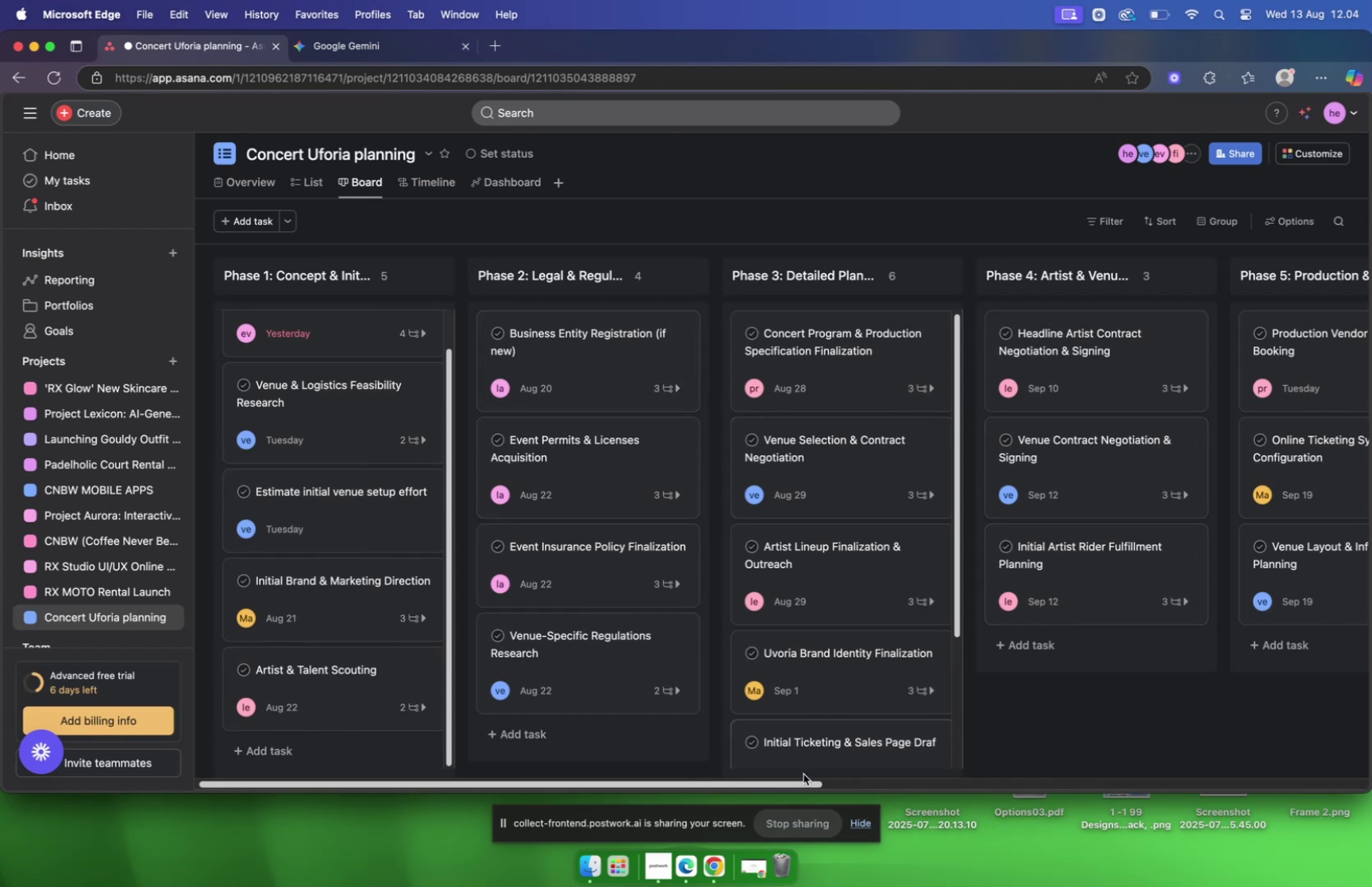 
left_click_drag(start_coordinate=[794, 783], to_coordinate=[1371, 807])
 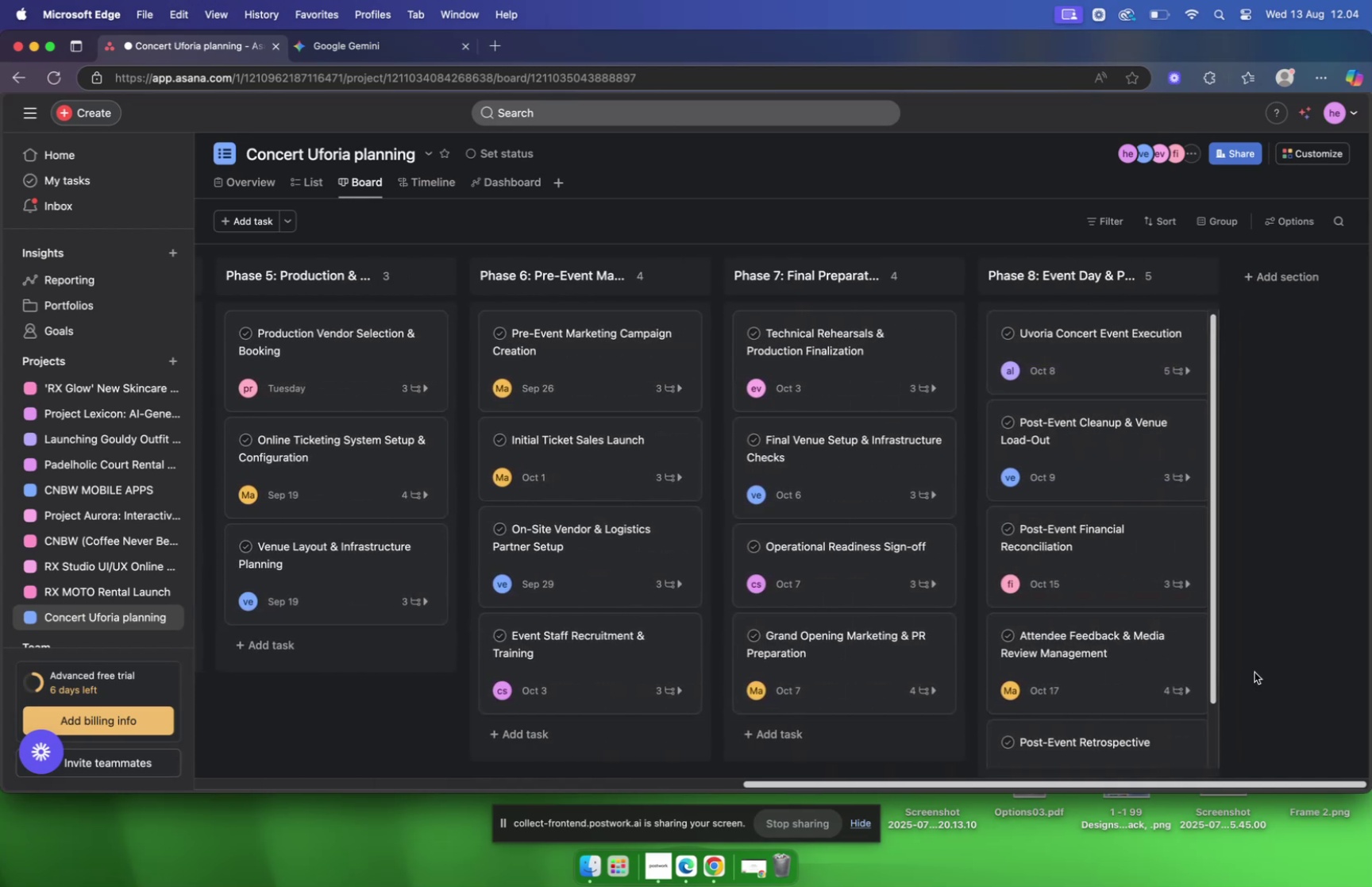 
scroll: coordinate [1195, 602], scroll_direction: down, amount: 23.0
 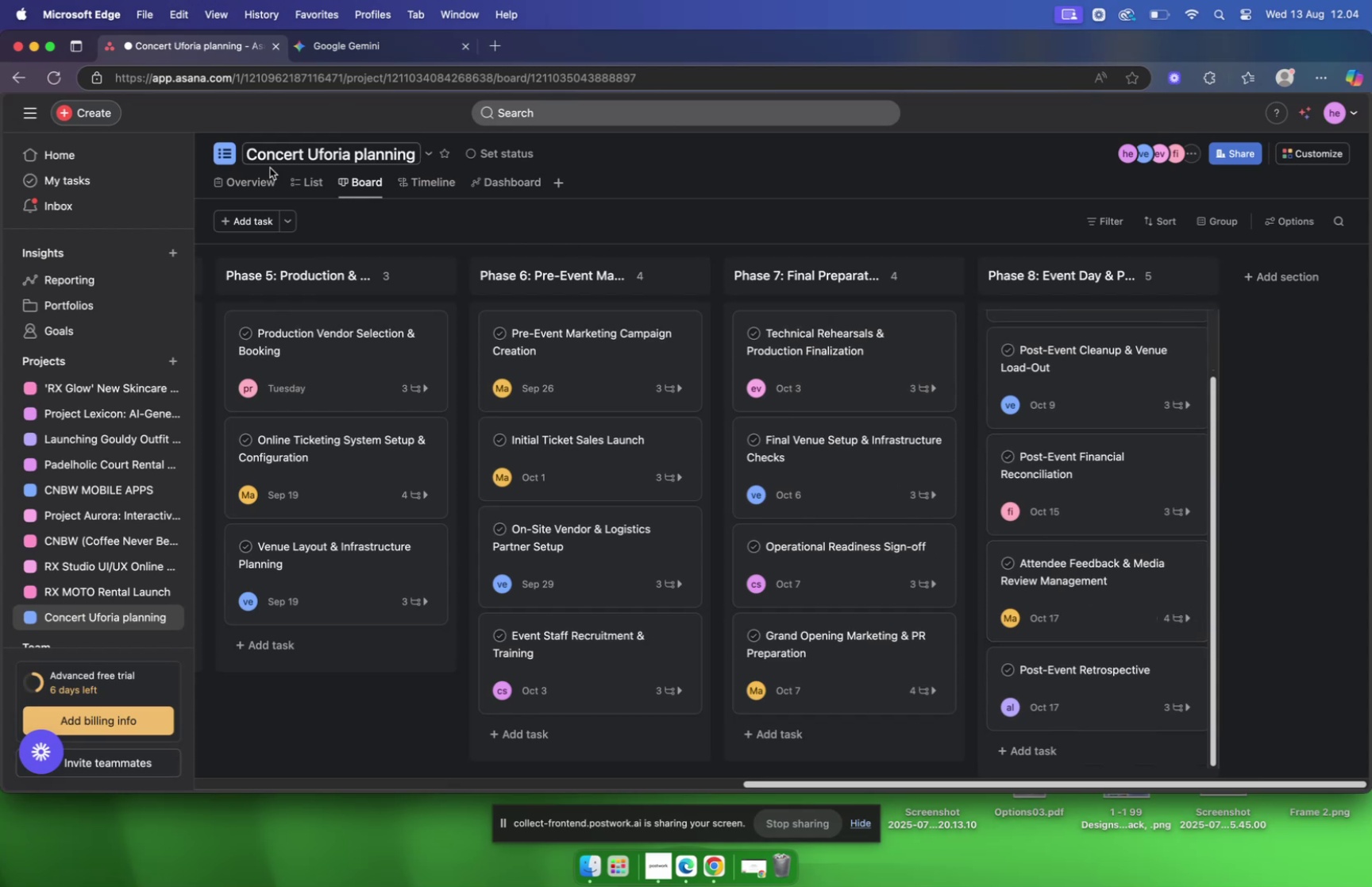 
left_click([303, 187])
 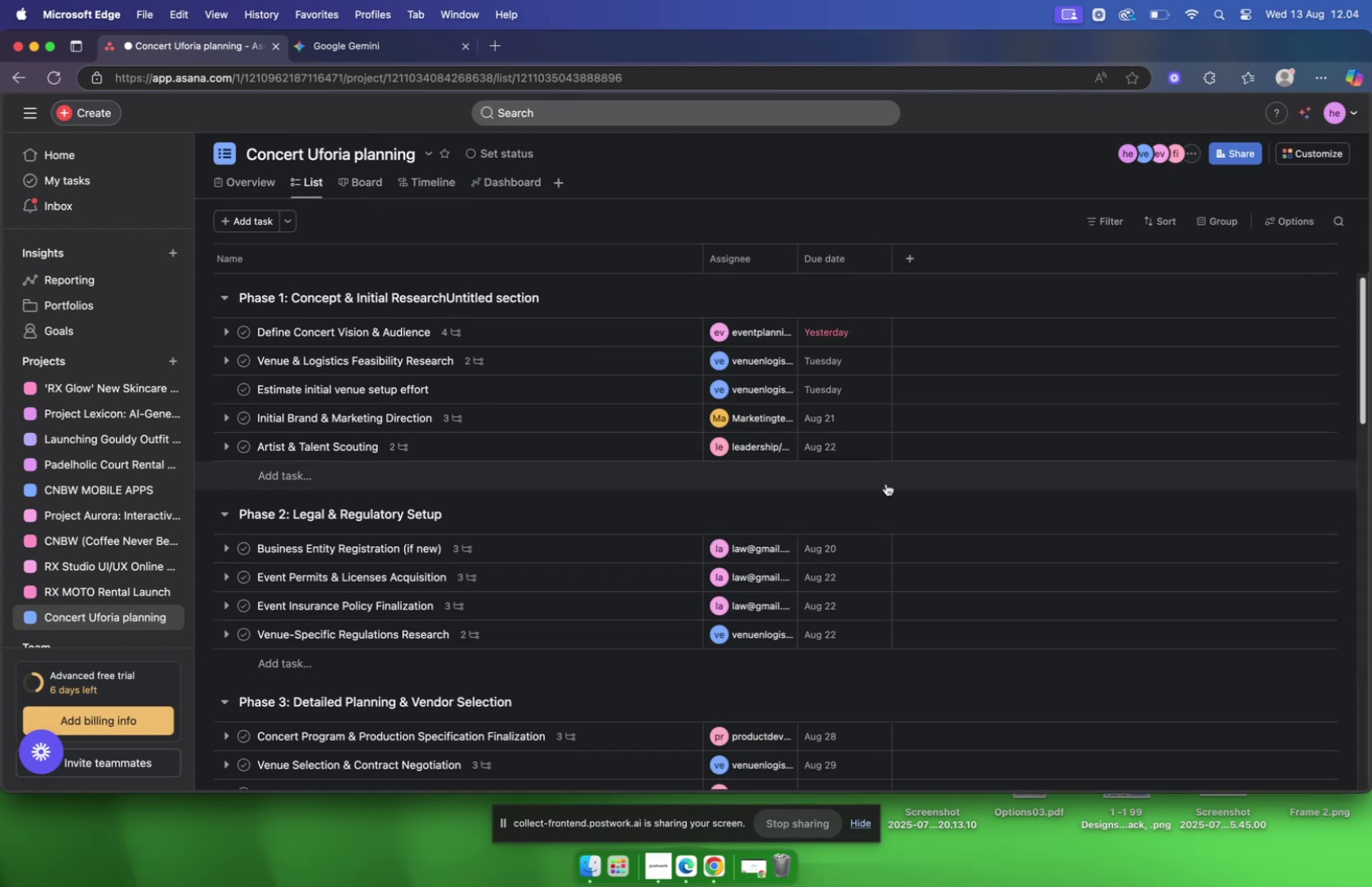 
scroll: coordinate [726, 498], scroll_direction: down, amount: 65.0
 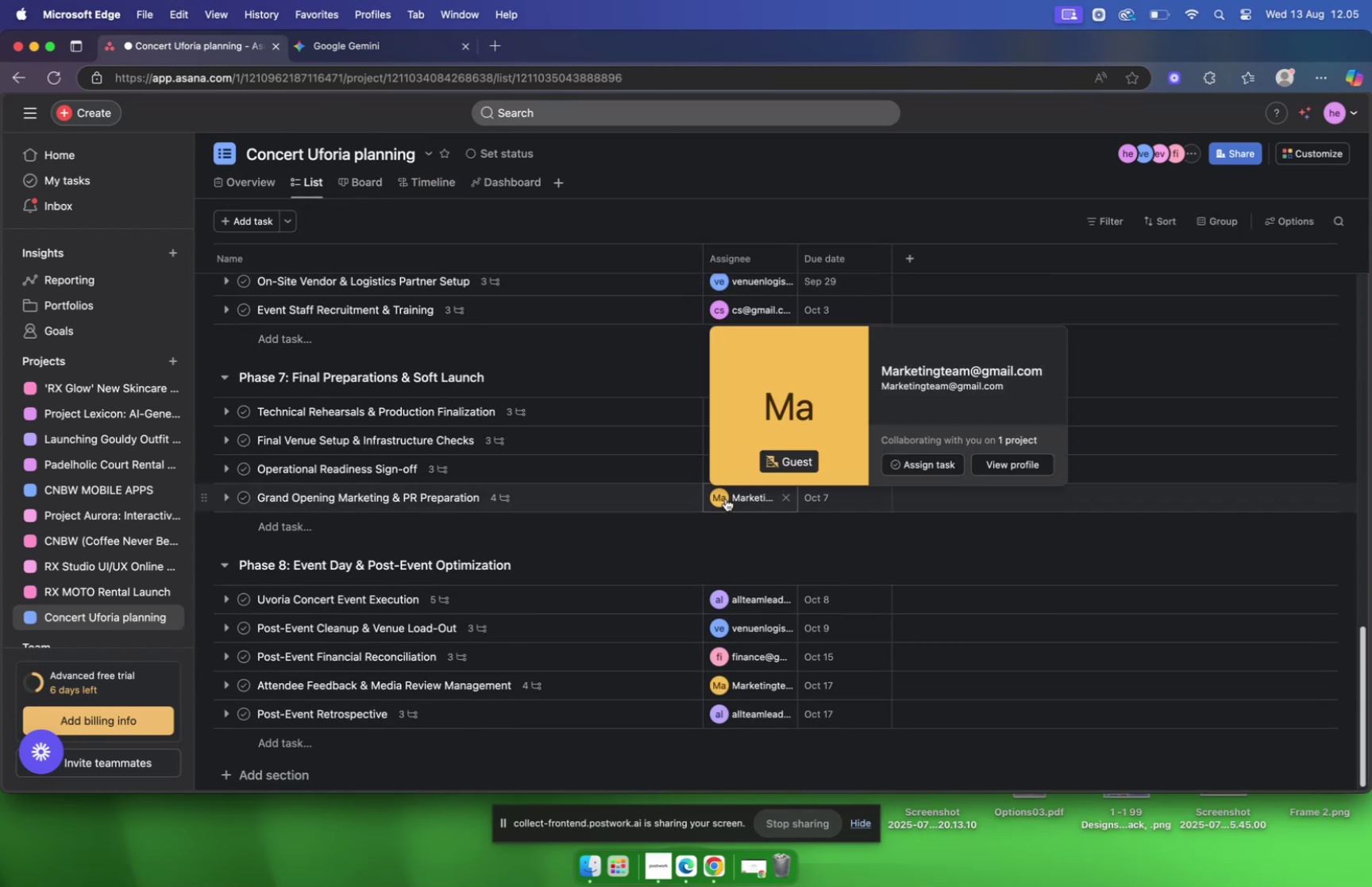 
mouse_move([644, 526])
 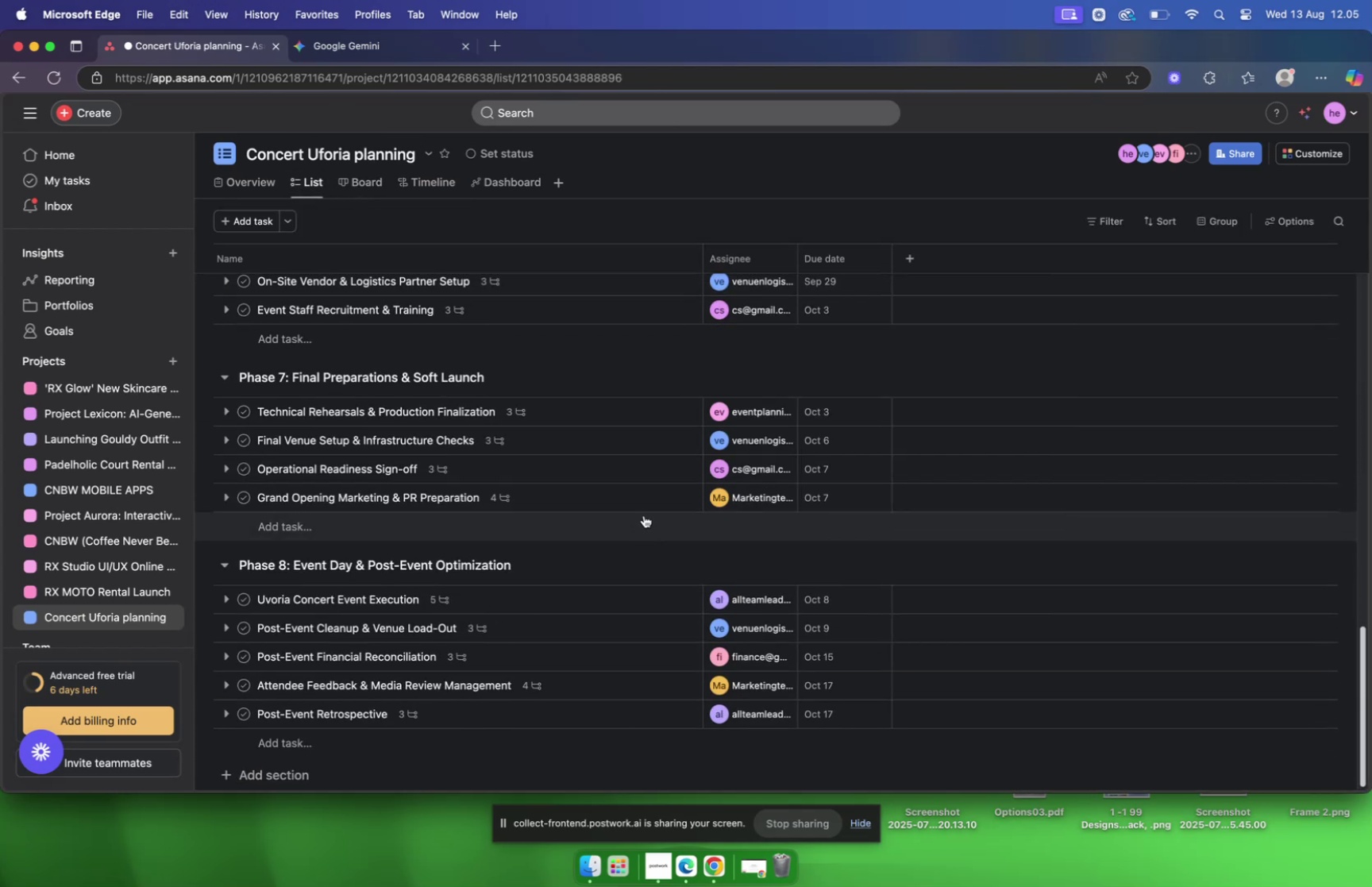 
scroll: coordinate [846, 349], scroll_direction: up, amount: 78.0
 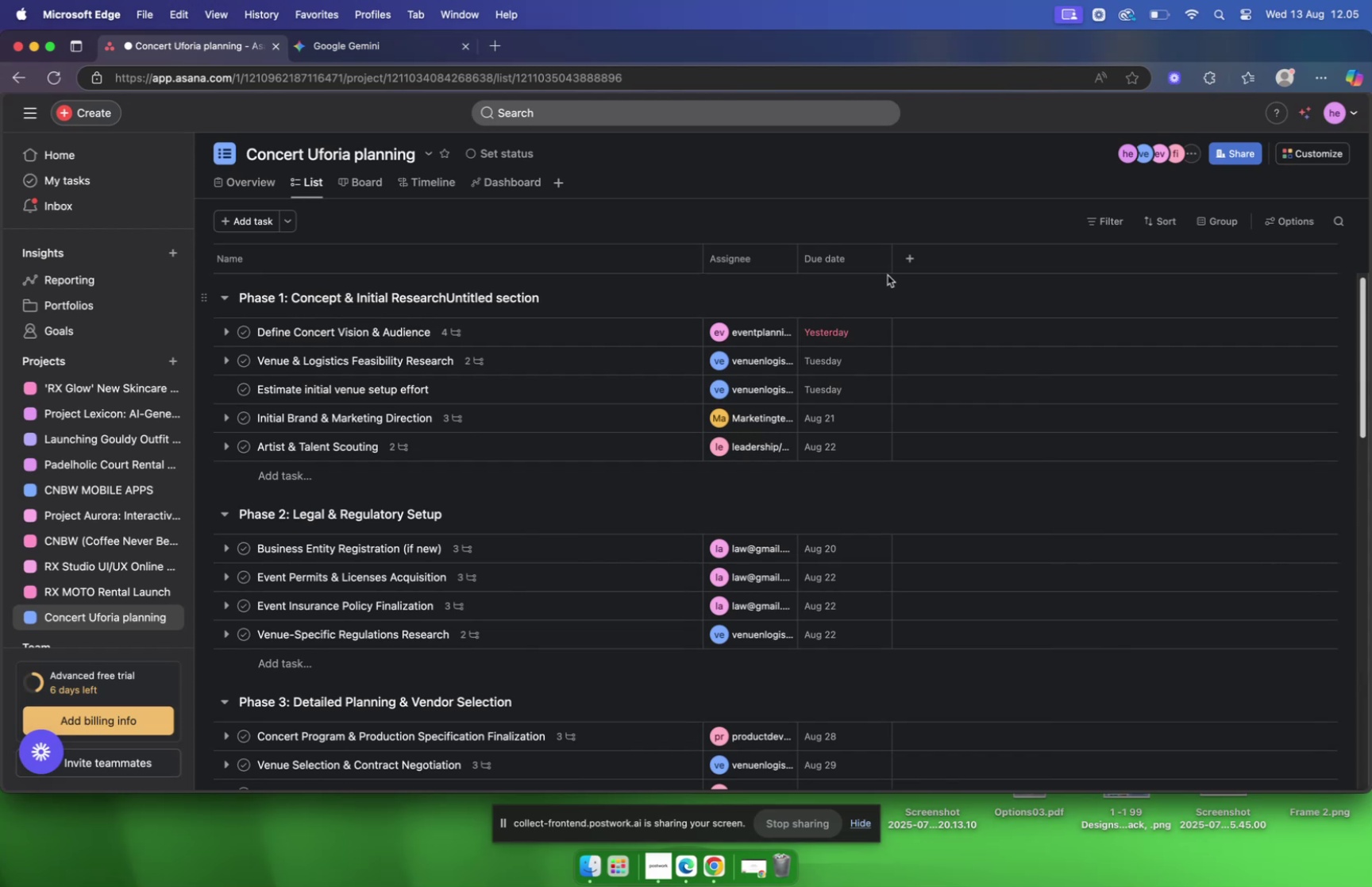 
mouse_move([888, 263])
 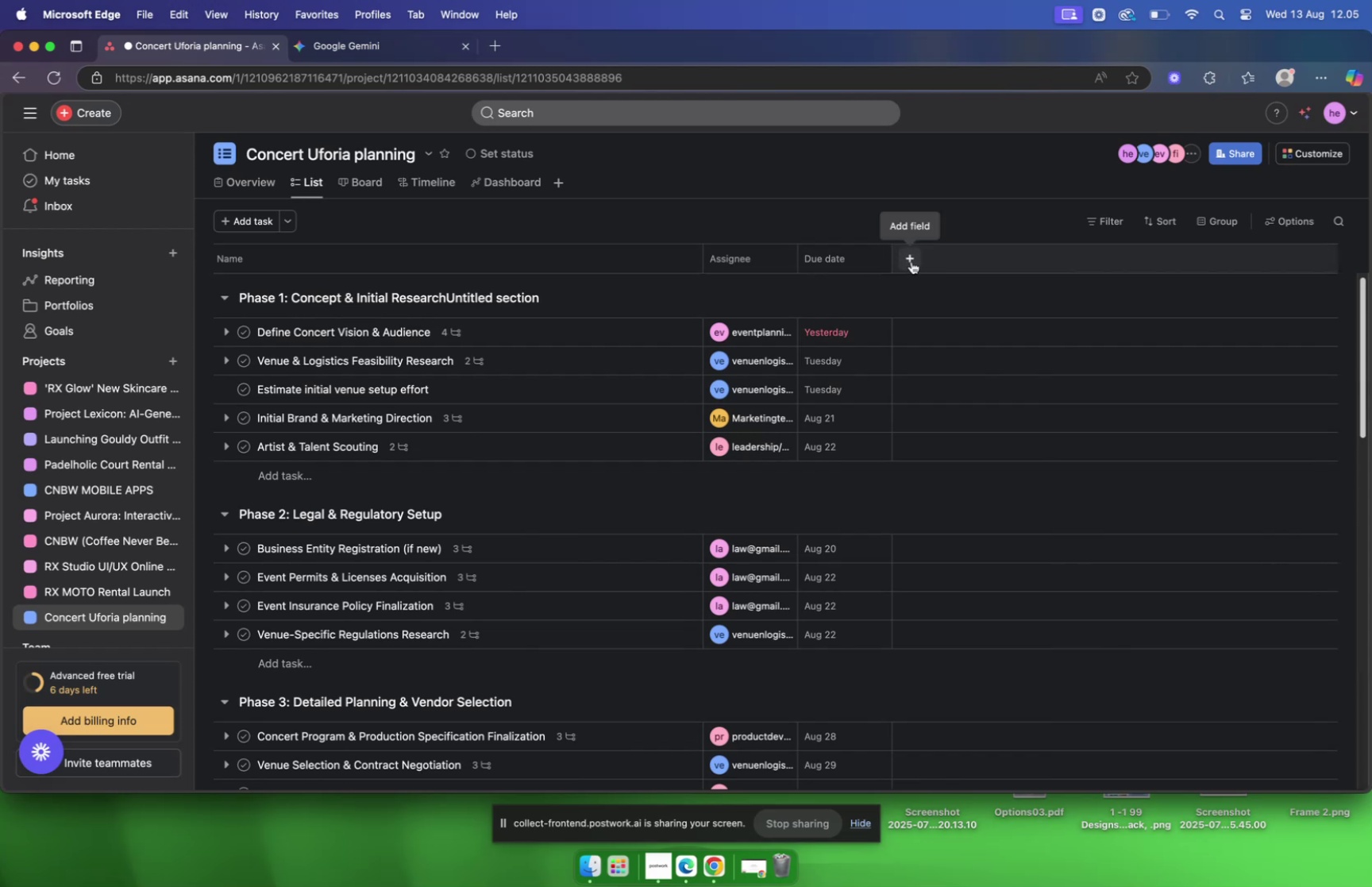 
left_click([911, 261])
 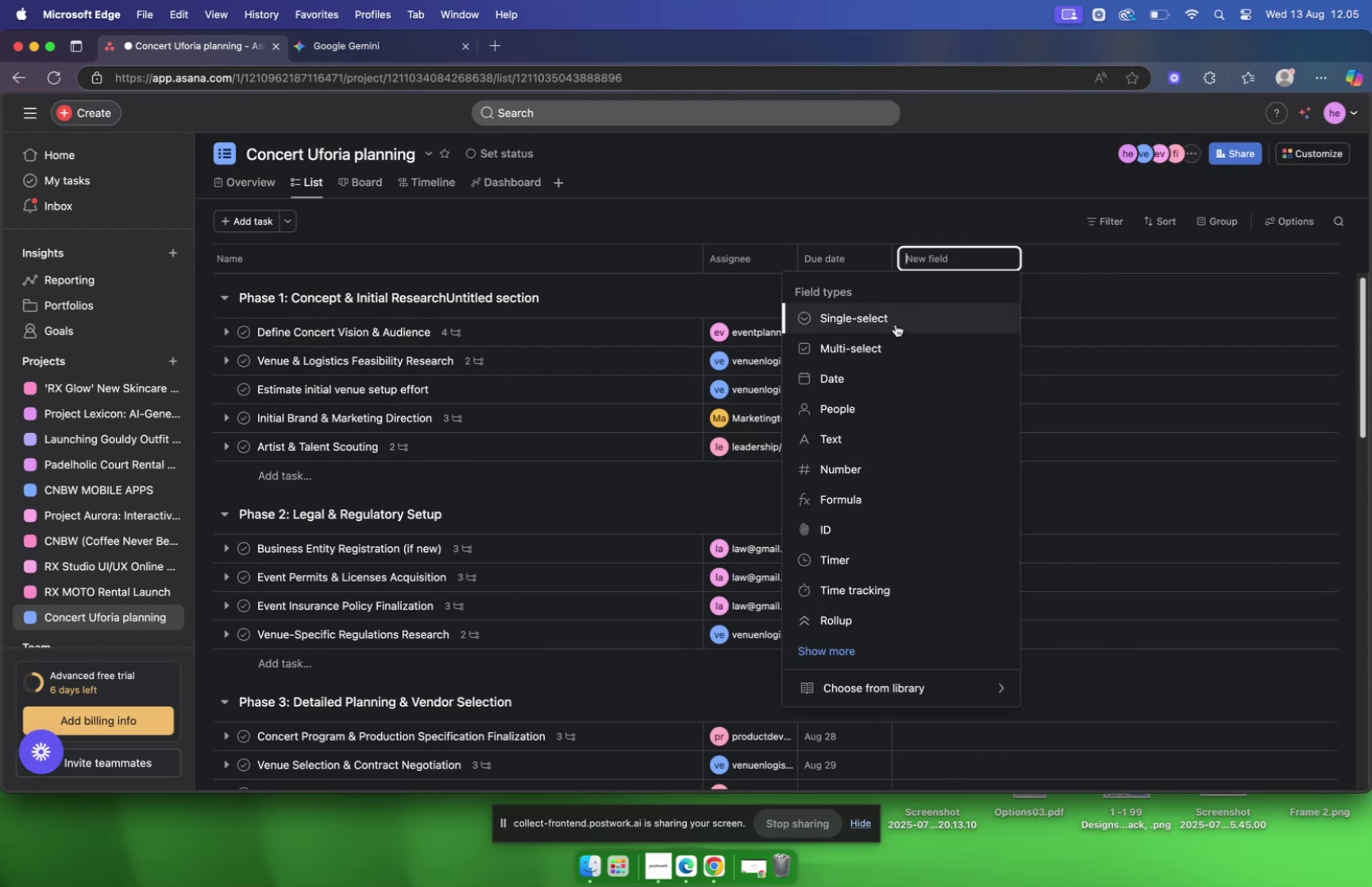 
left_click([896, 324])
 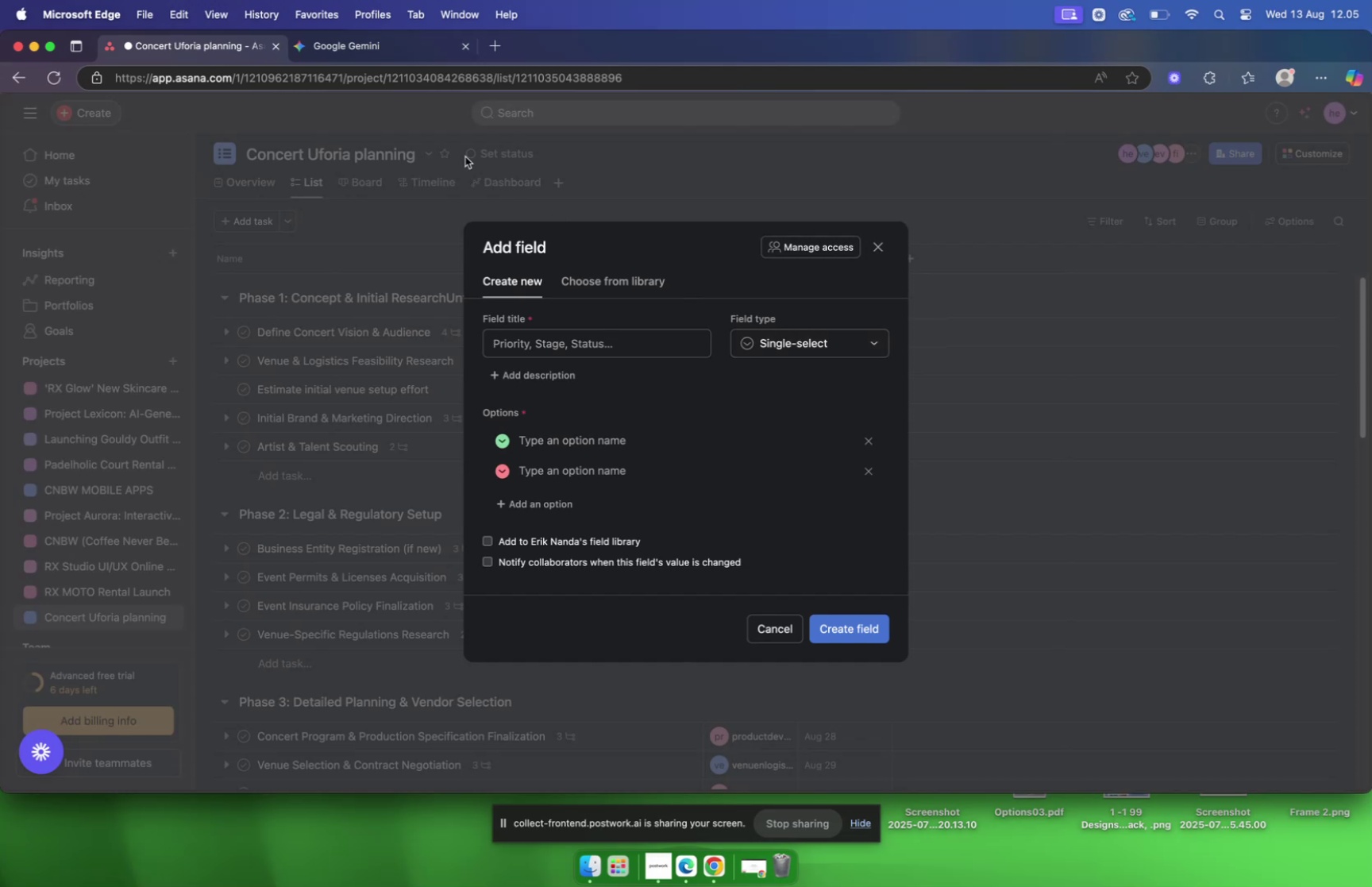 
left_click([348, 50])
 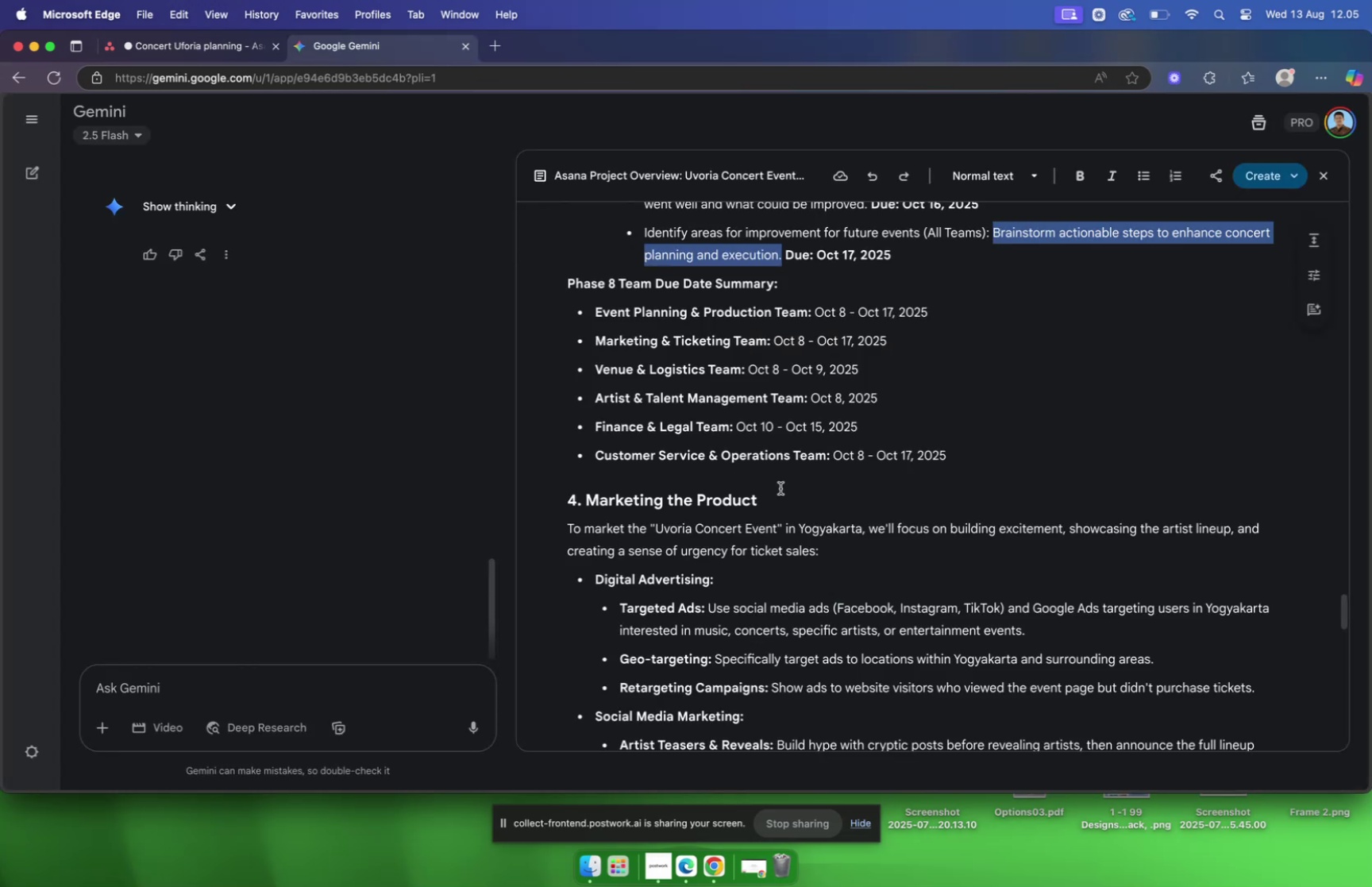 
scroll: coordinate [787, 496], scroll_direction: up, amount: 390.0
 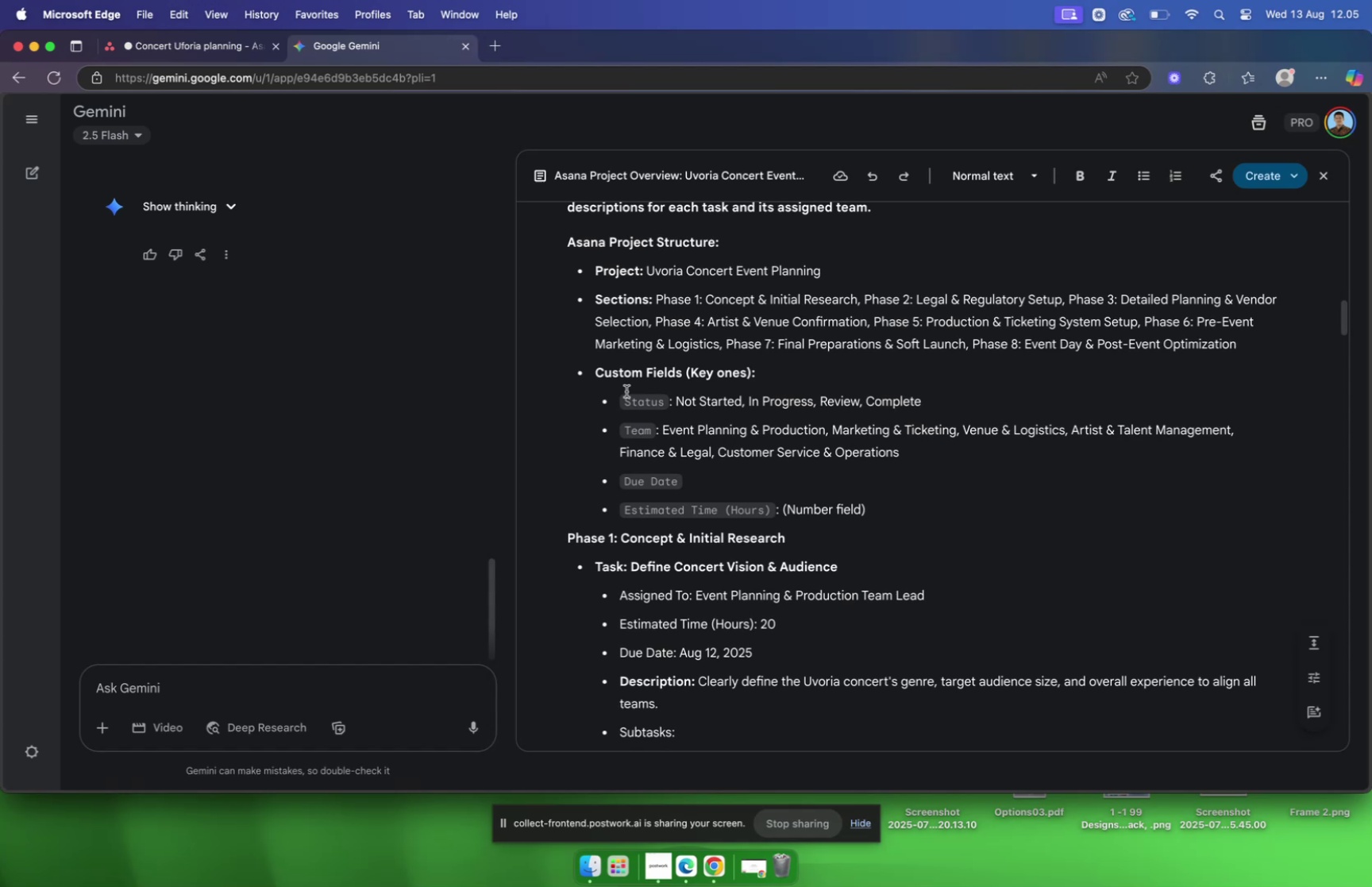 
wait(7.24)
 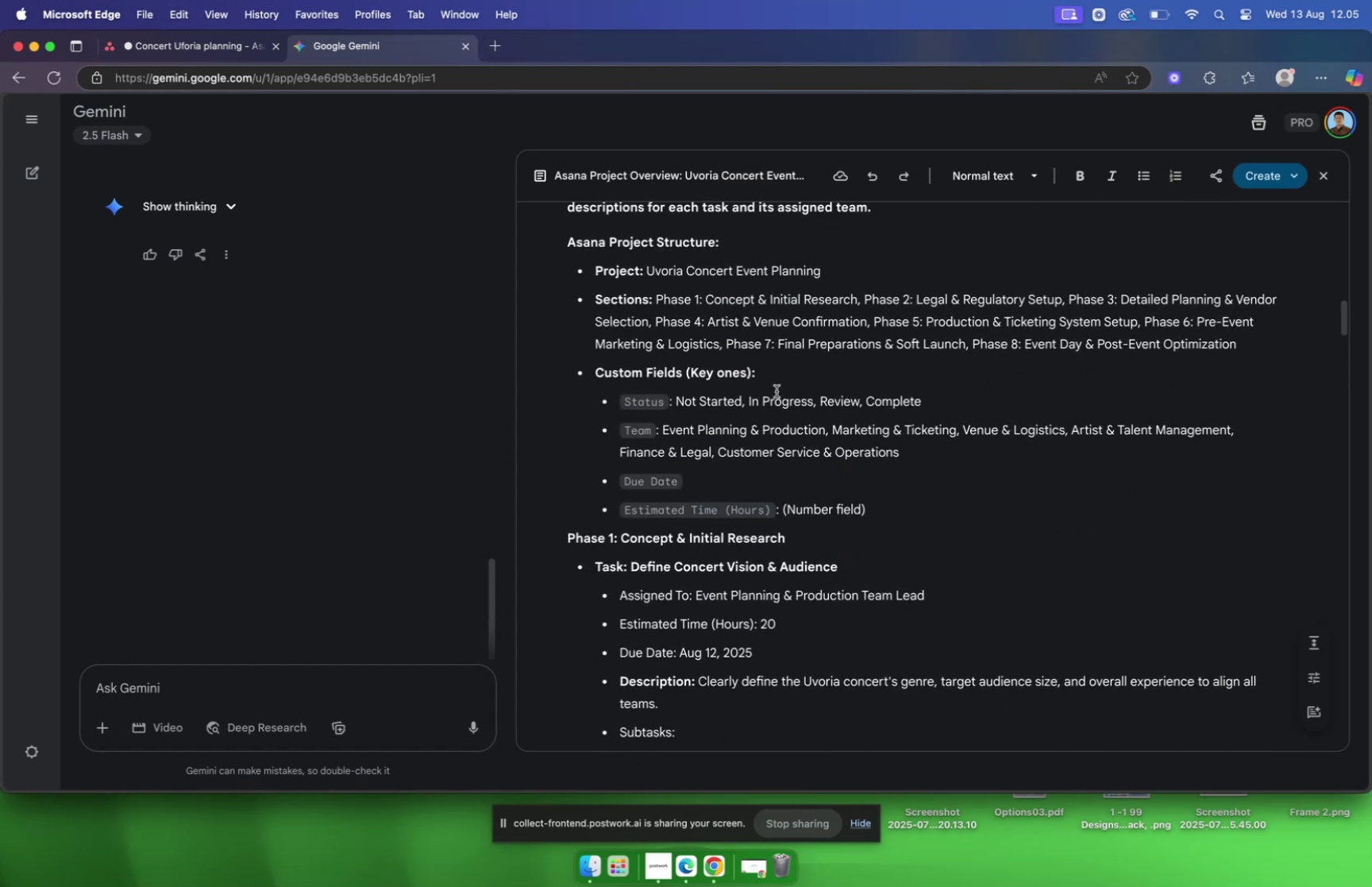 
double_click([208, 47])
 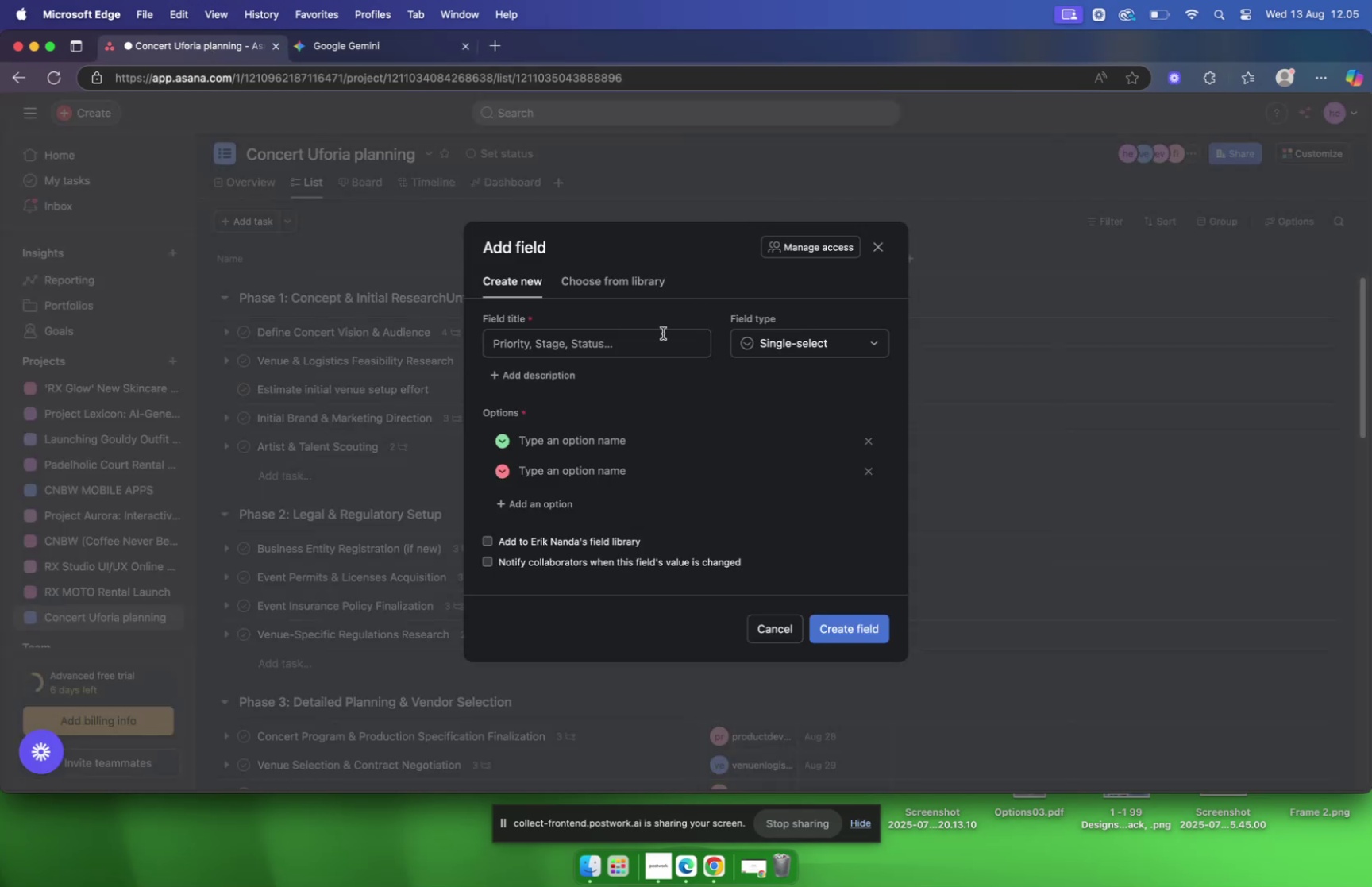 
left_click([563, 344])
 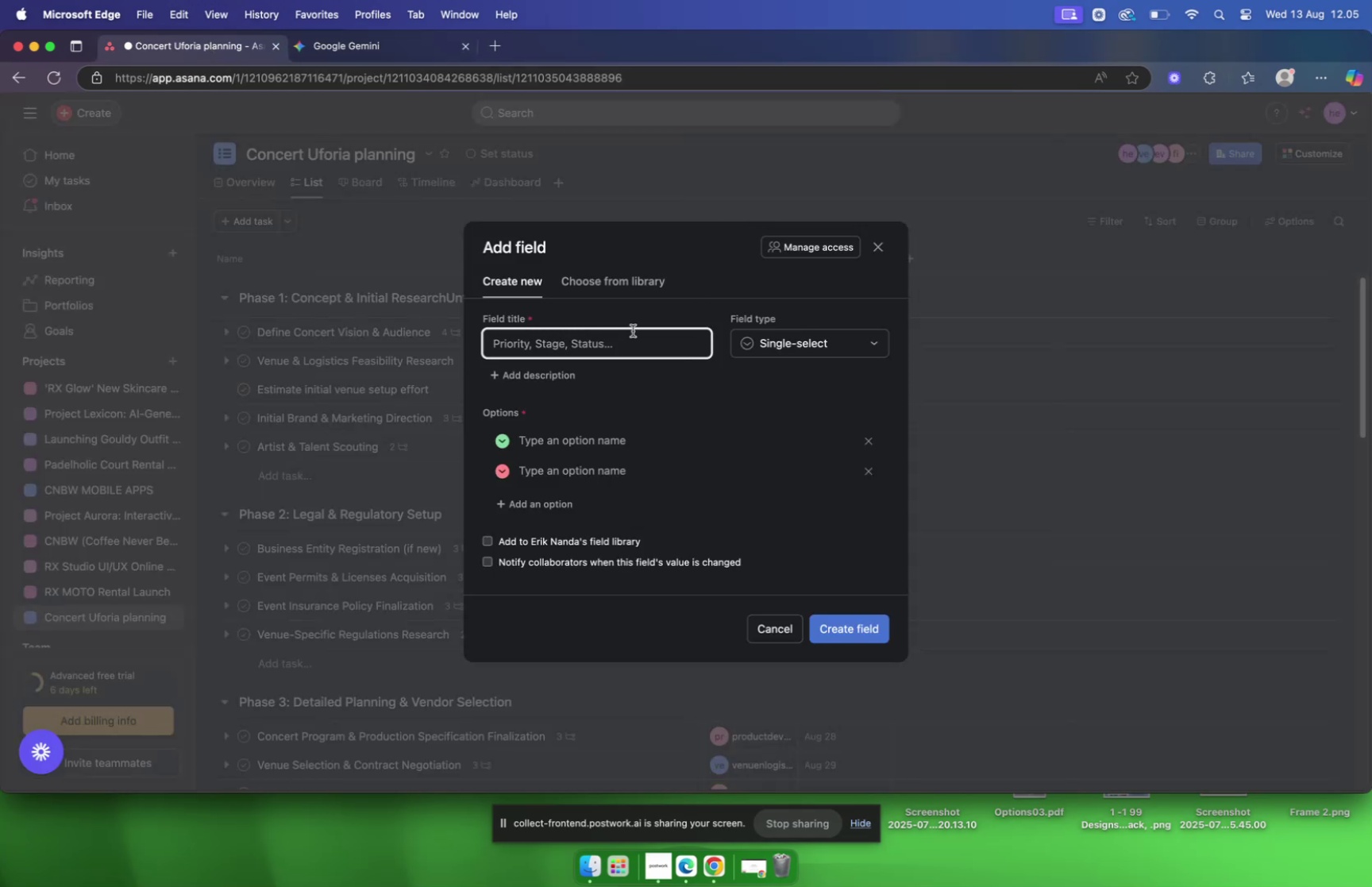 
type(Status)
 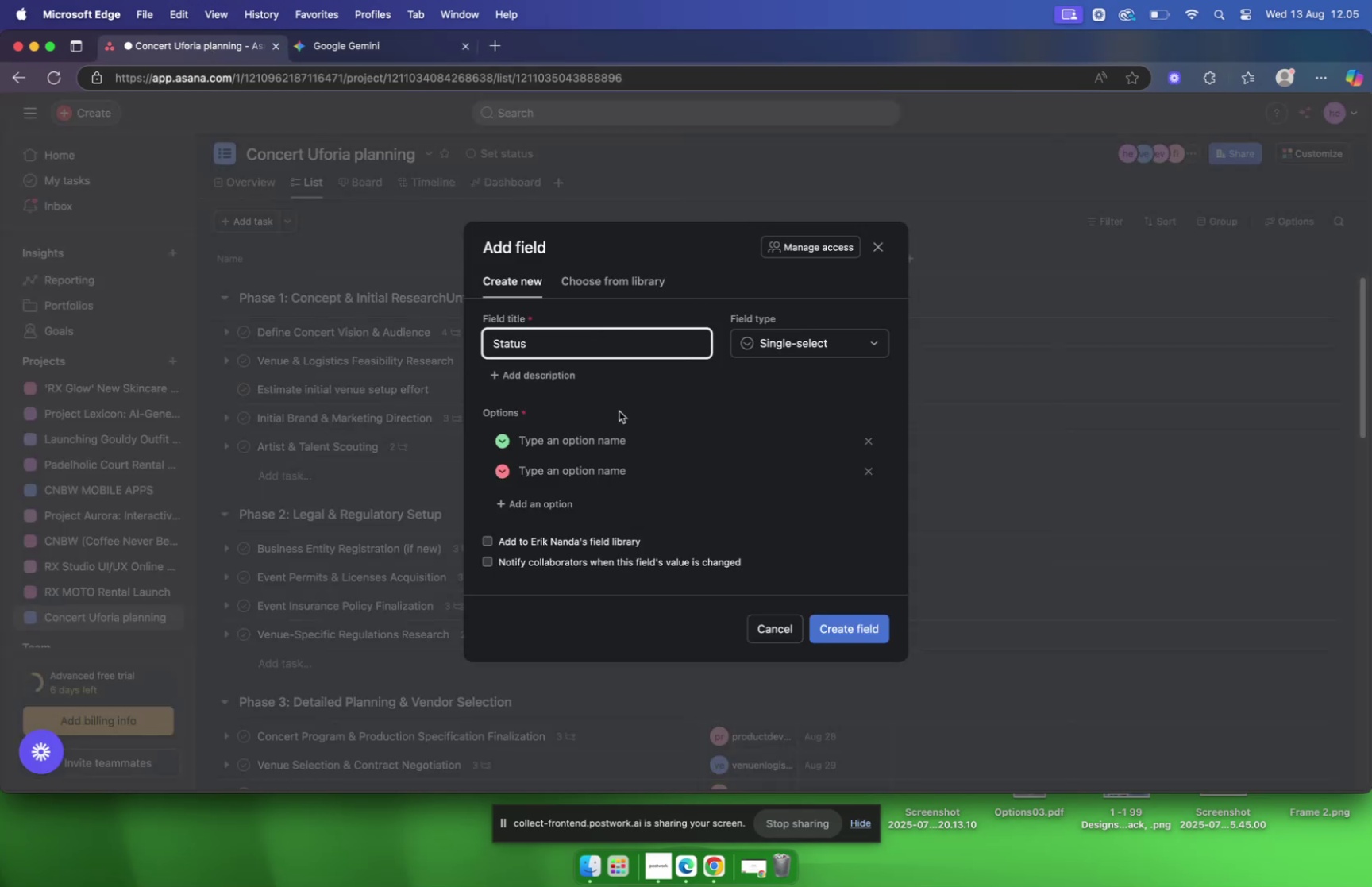 
left_click([600, 442])
 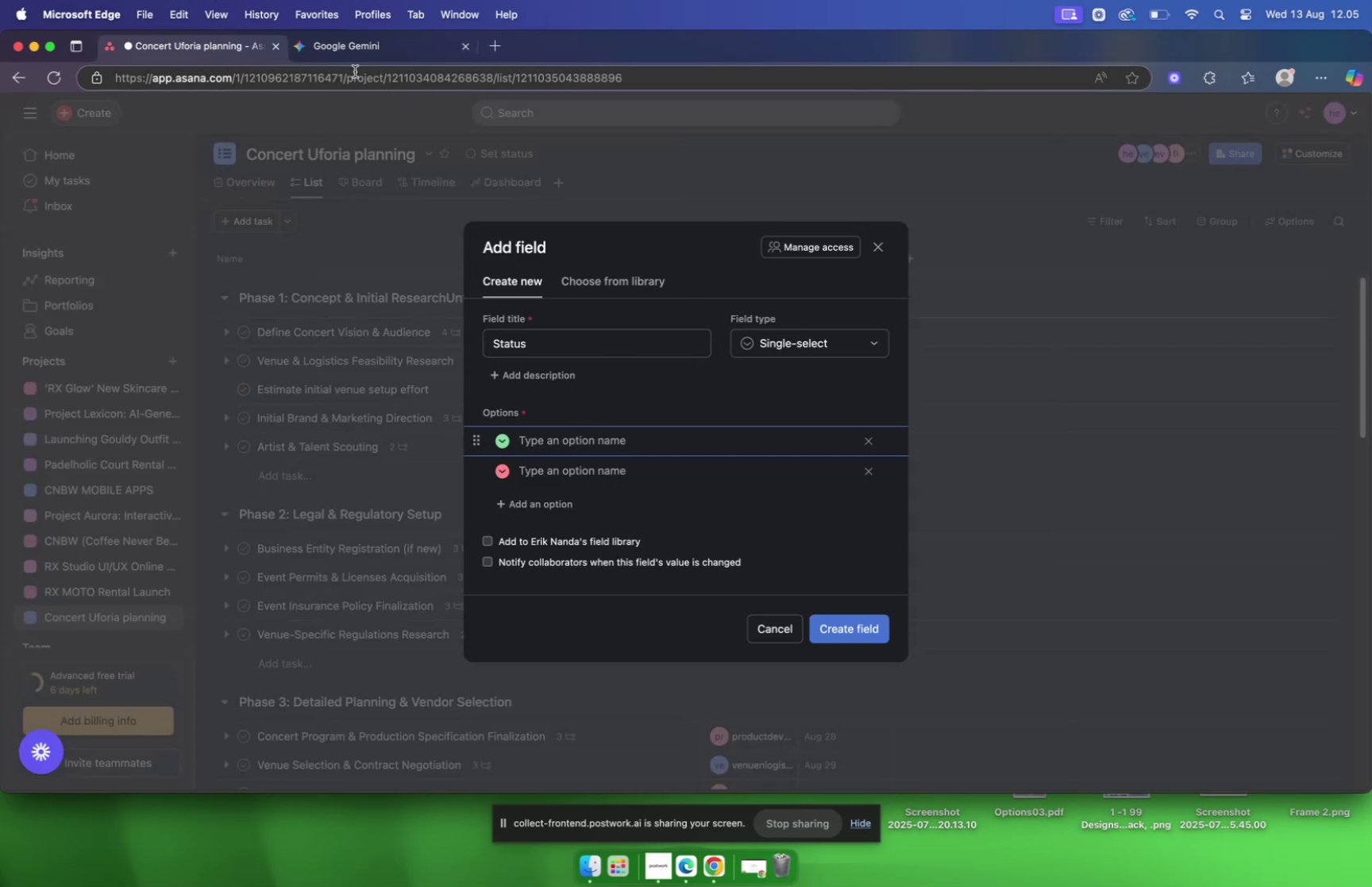 
left_click([350, 49])
 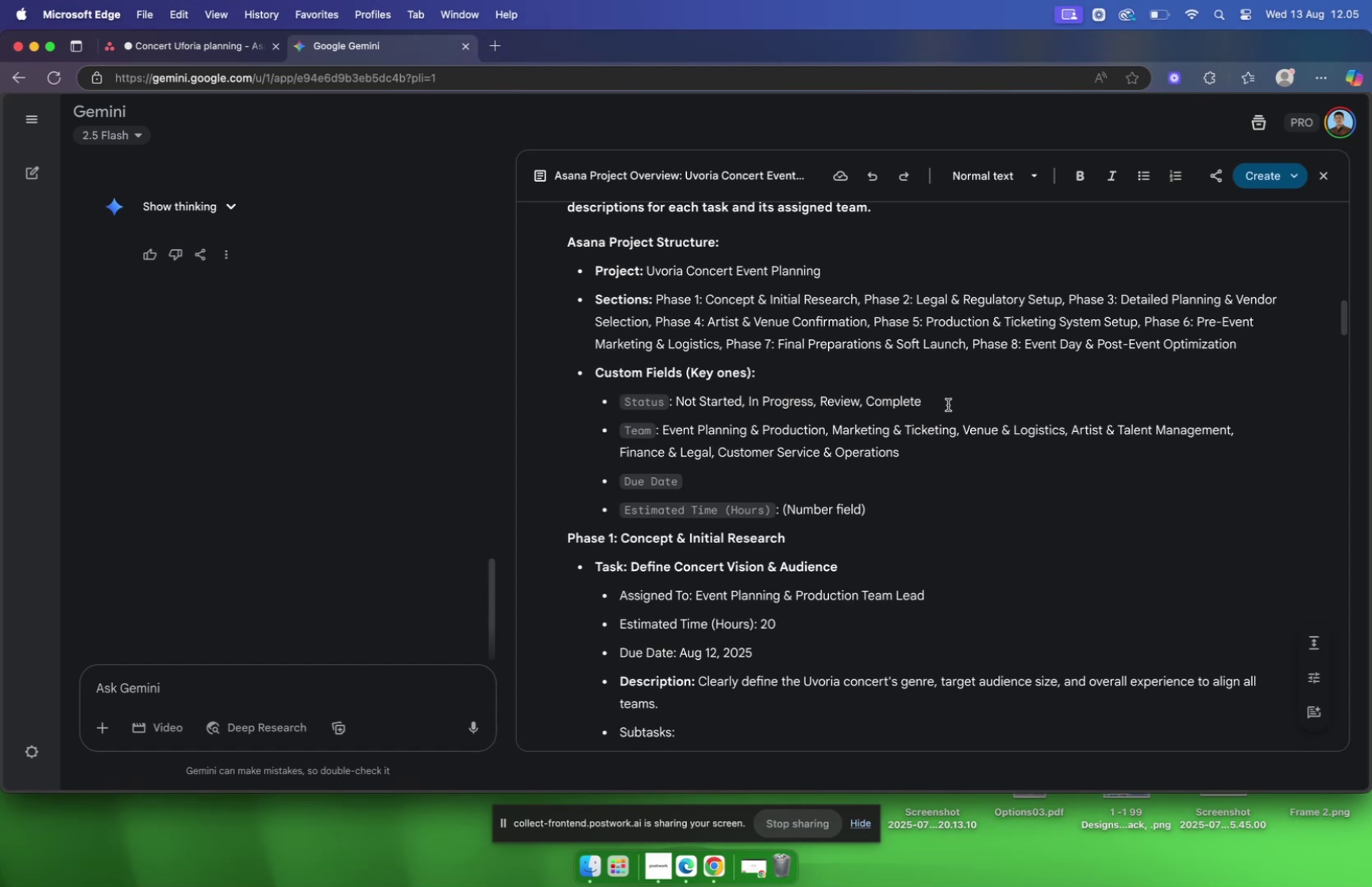 
left_click([224, 48])
 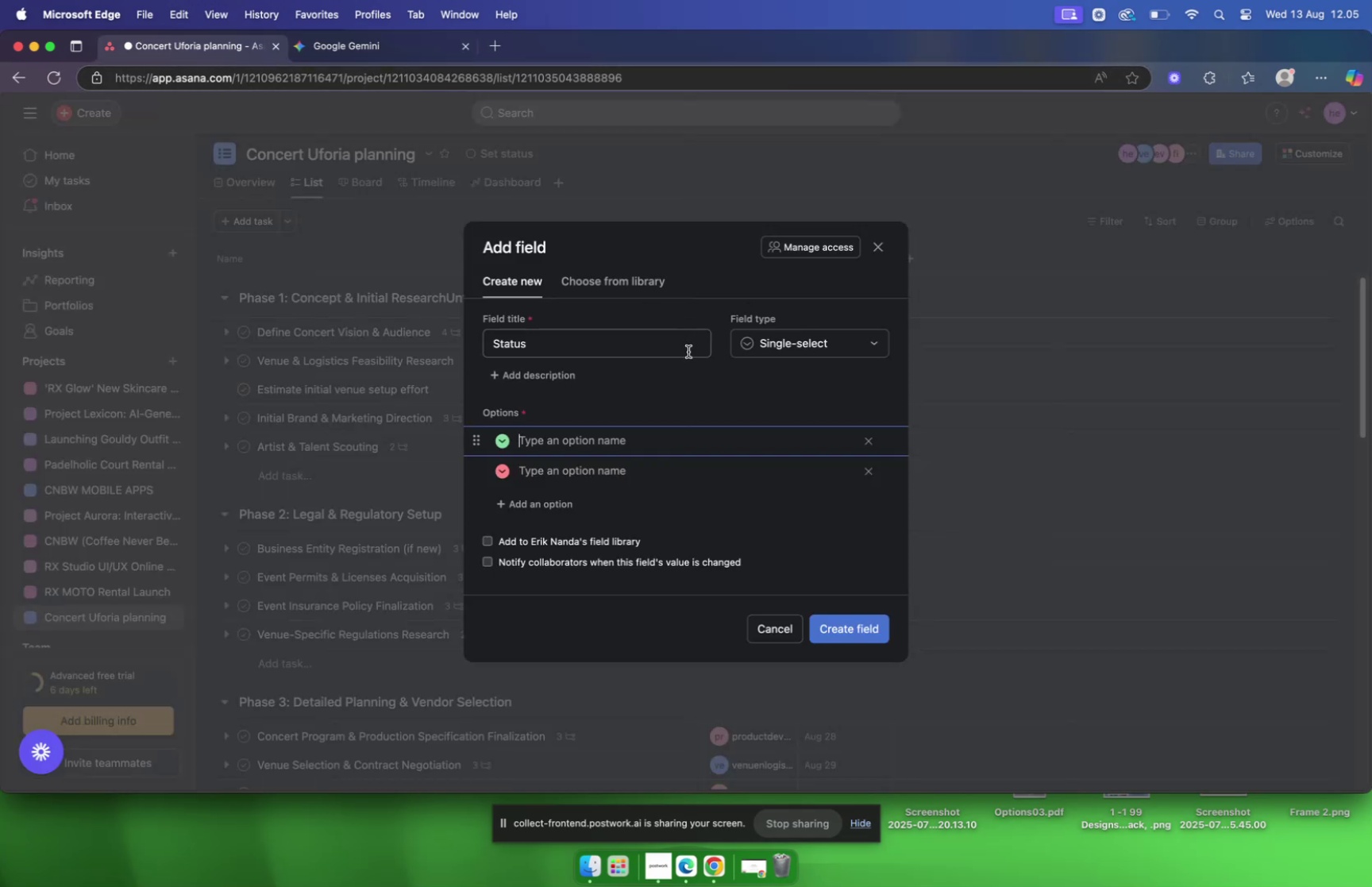 
type(not shares)
key(Backspace)
type(d)
 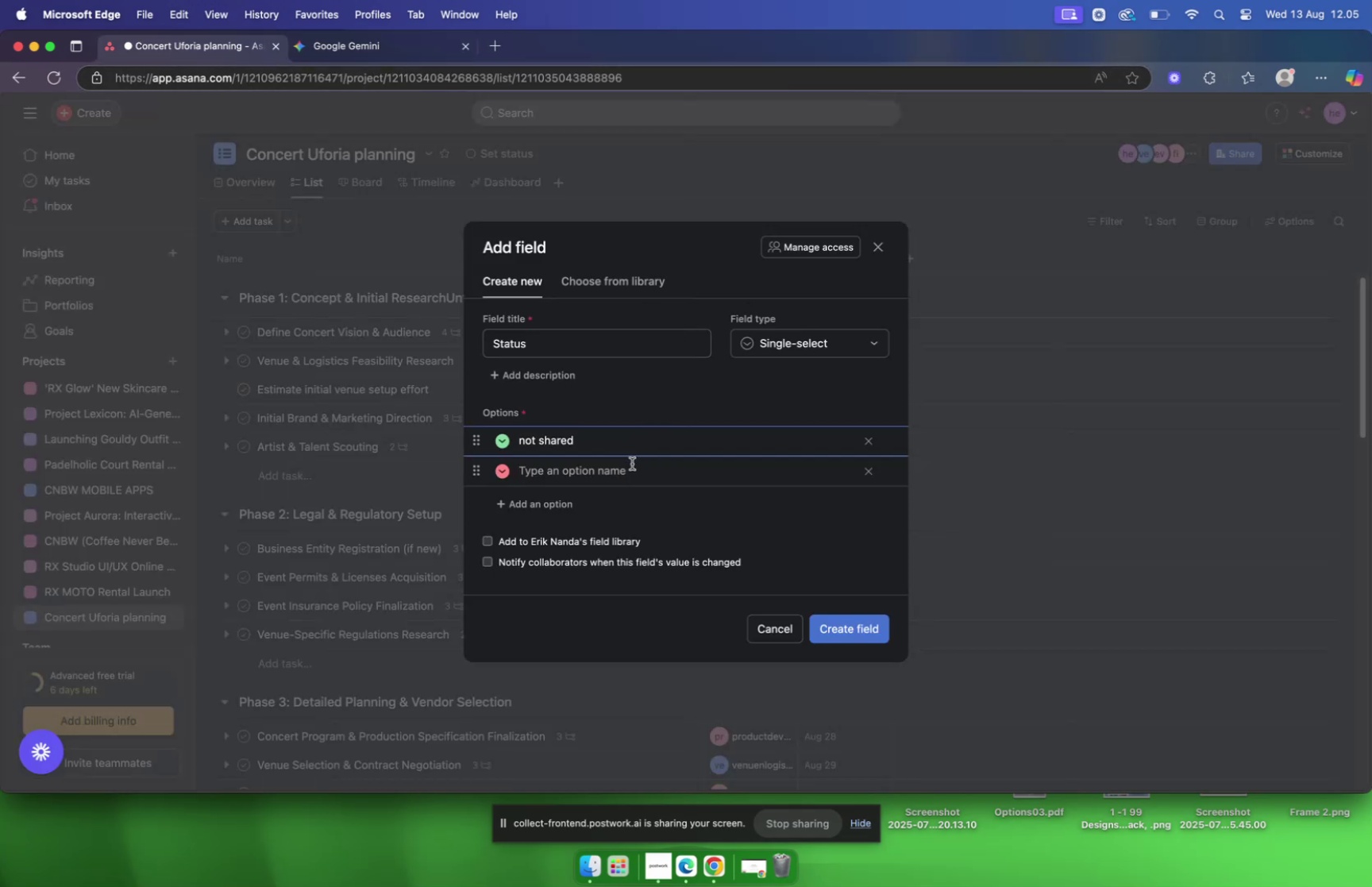 
left_click([629, 468])
 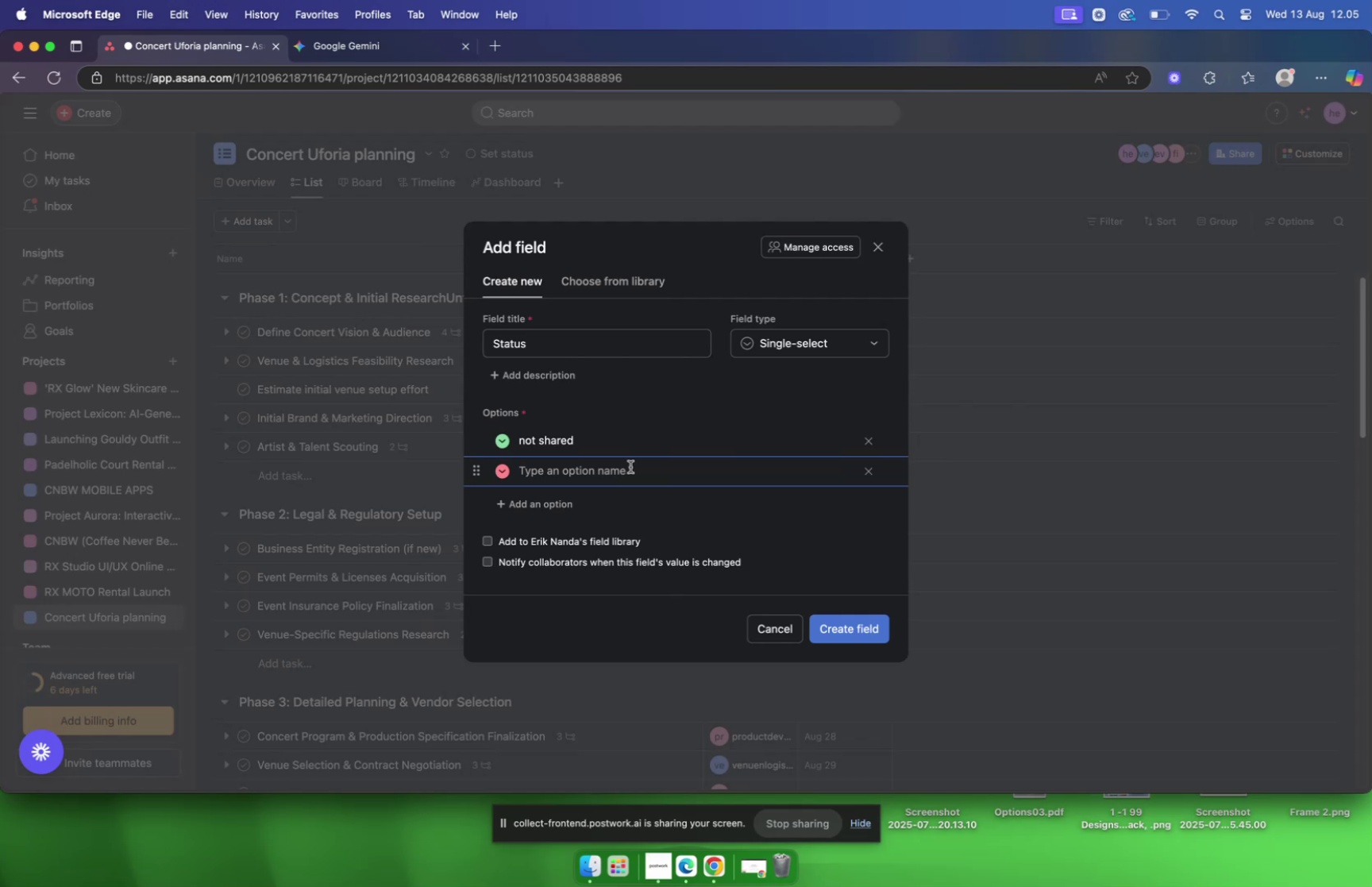 
type(in progress)
 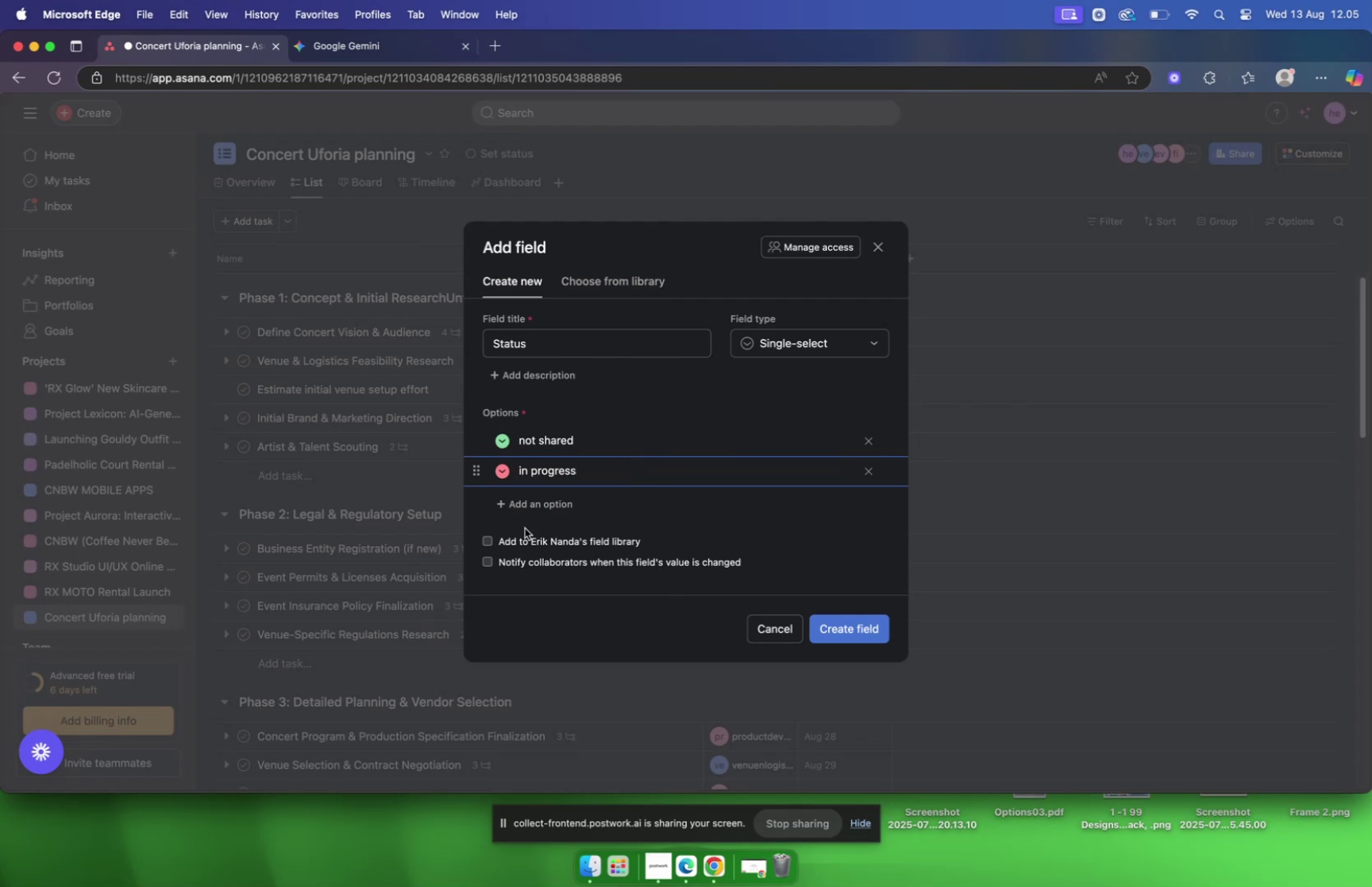 
left_click([572, 505])
 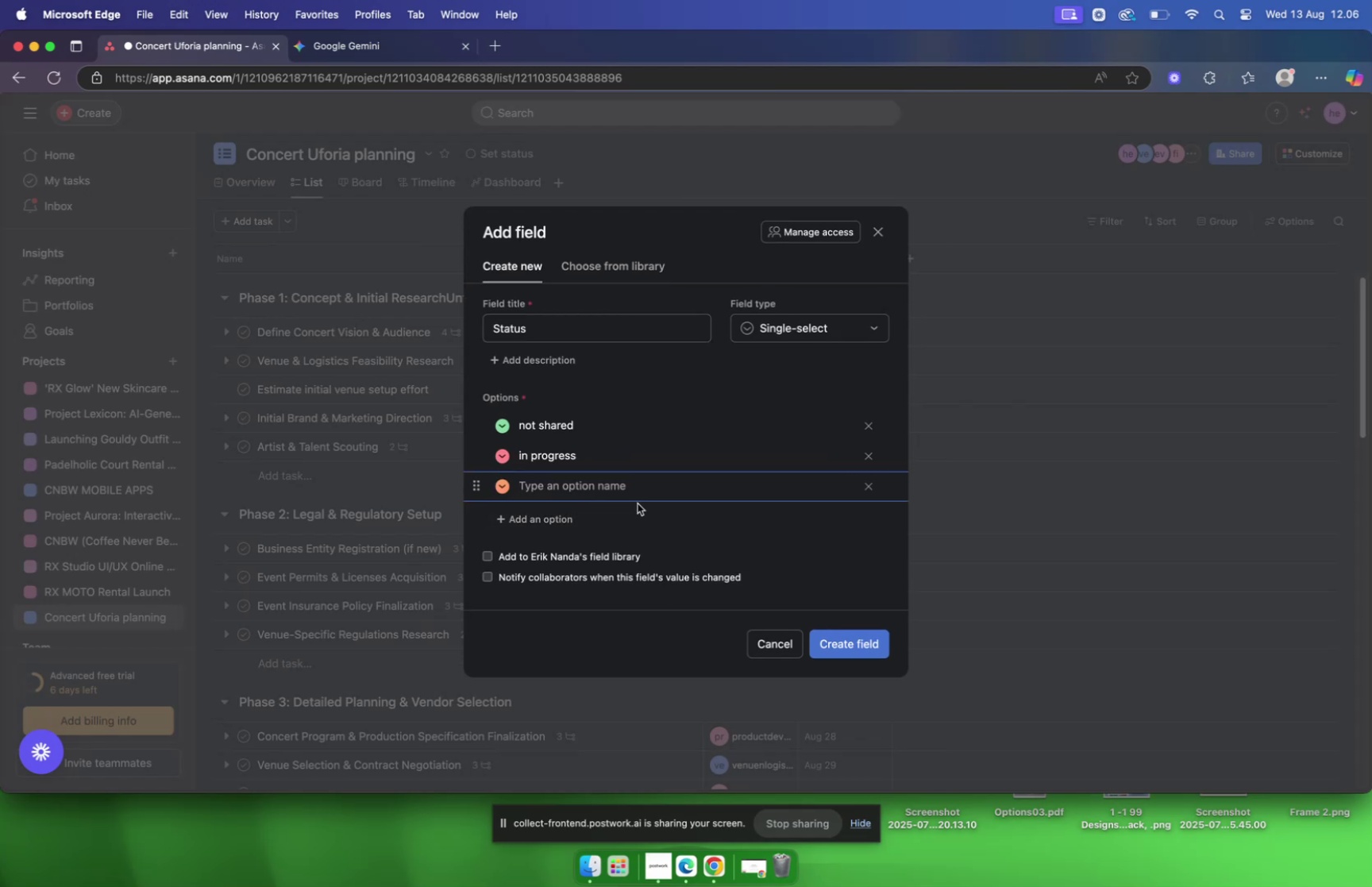 
type(review)
 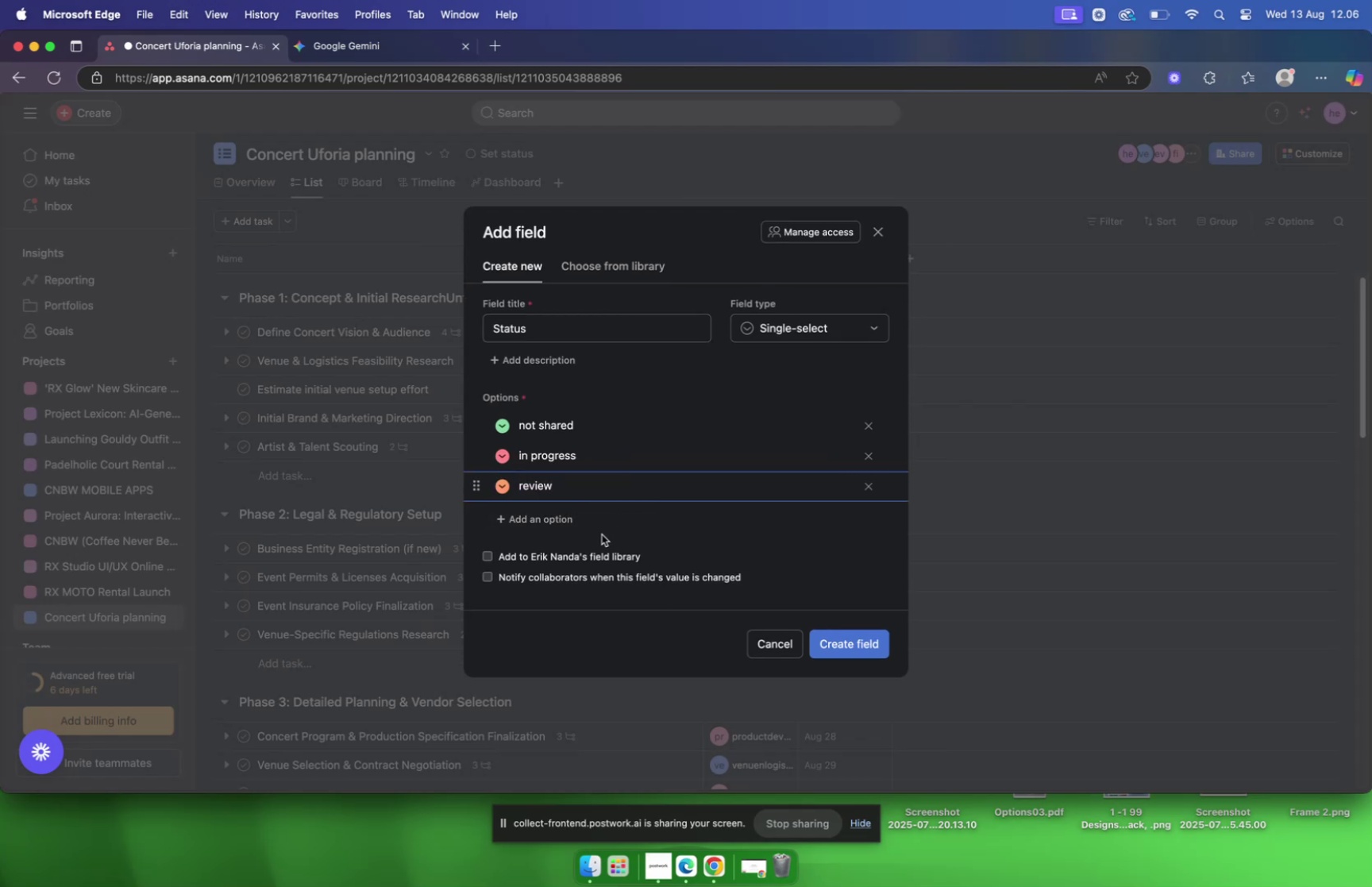 
left_click([560, 515])
 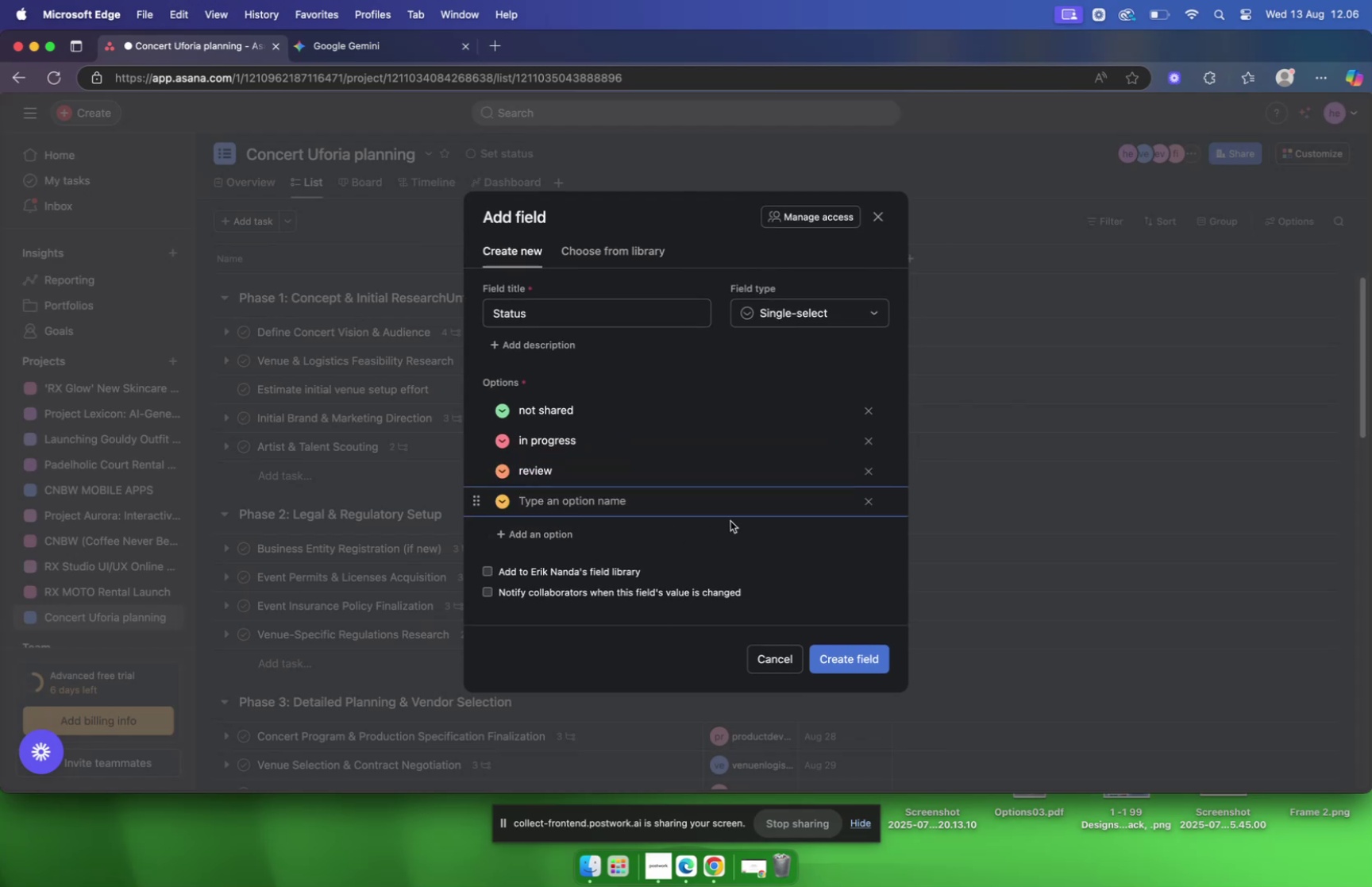 
type(complete)
 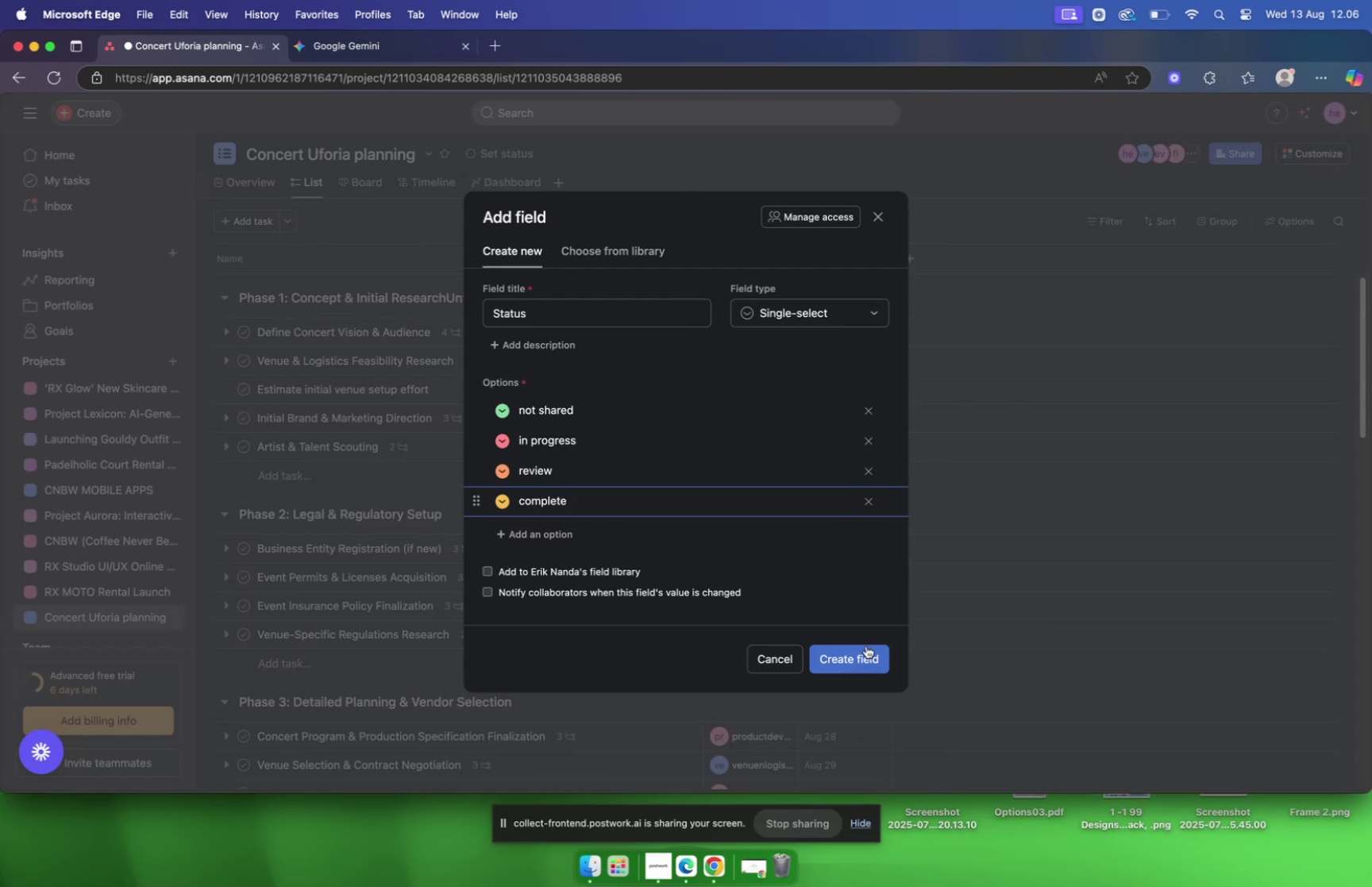 
wait(6.61)
 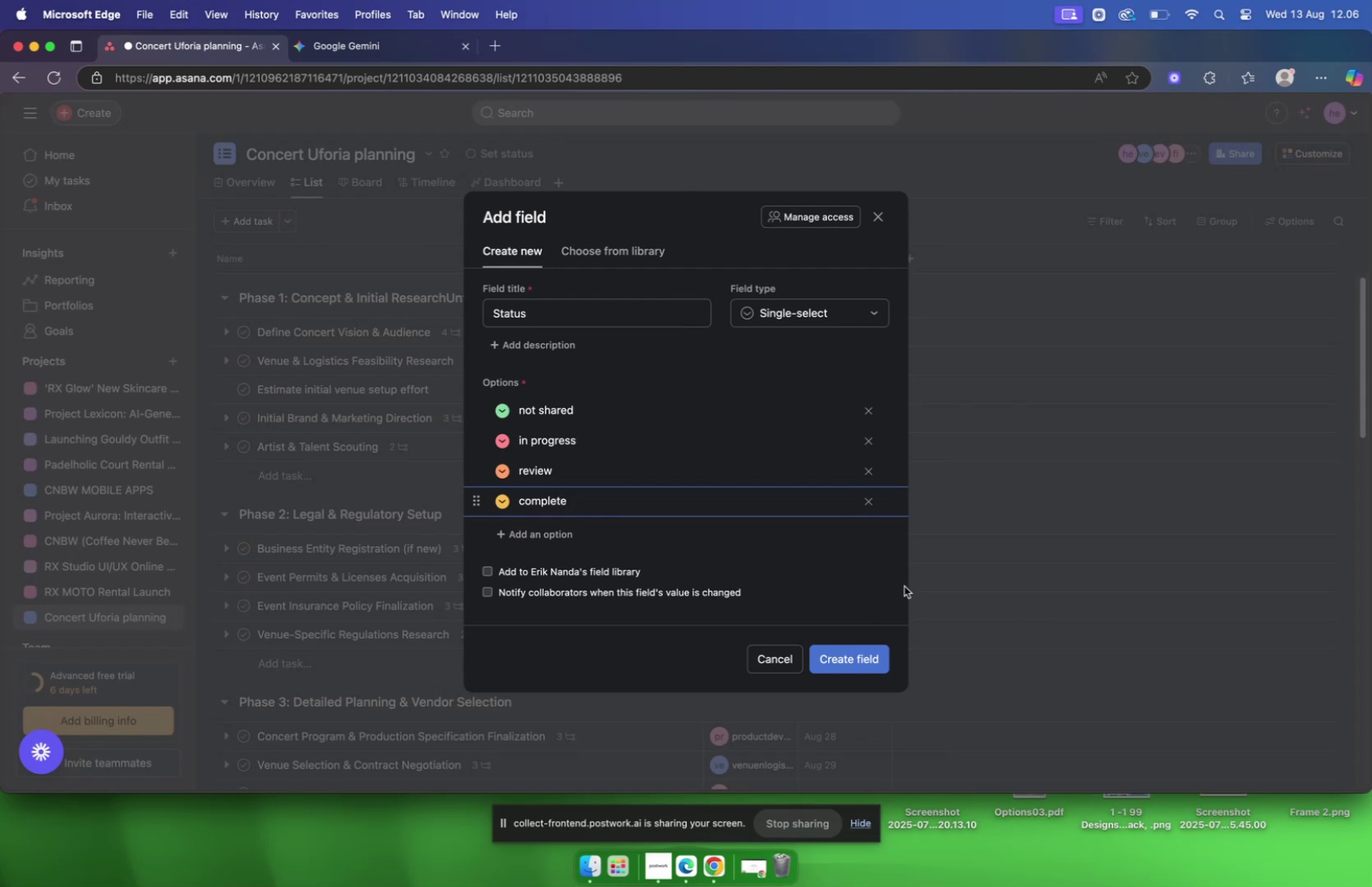 
left_click([928, 339])
 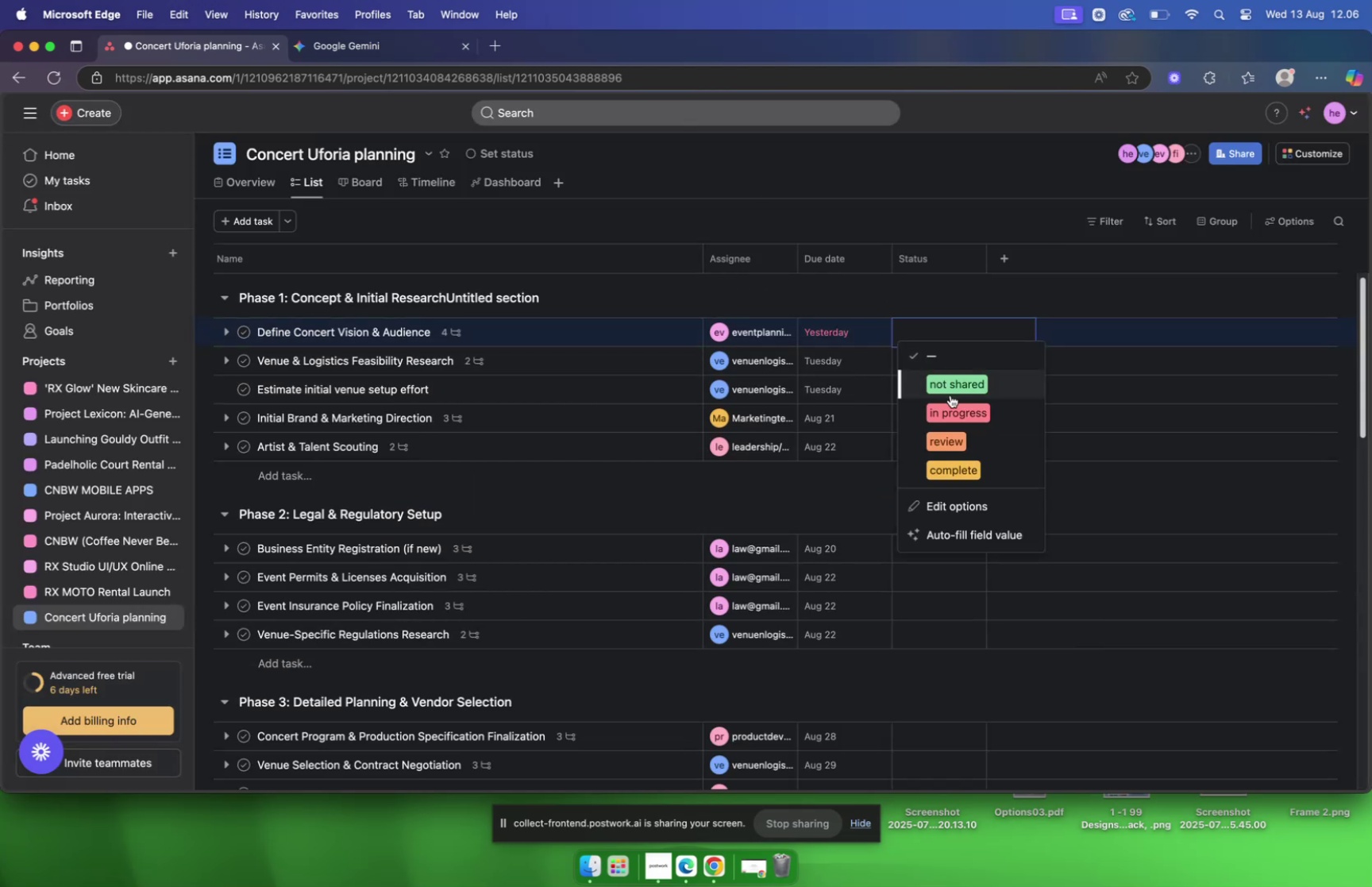 
left_click([950, 388])
 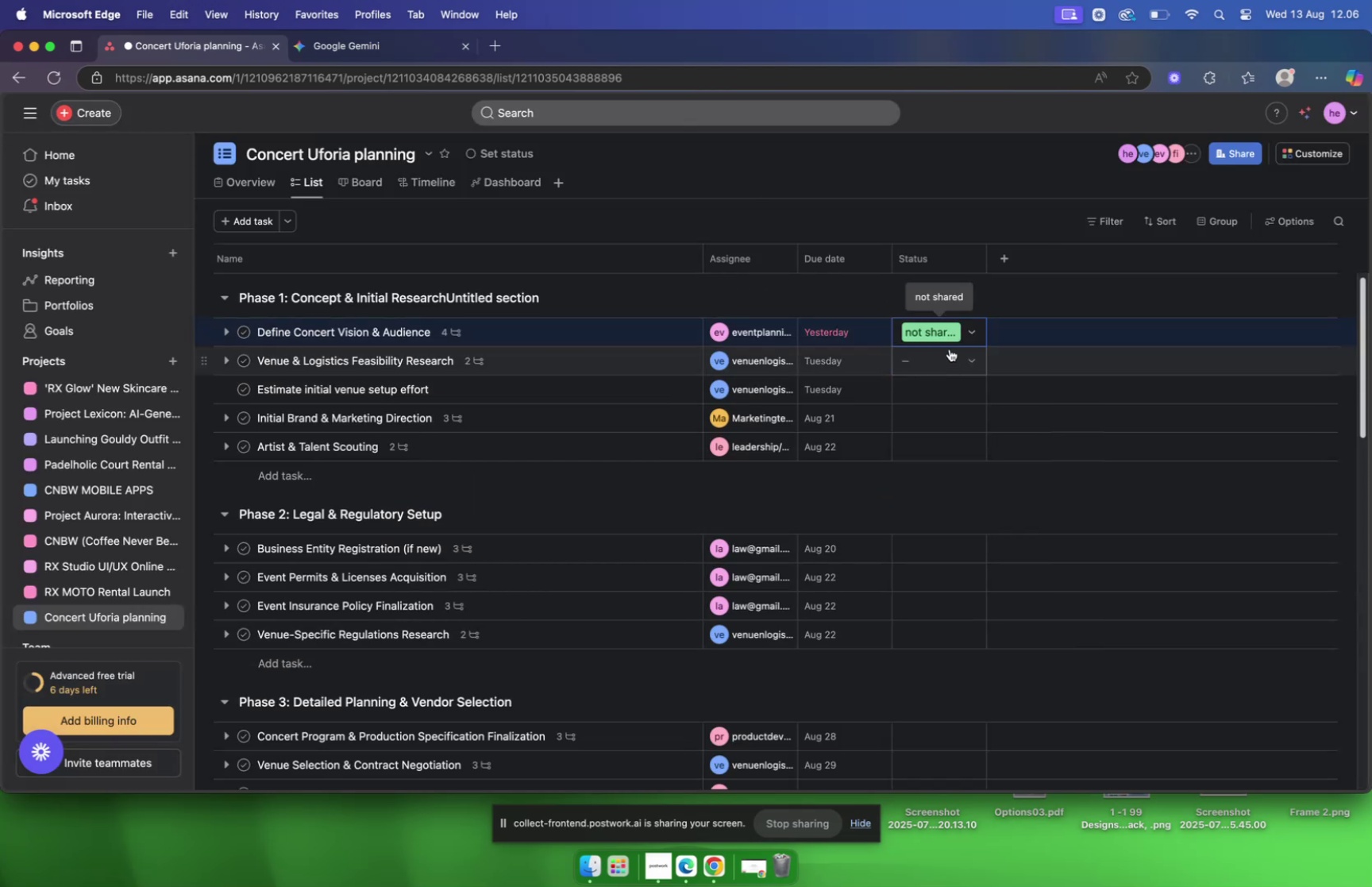 
left_click([947, 336])
 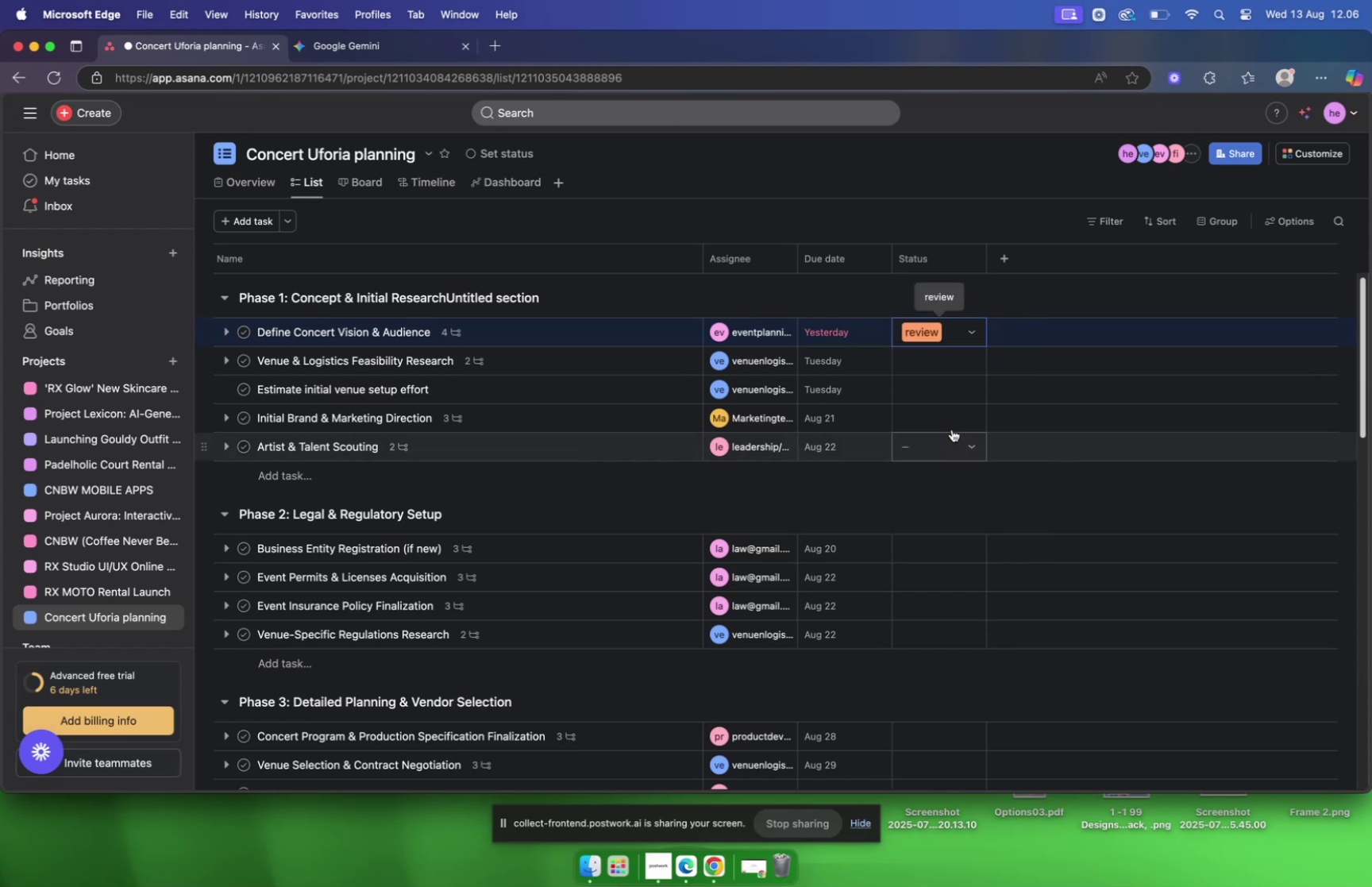 
left_click([953, 356])
 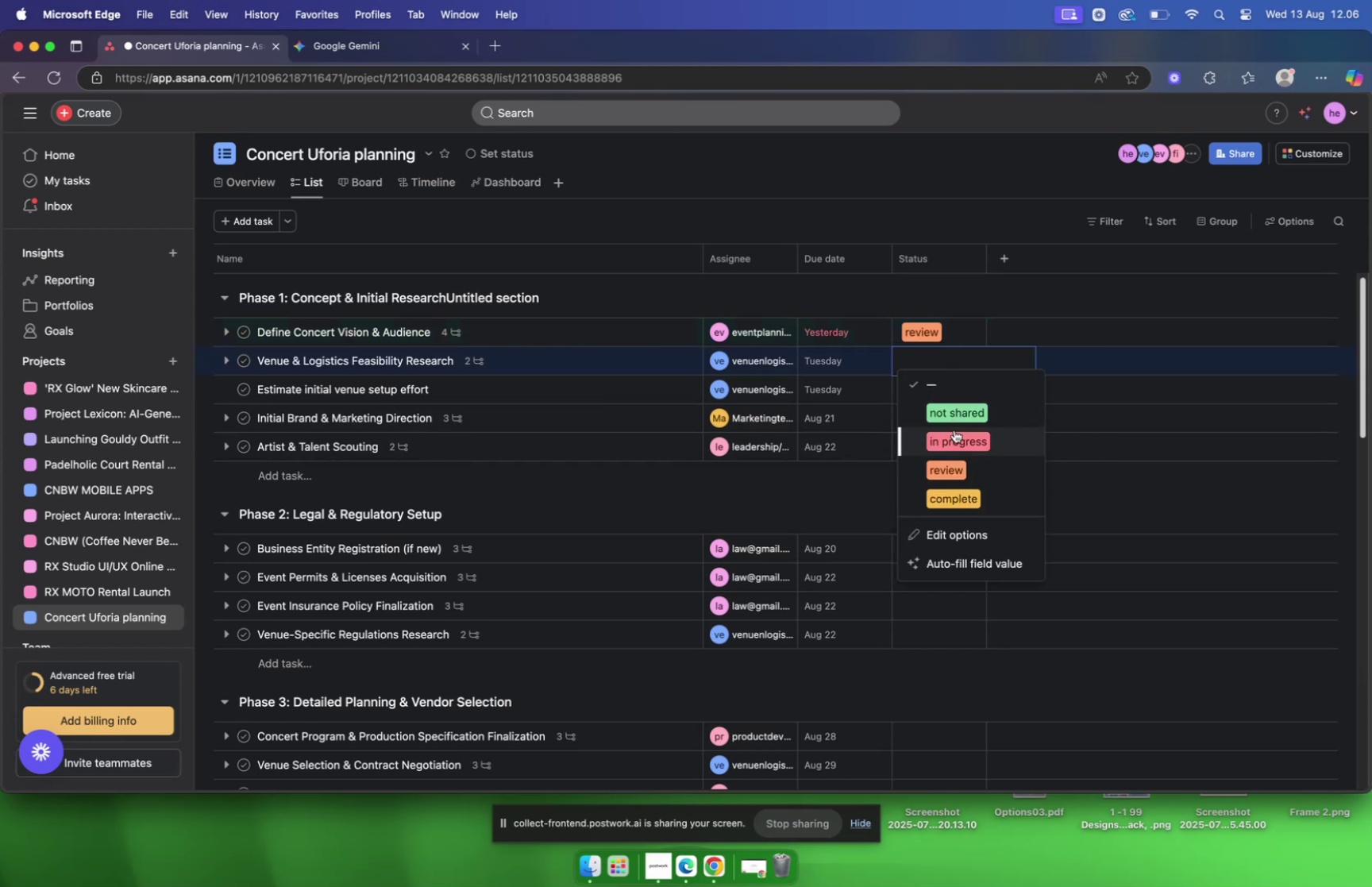 
left_click([954, 445])
 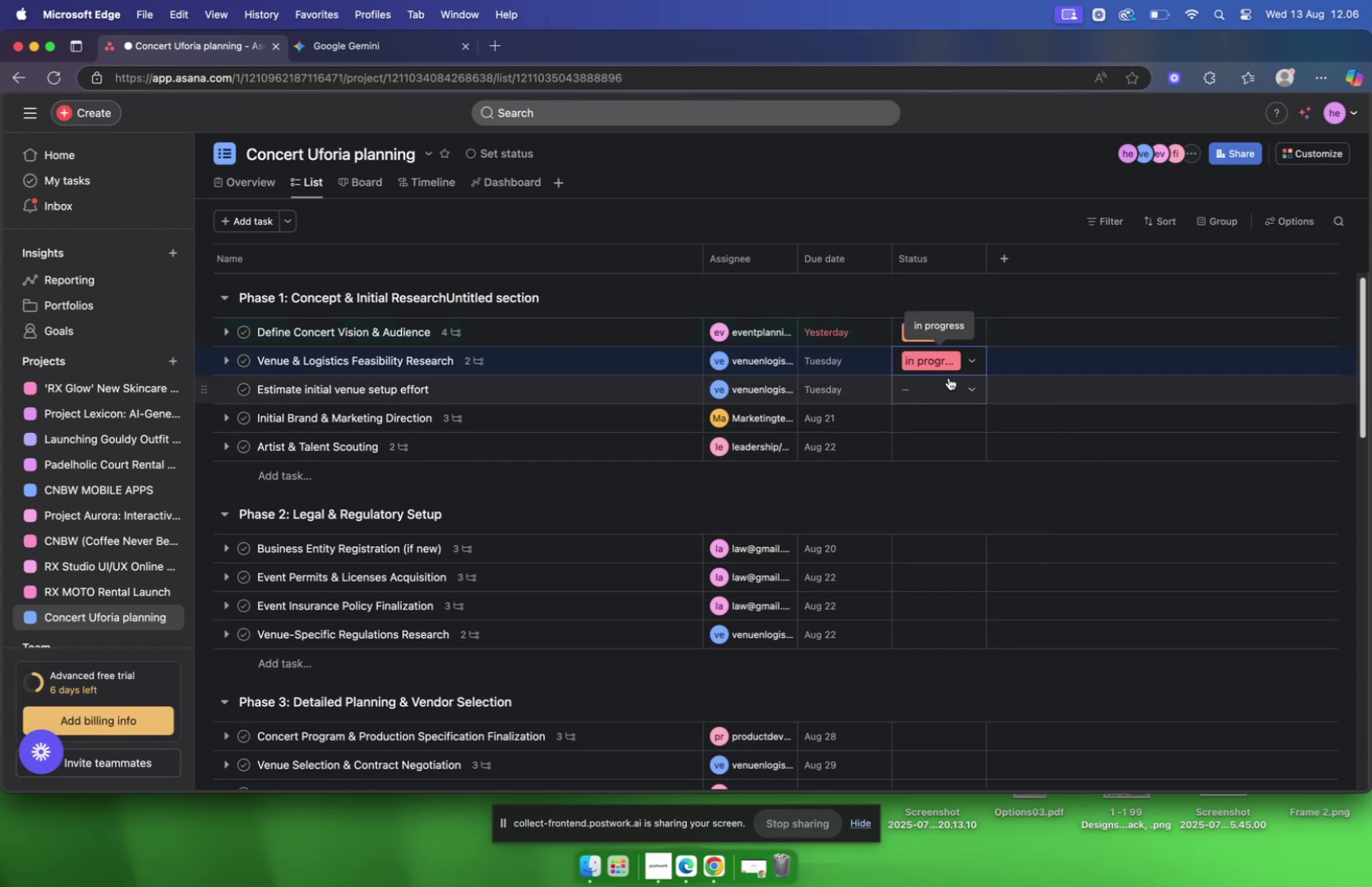 
left_click([949, 378])
 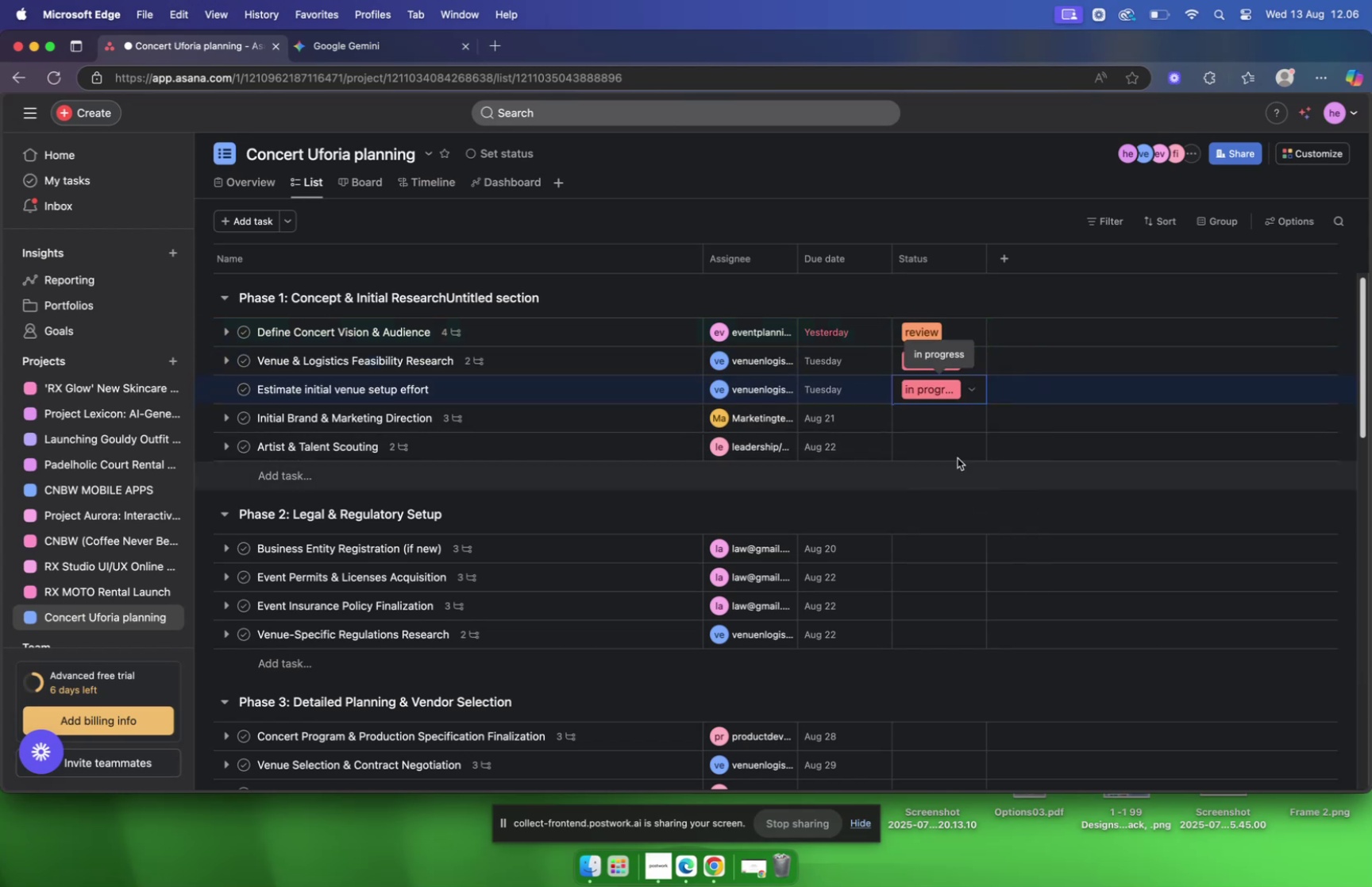 
left_click([952, 426])
 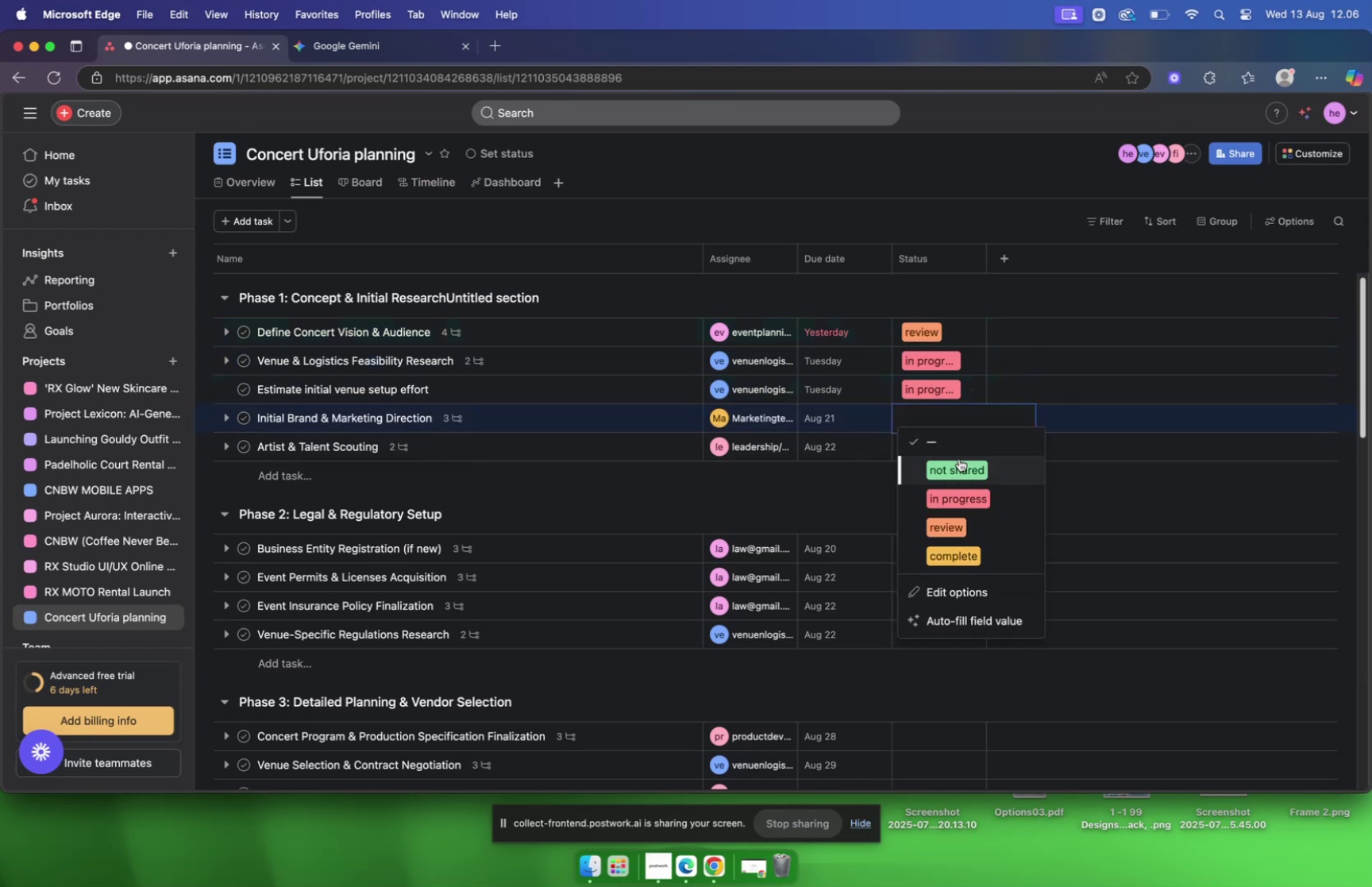 
left_click([961, 461])
 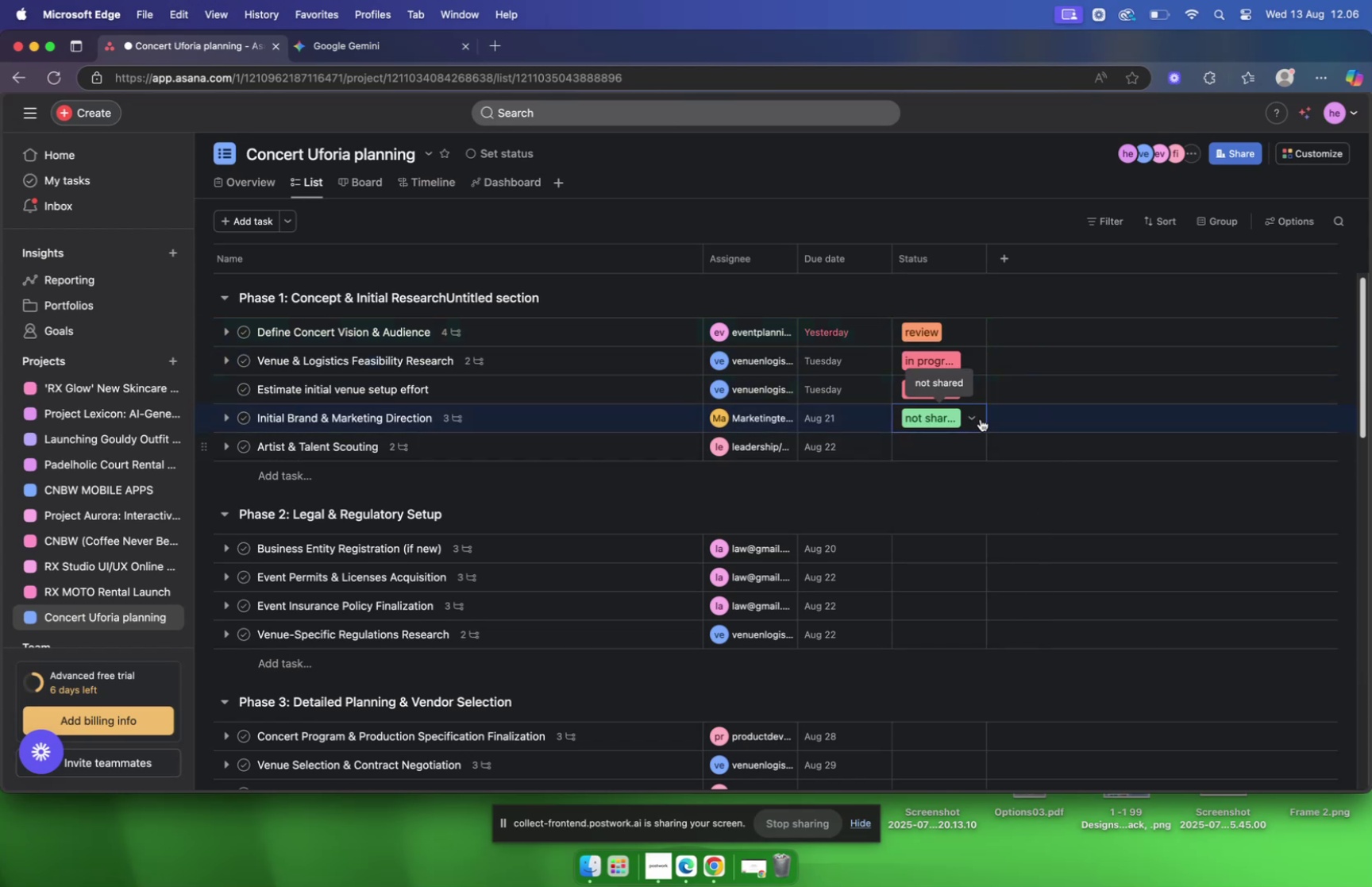 
scroll: coordinate [983, 405], scroll_direction: down, amount: 2.0
 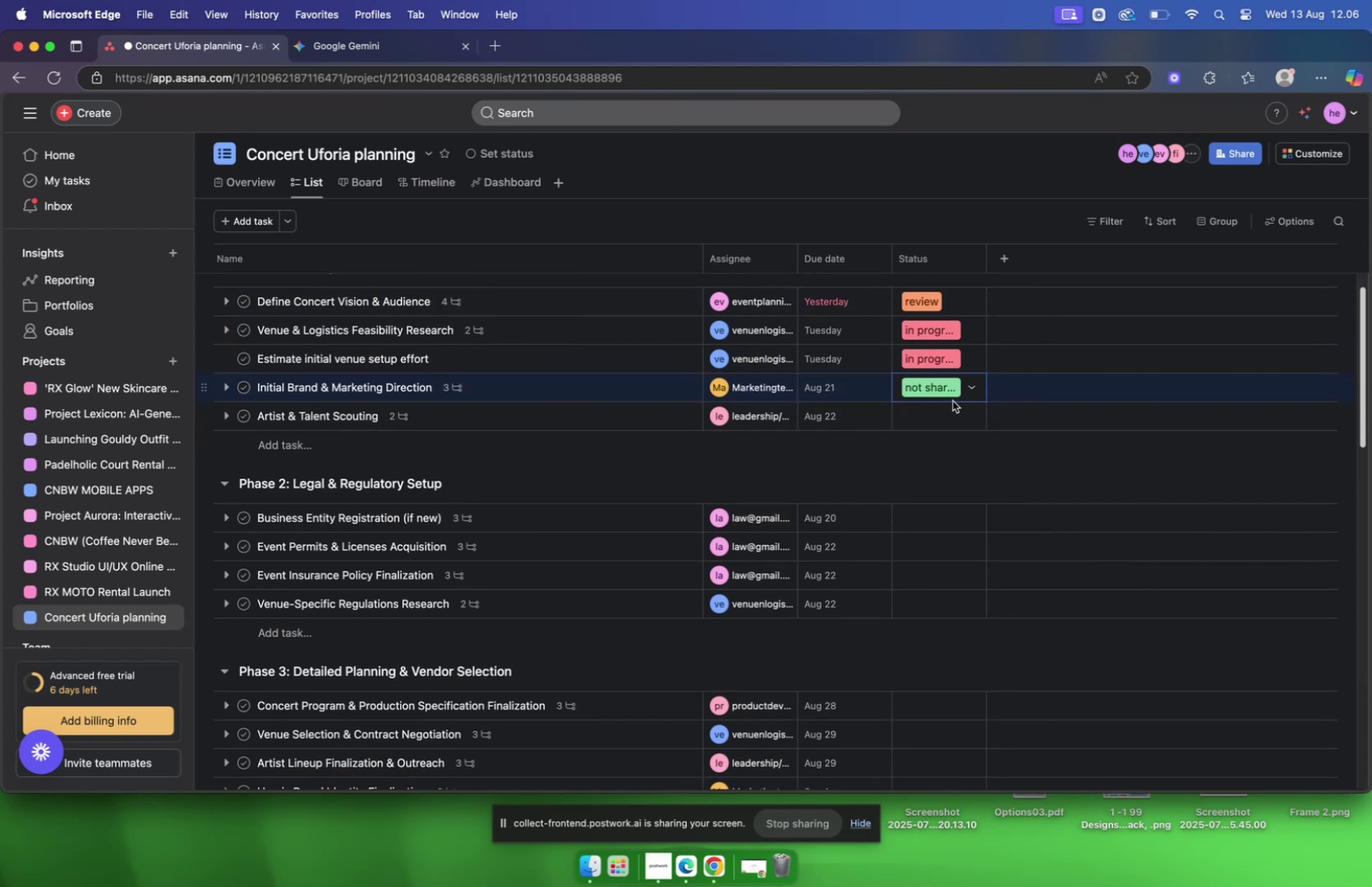 
left_click([953, 410])
 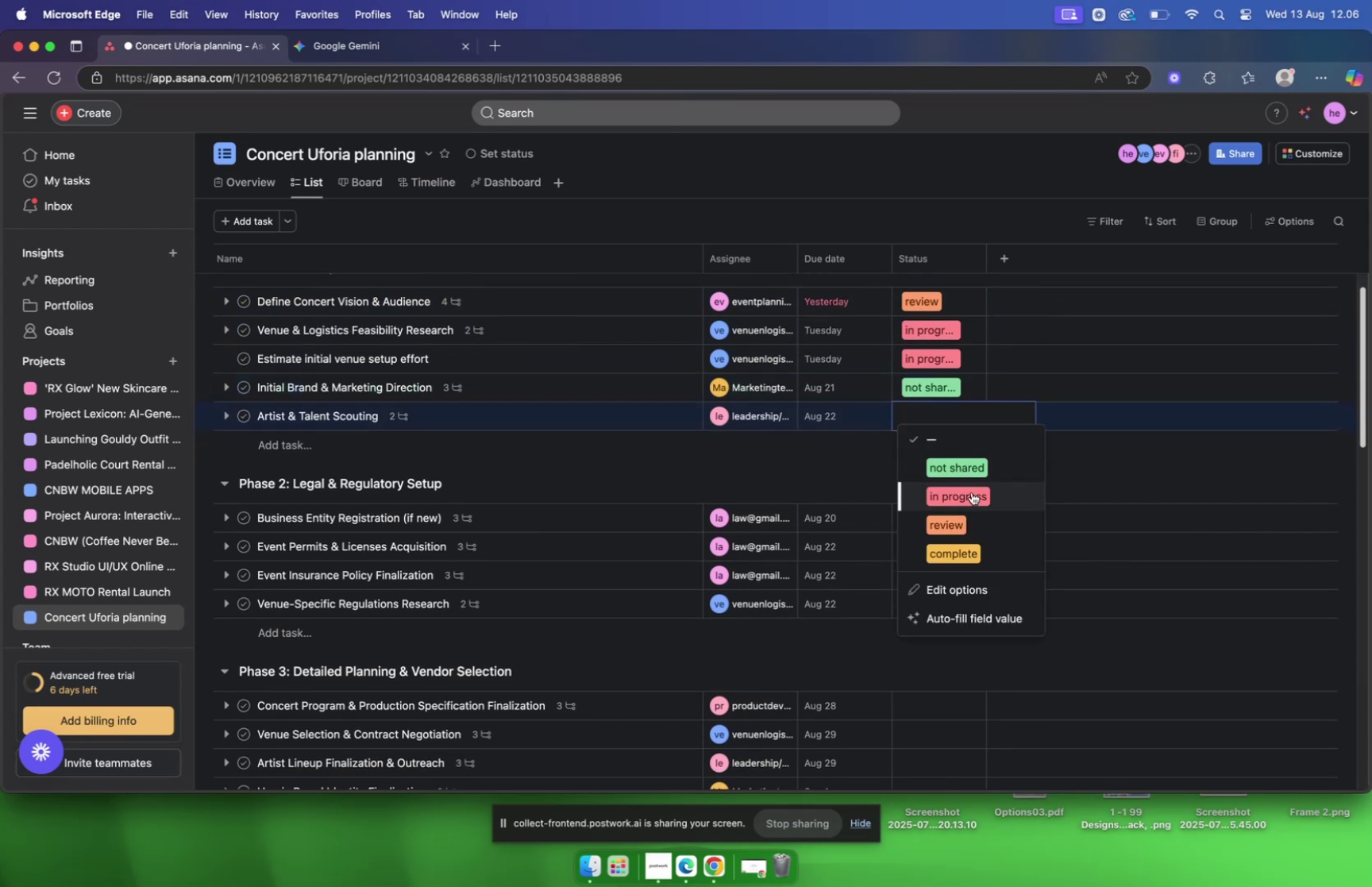 
left_click([971, 502])
 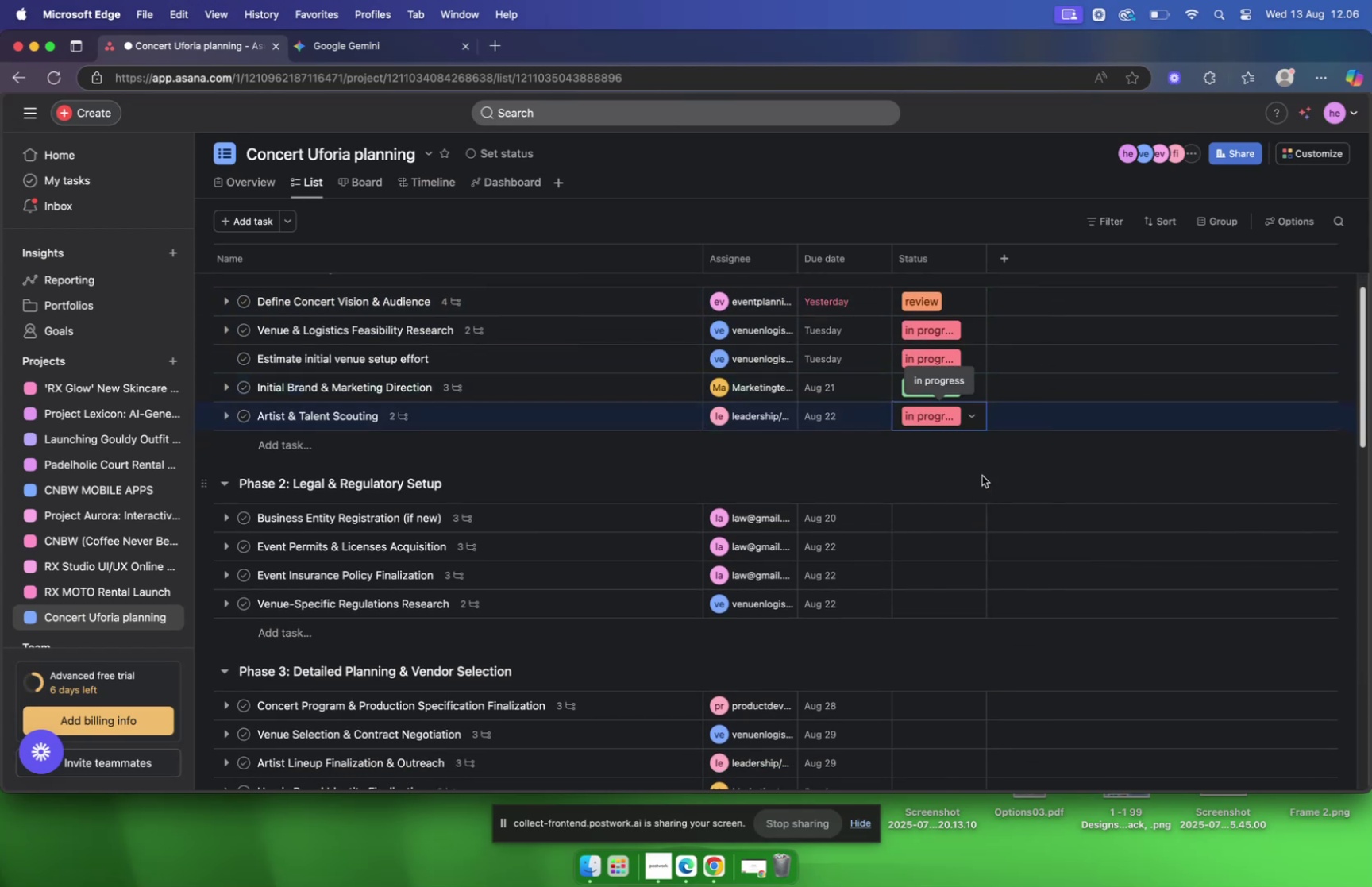 
scroll: coordinate [983, 462], scroll_direction: down, amount: 10.0
 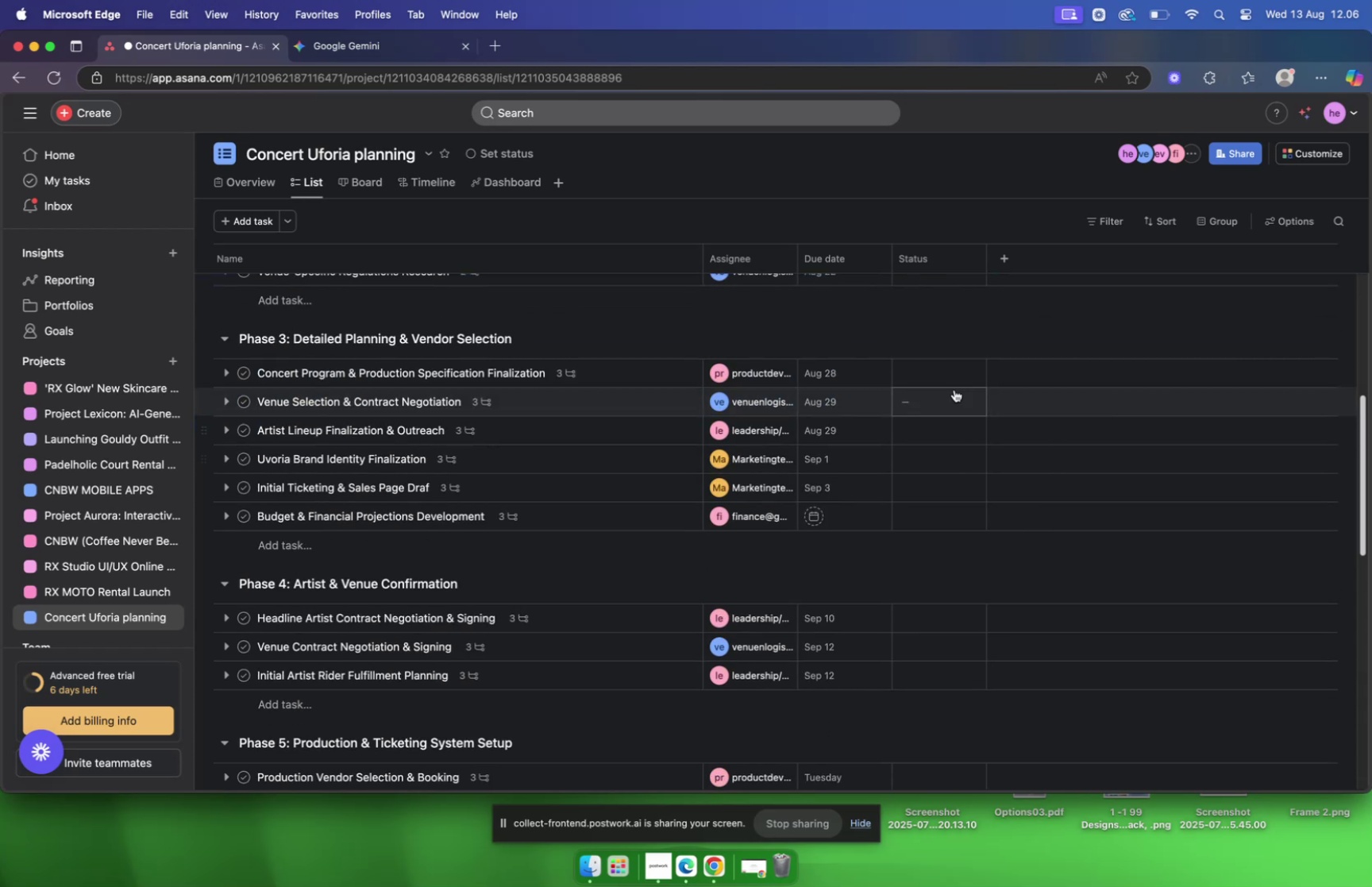 
scroll: coordinate [942, 376], scroll_direction: up, amount: 10.0
 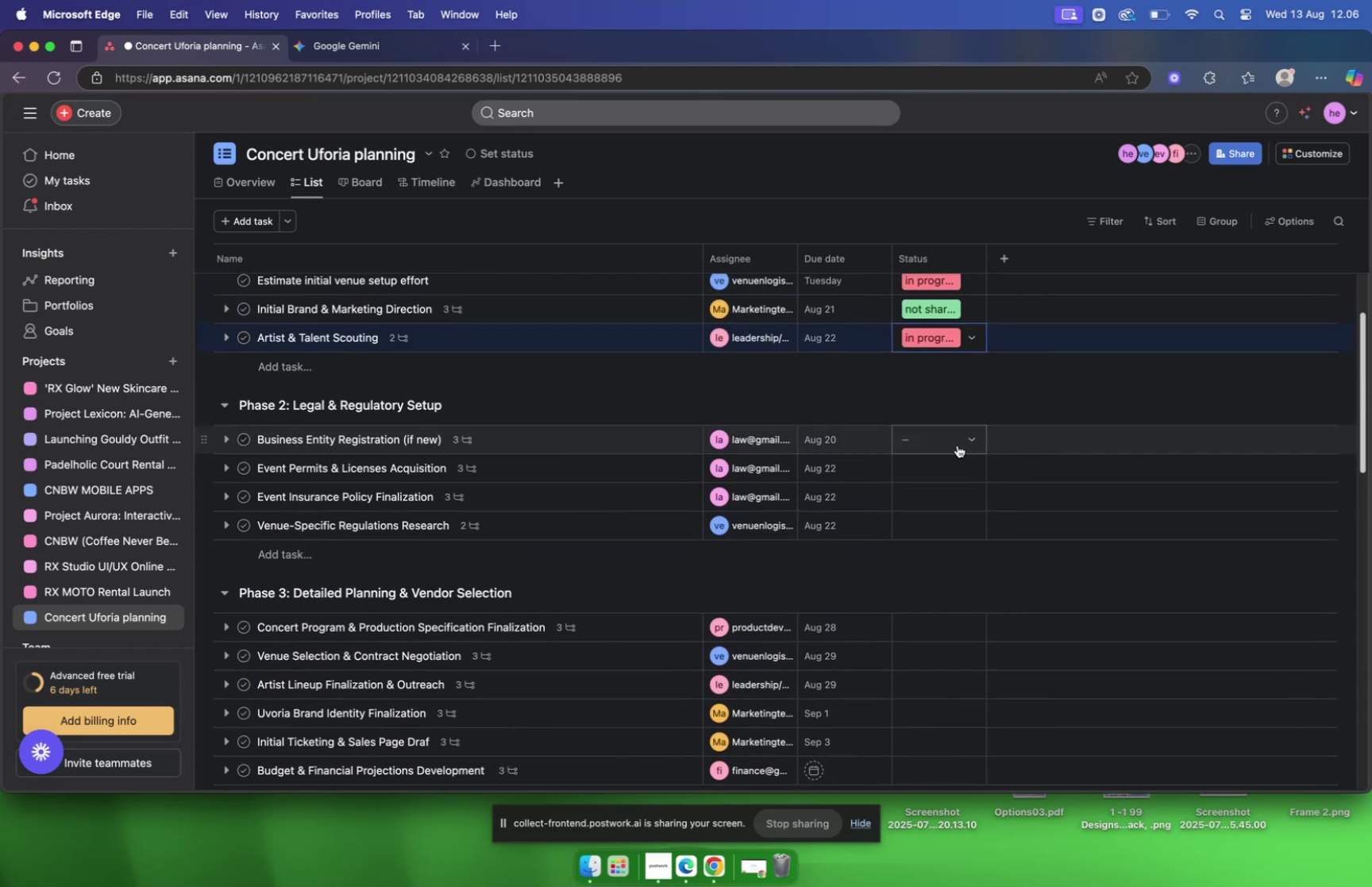 
left_click([957, 432])
 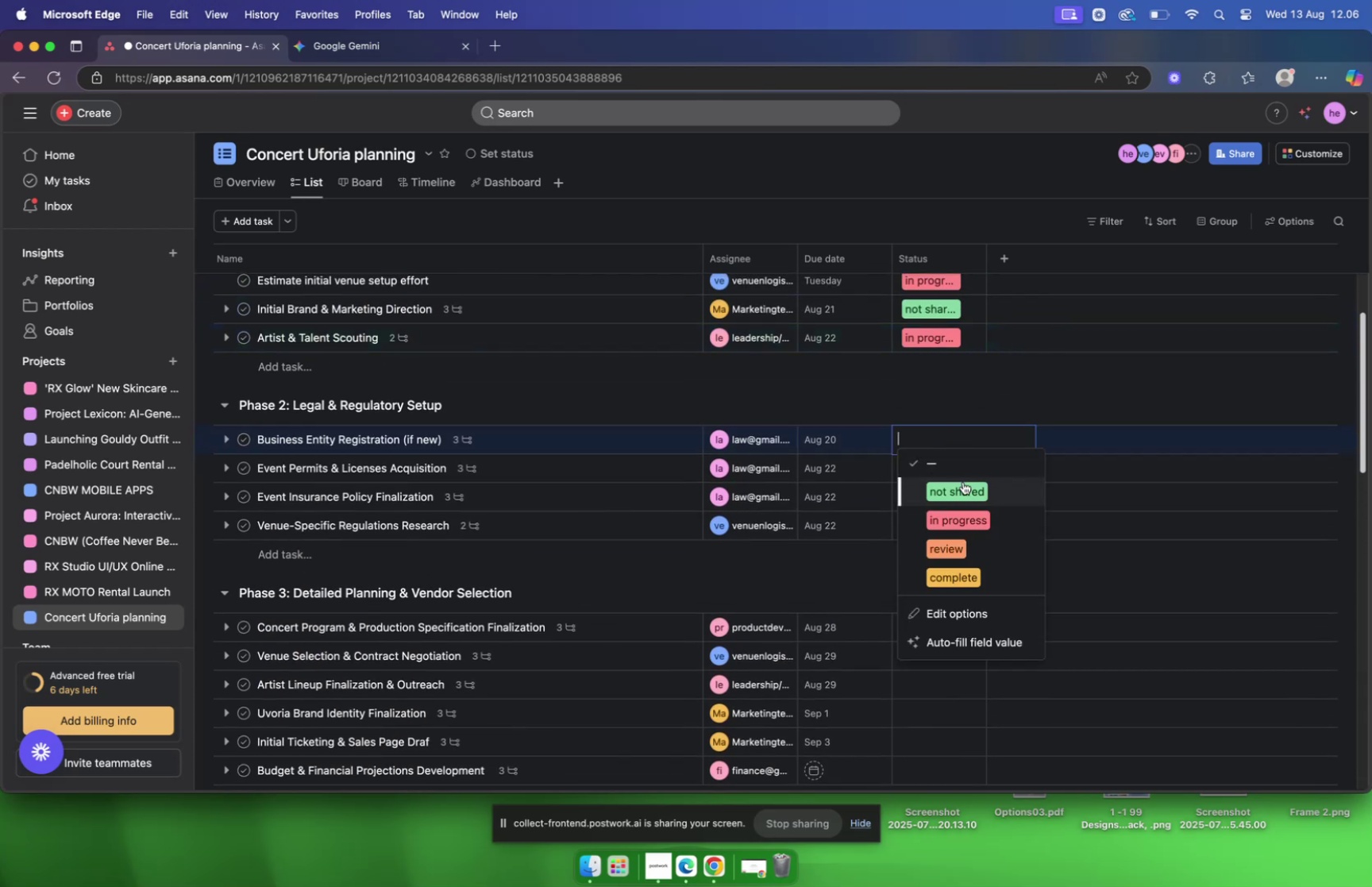 
left_click([963, 486])
 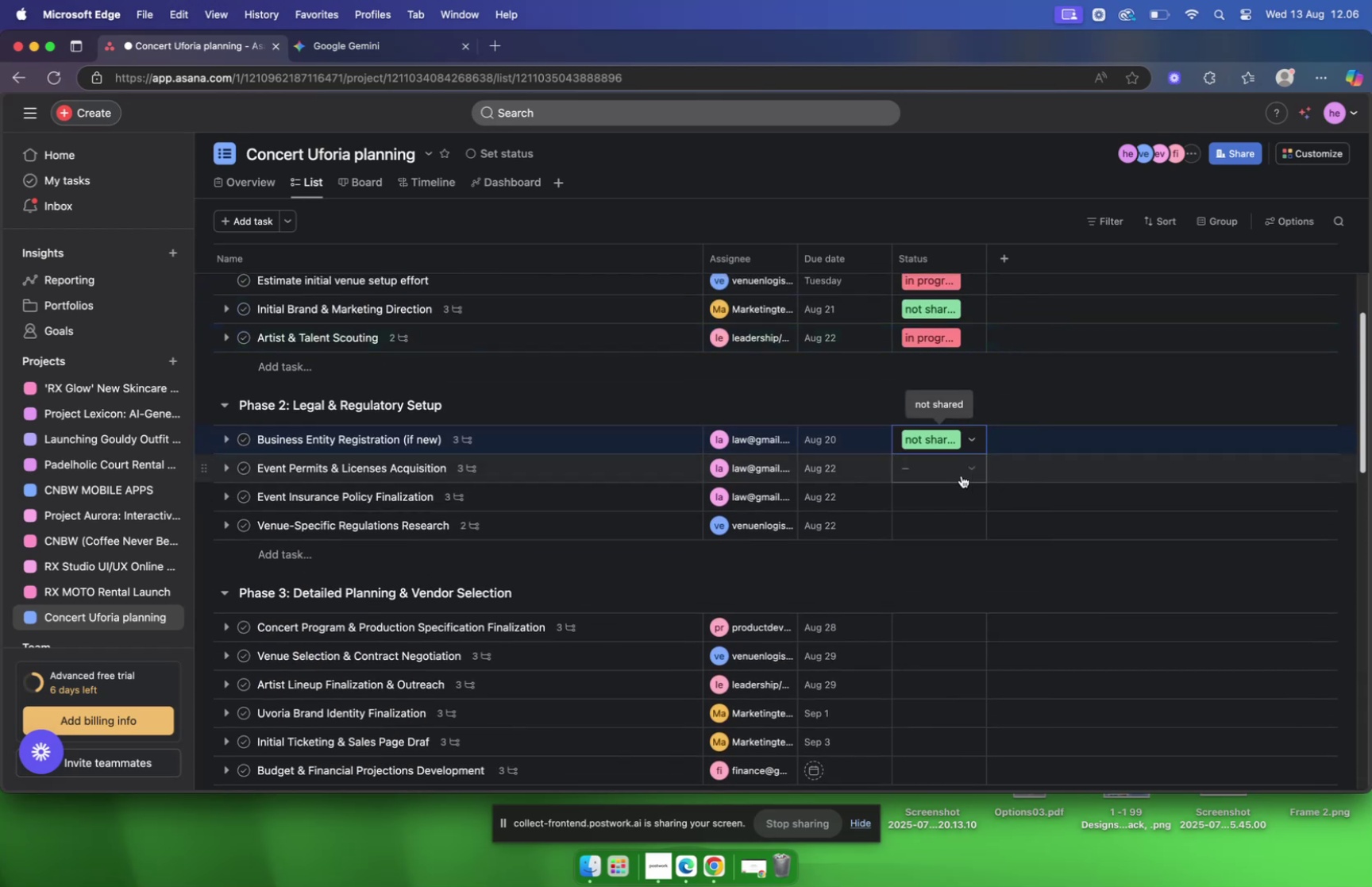 
left_click([952, 473])
 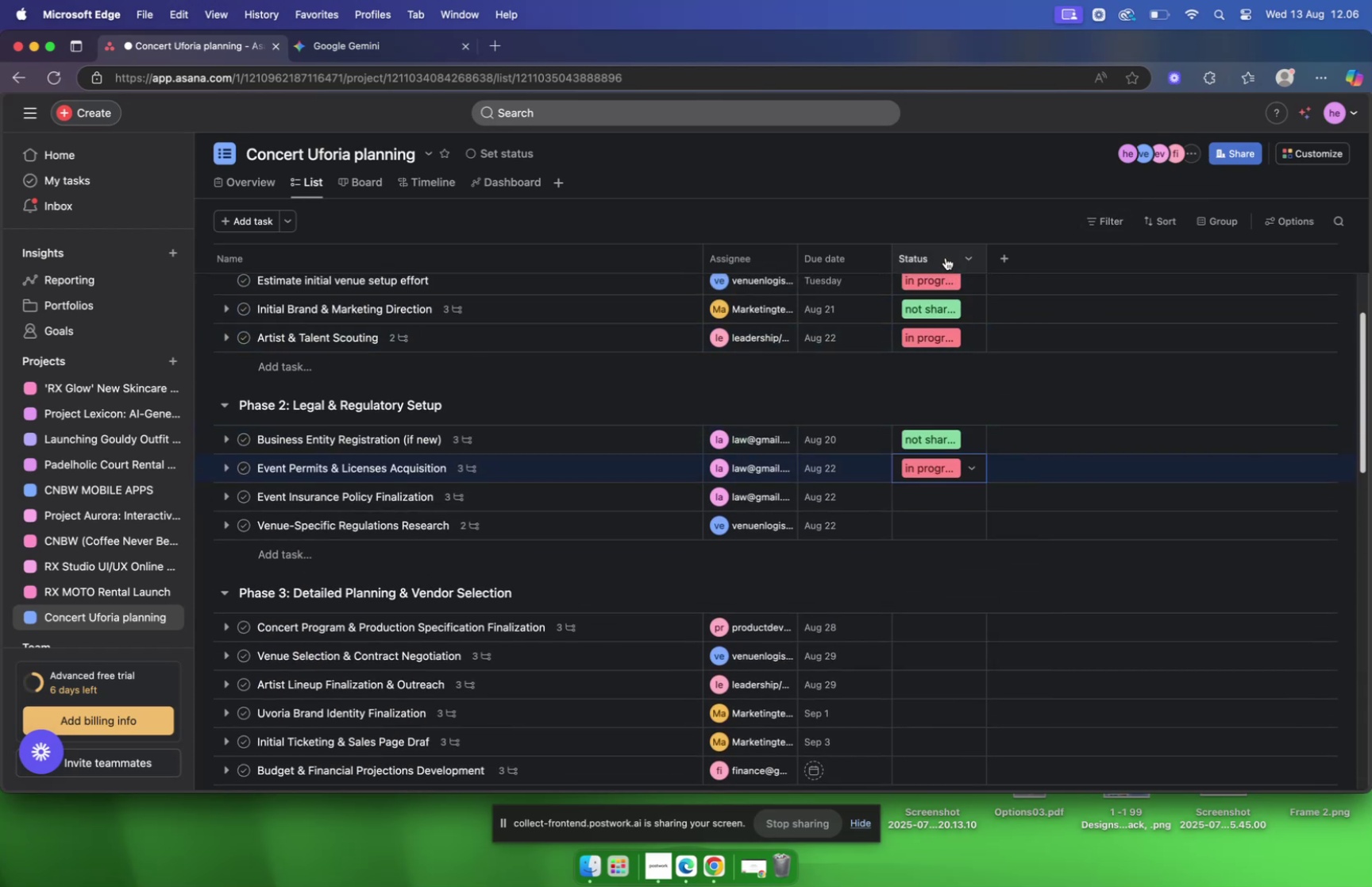 
right_click([942, 345])
 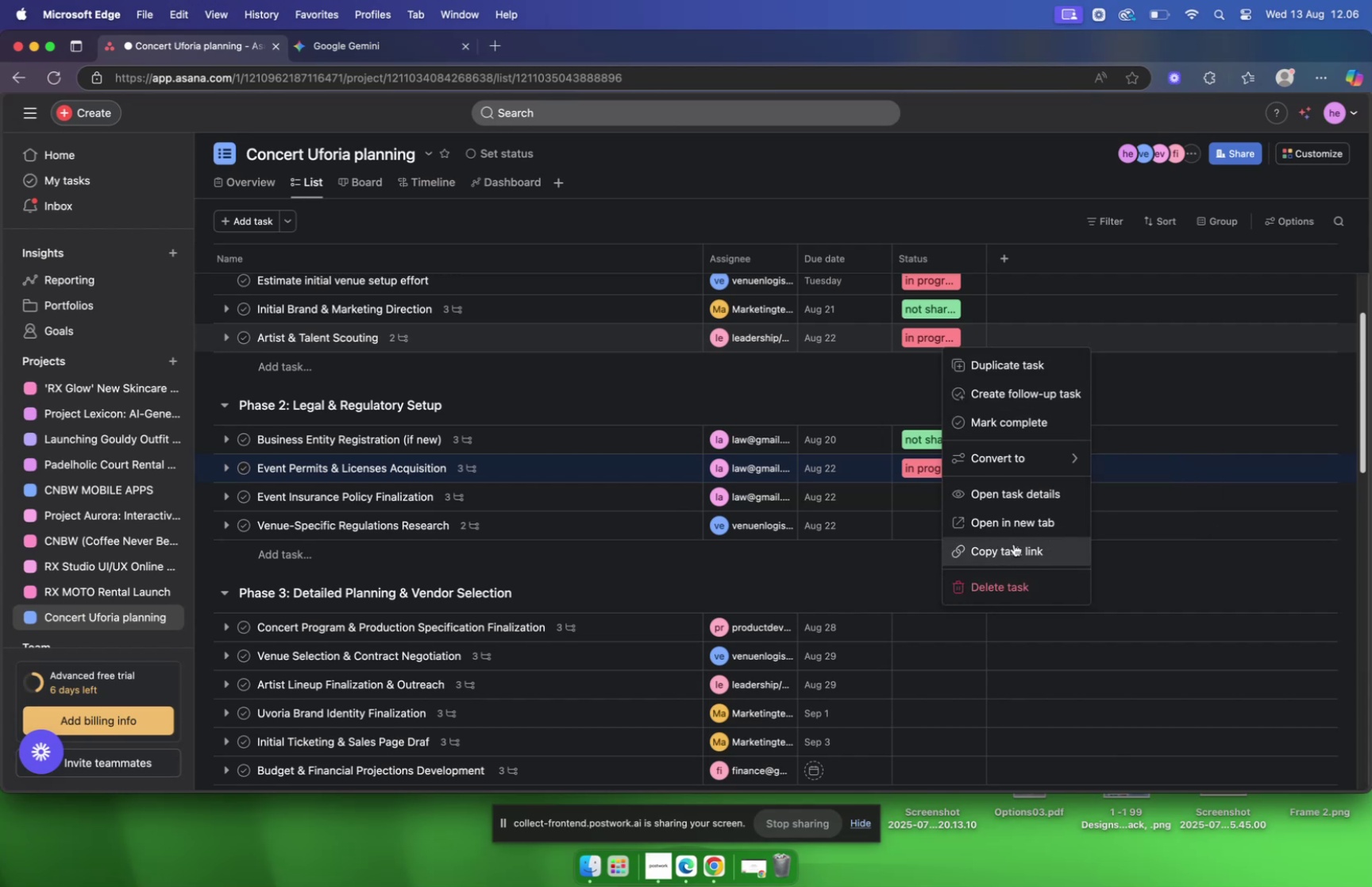 
wait(5.25)
 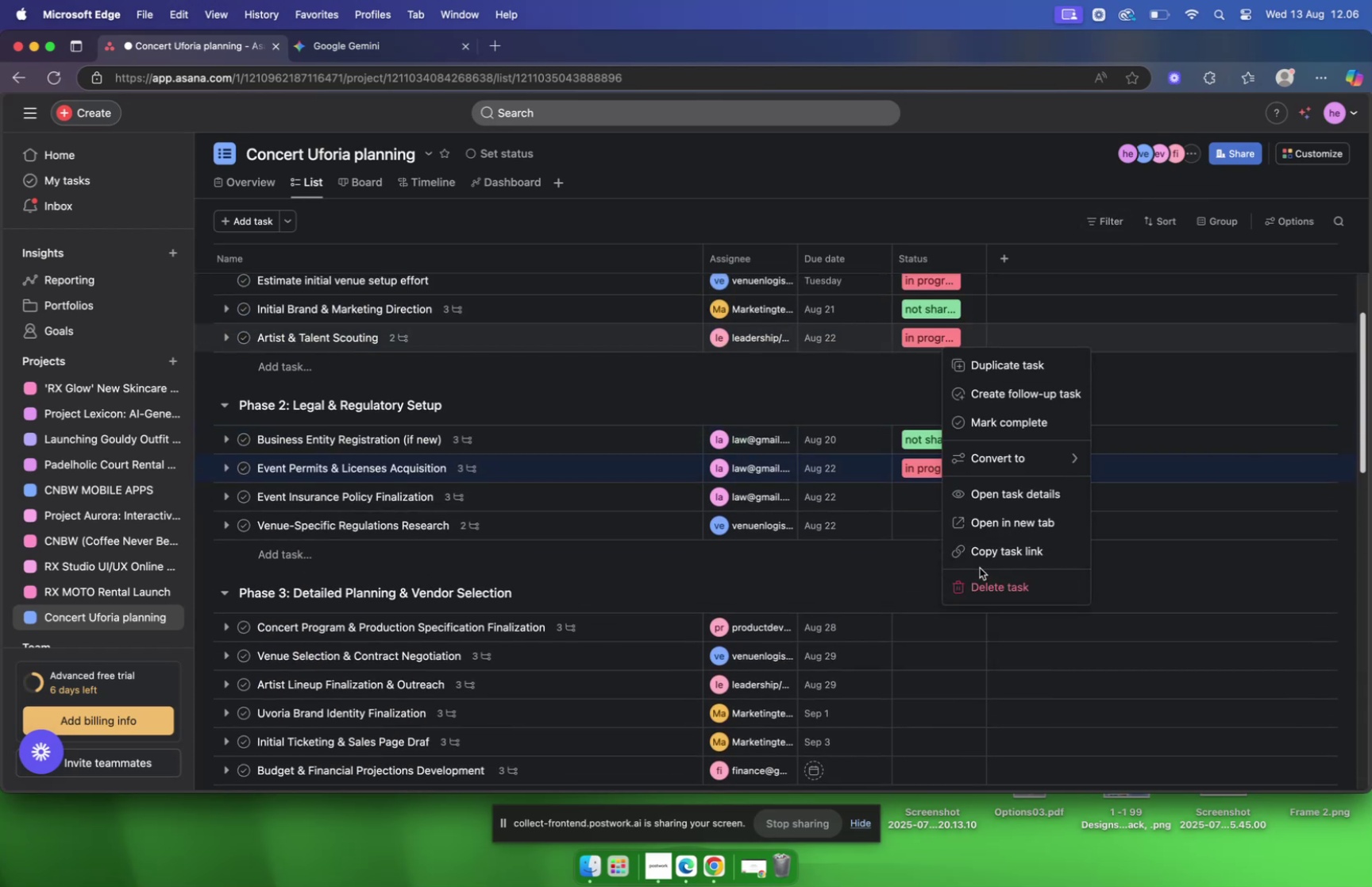 
left_click([1123, 550])
 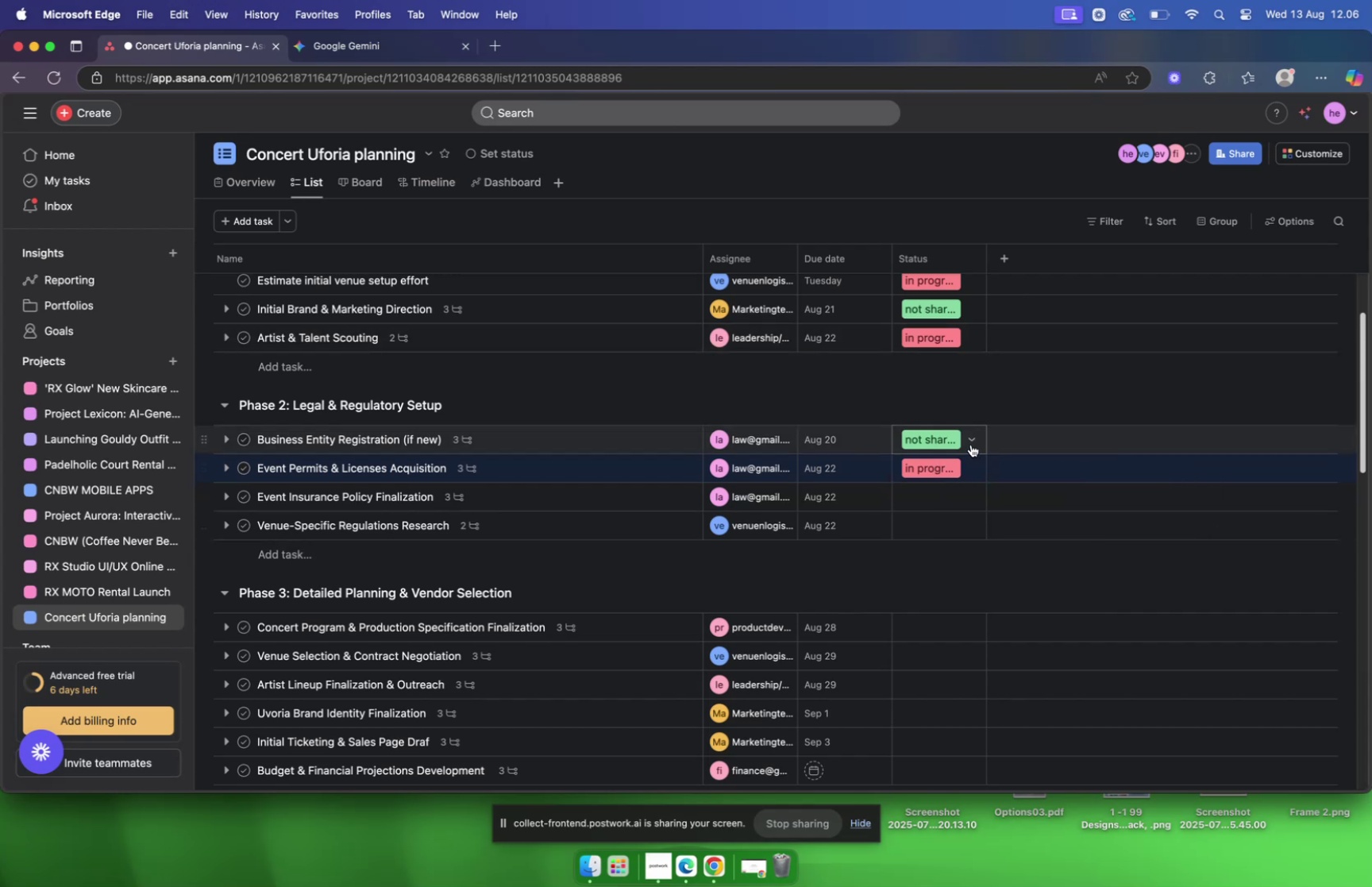 
left_click([971, 443])
 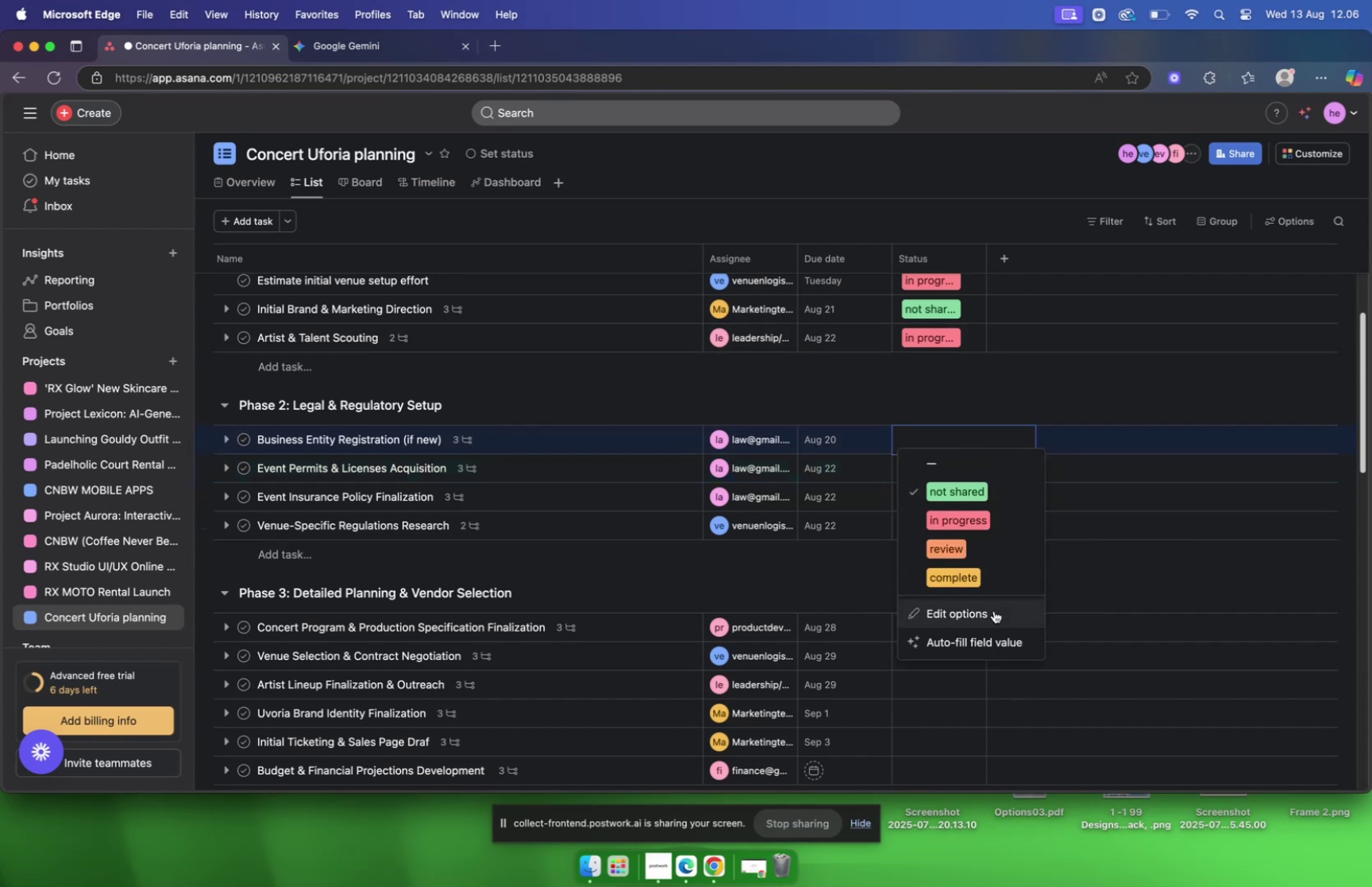 
left_click([990, 615])
 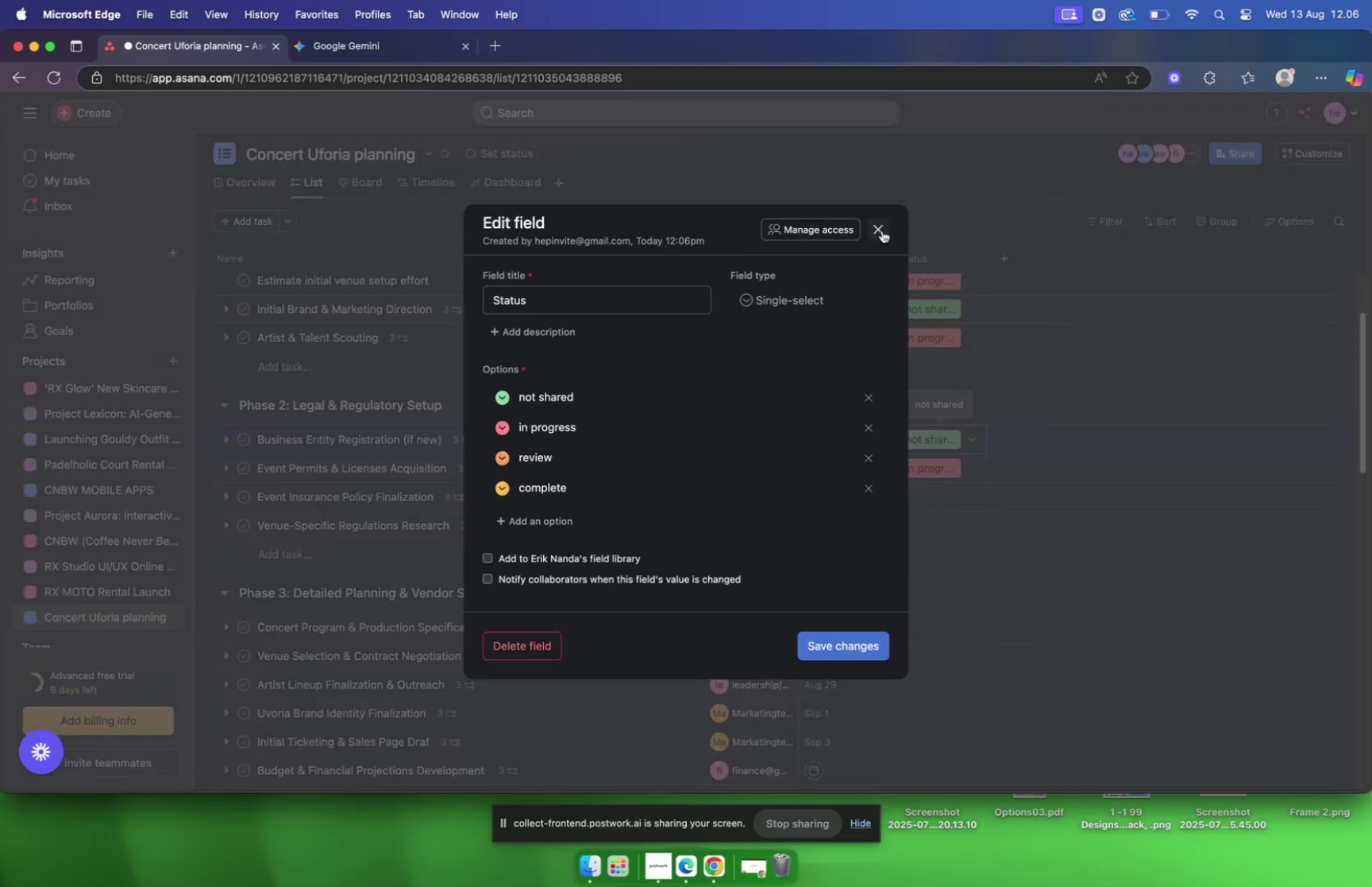 
left_click([884, 229])
 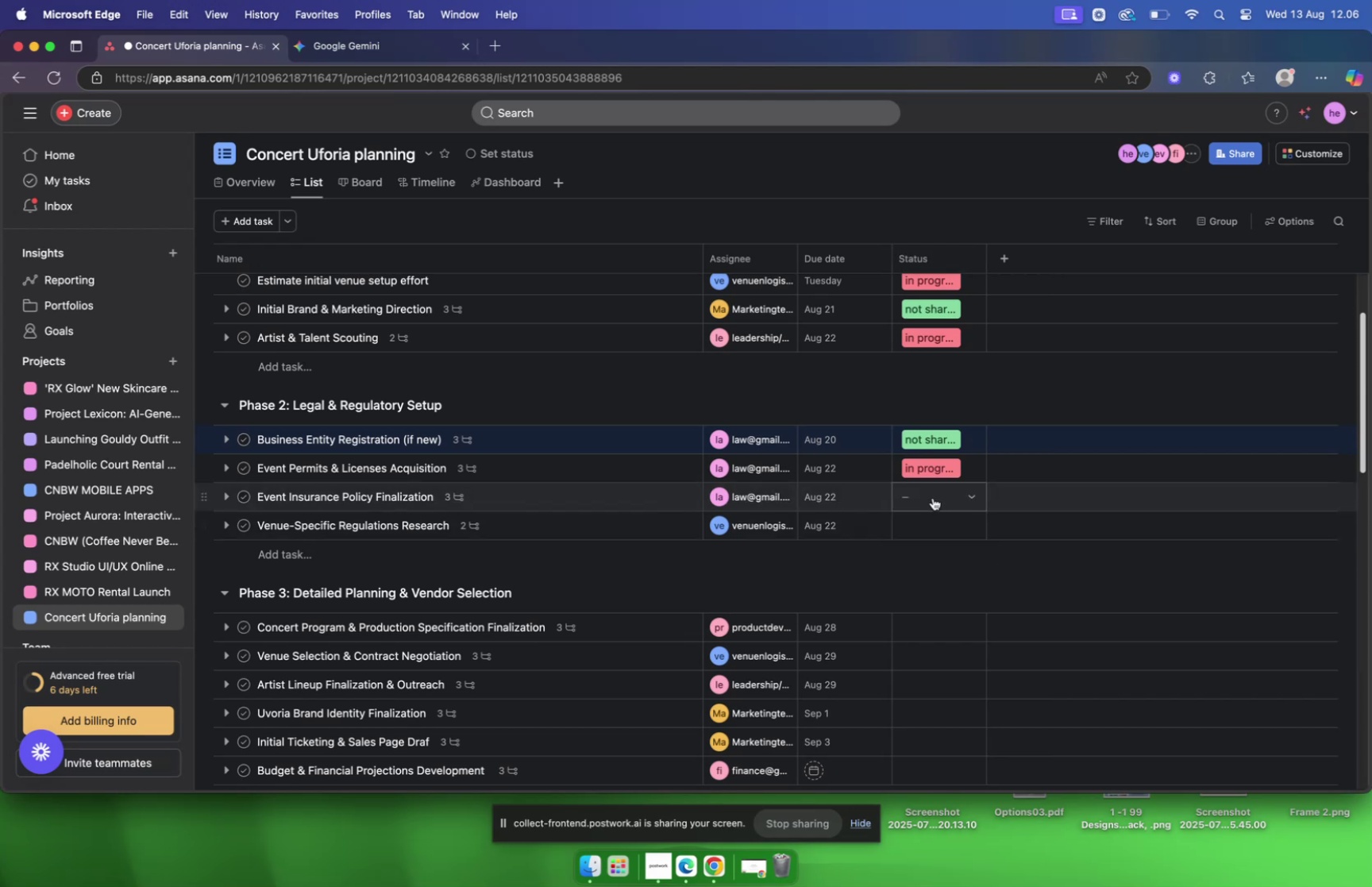 
scroll: coordinate [931, 501], scroll_direction: up, amount: 10.0
 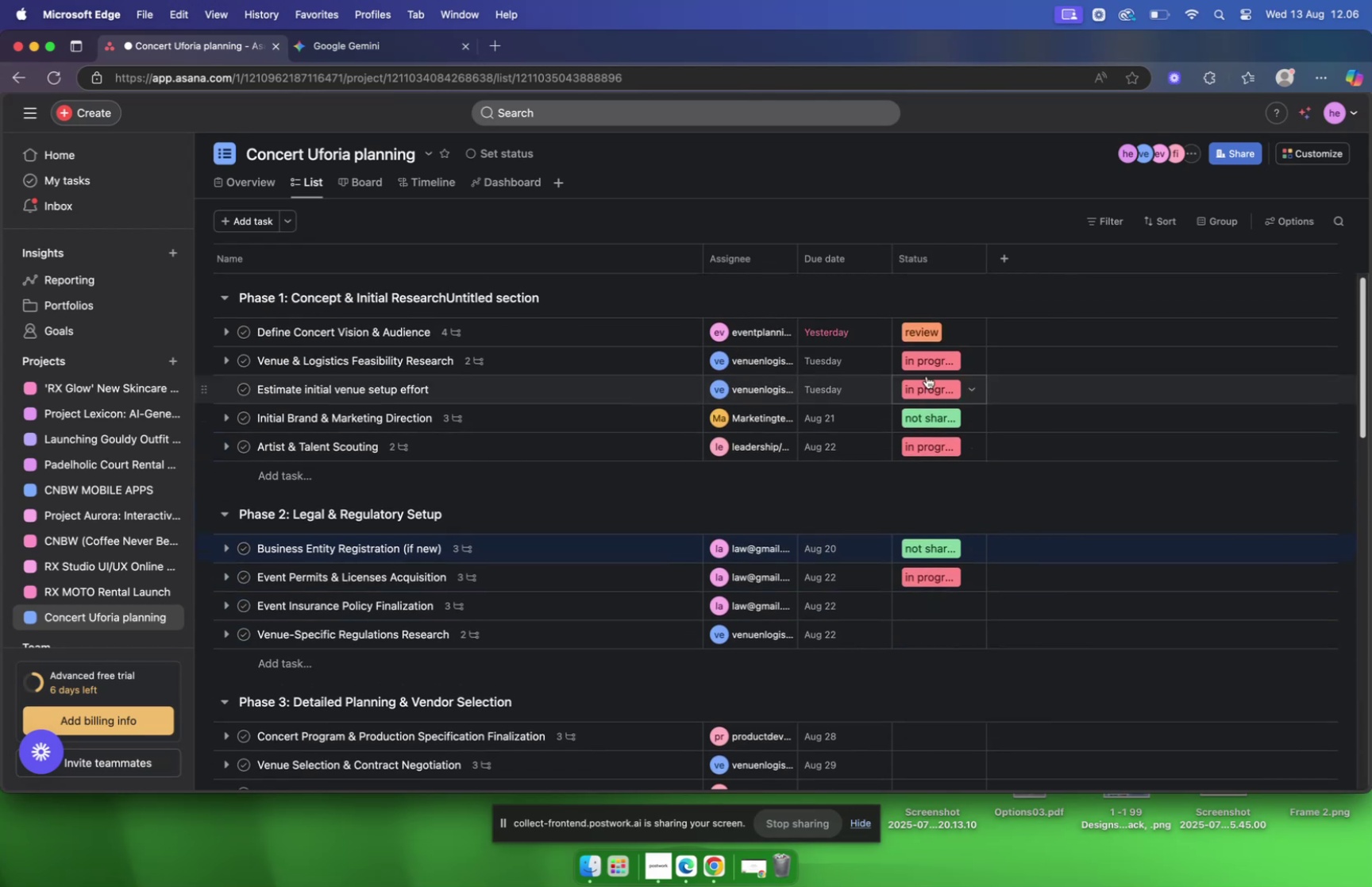 
left_click([926, 361])
 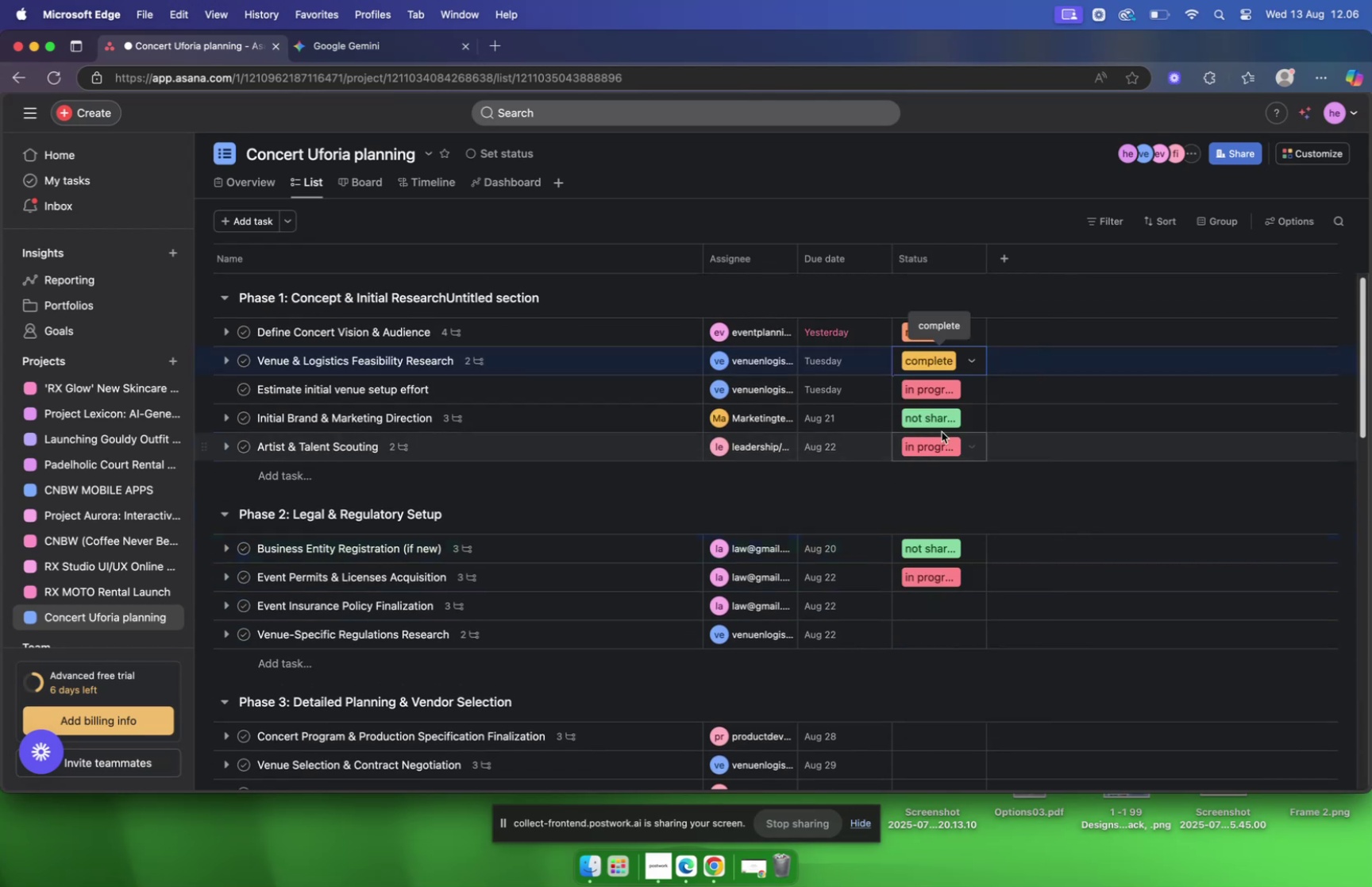 
left_click([934, 389])
 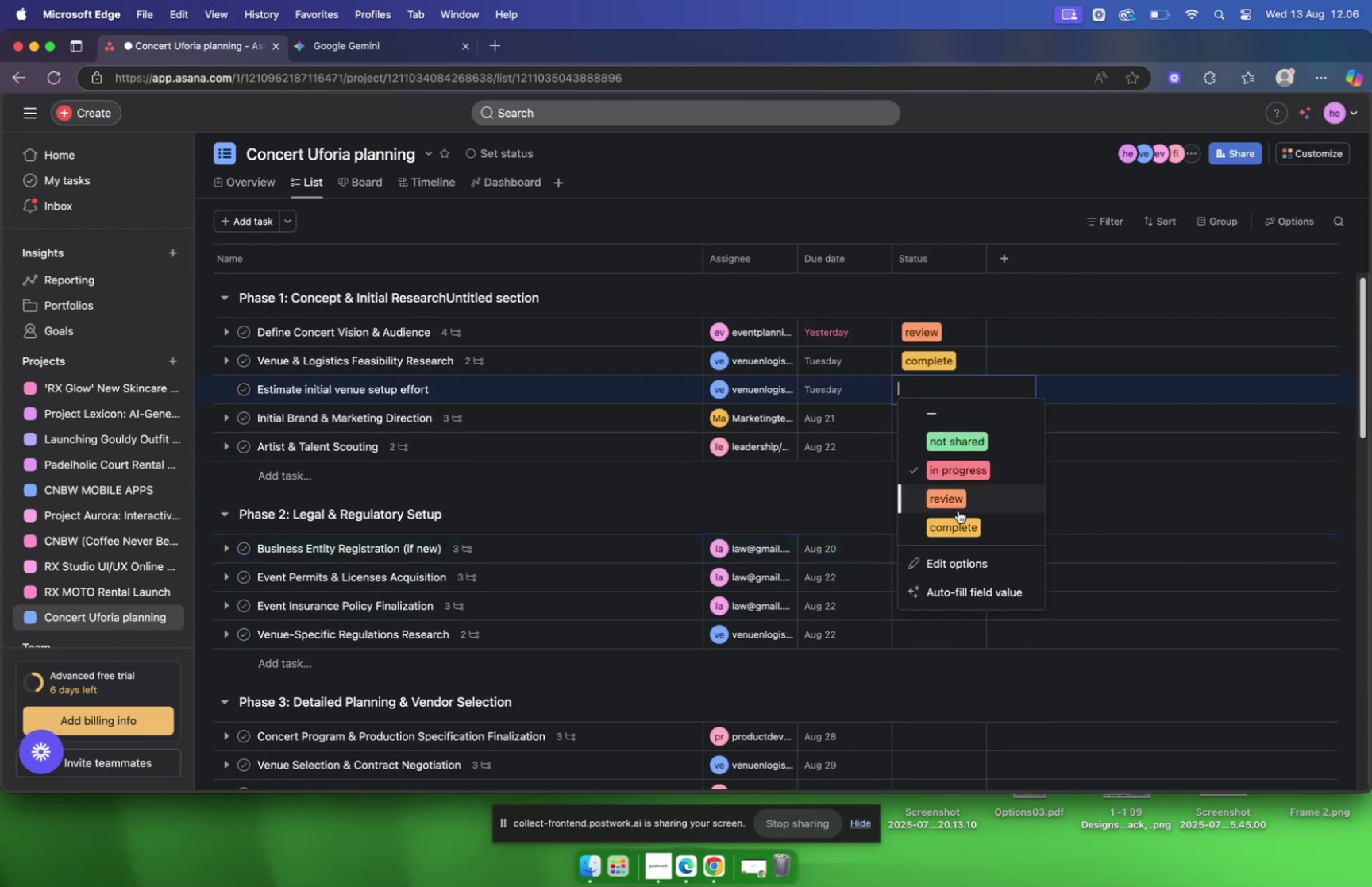 
left_click([959, 525])
 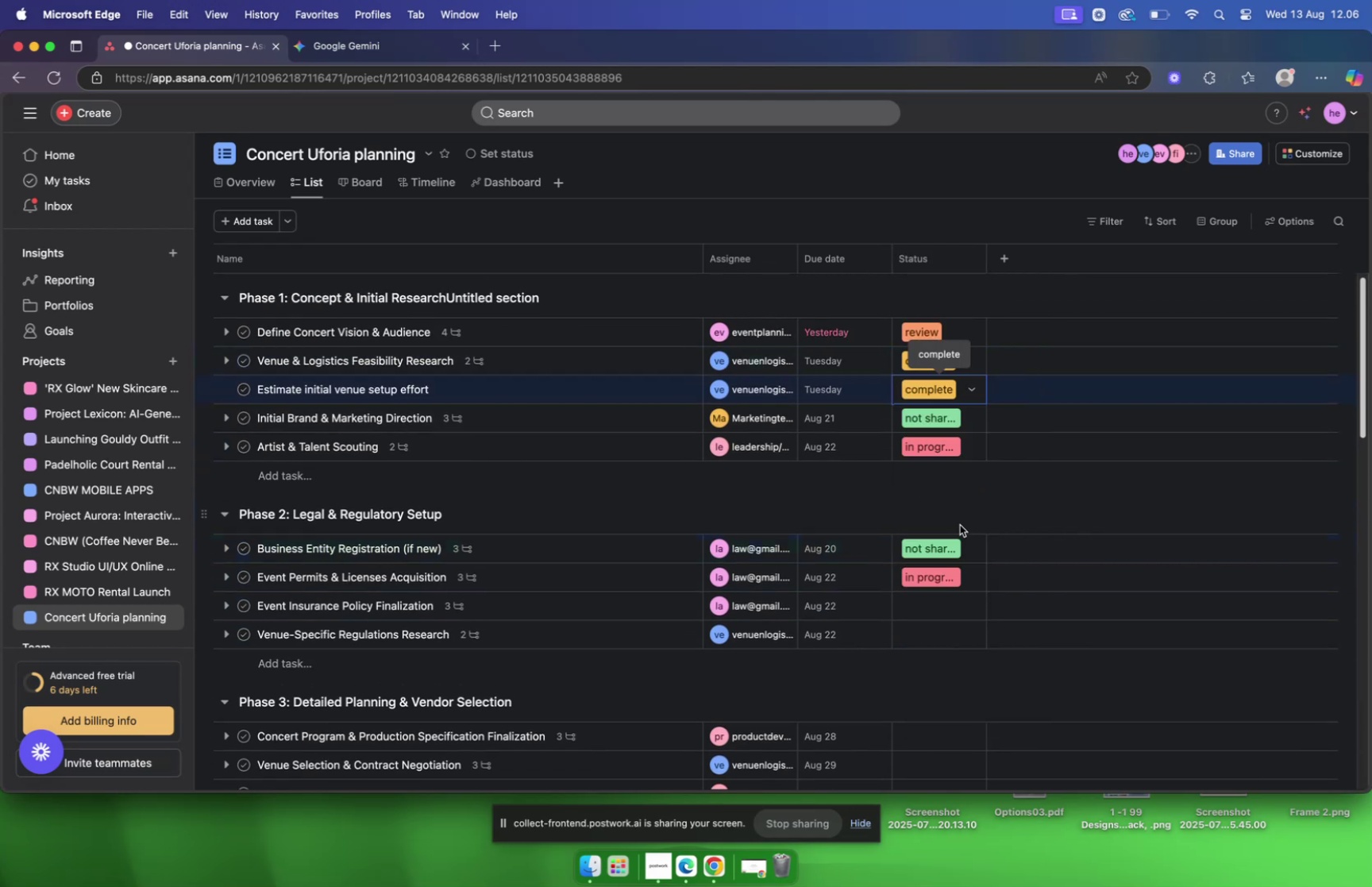 
scroll: coordinate [960, 519], scroll_direction: down, amount: 5.0
 